 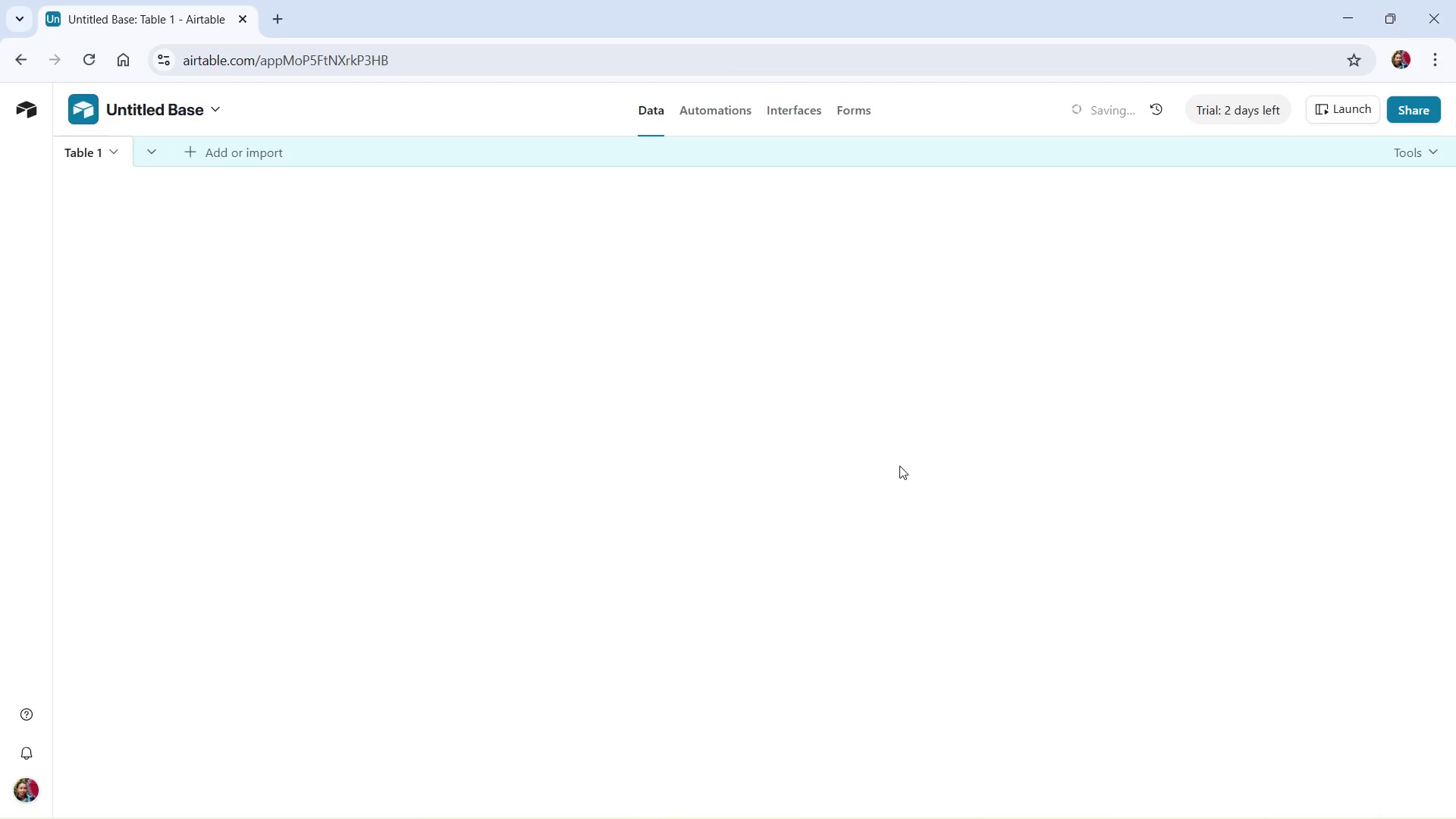 
left_click([213, 114])
 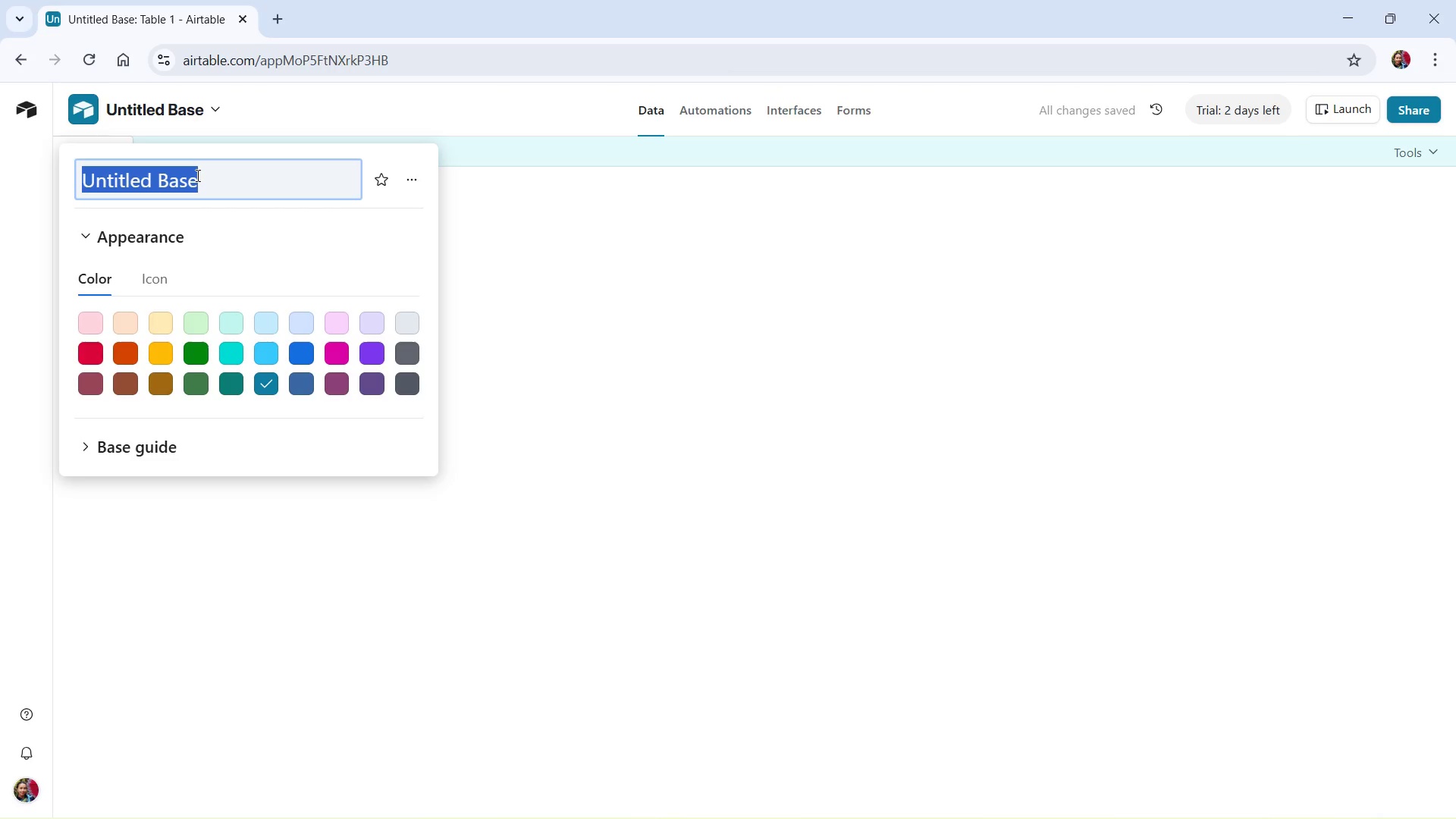 
type(Vanguard )
 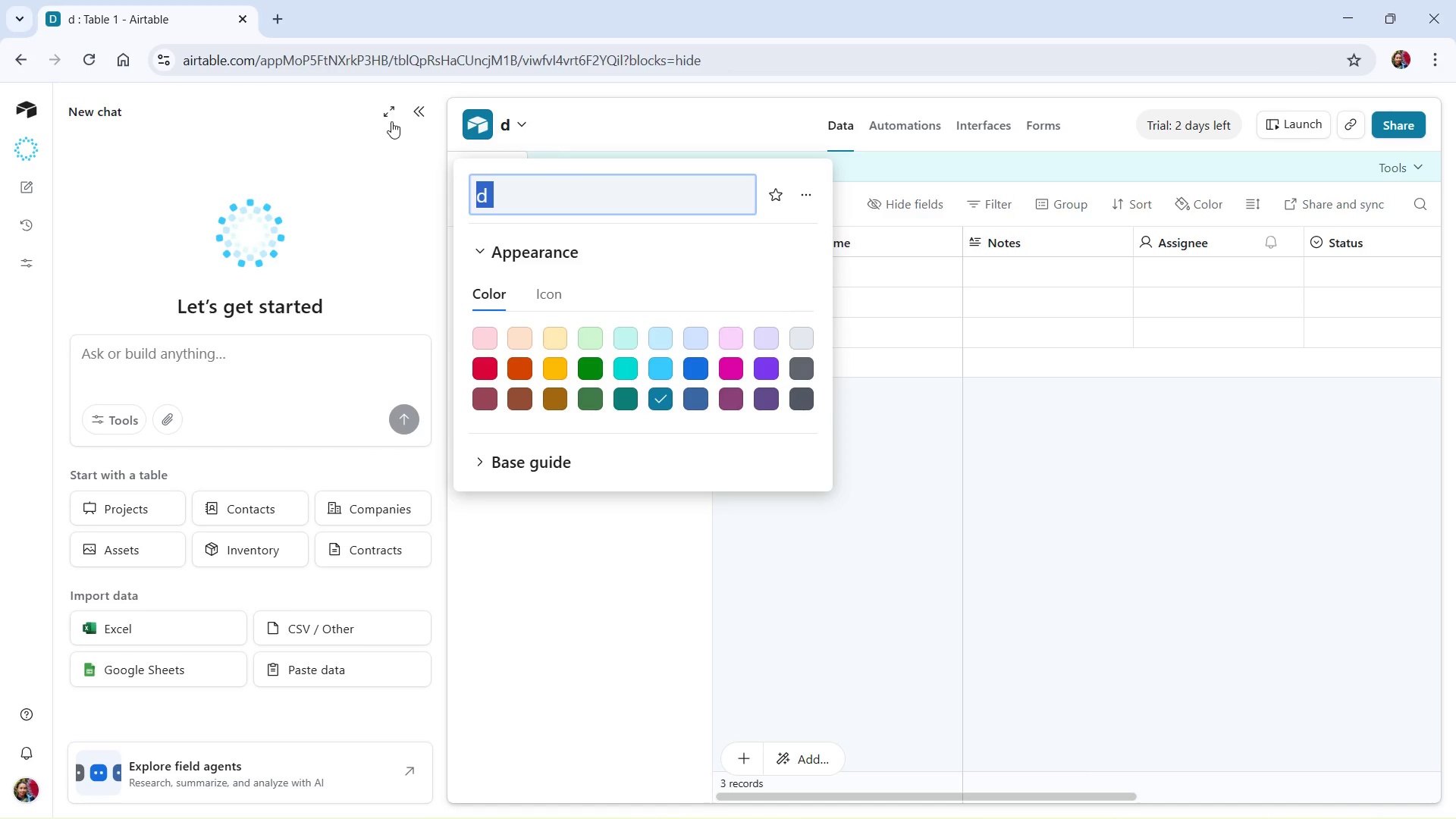 
left_click([414, 115])
 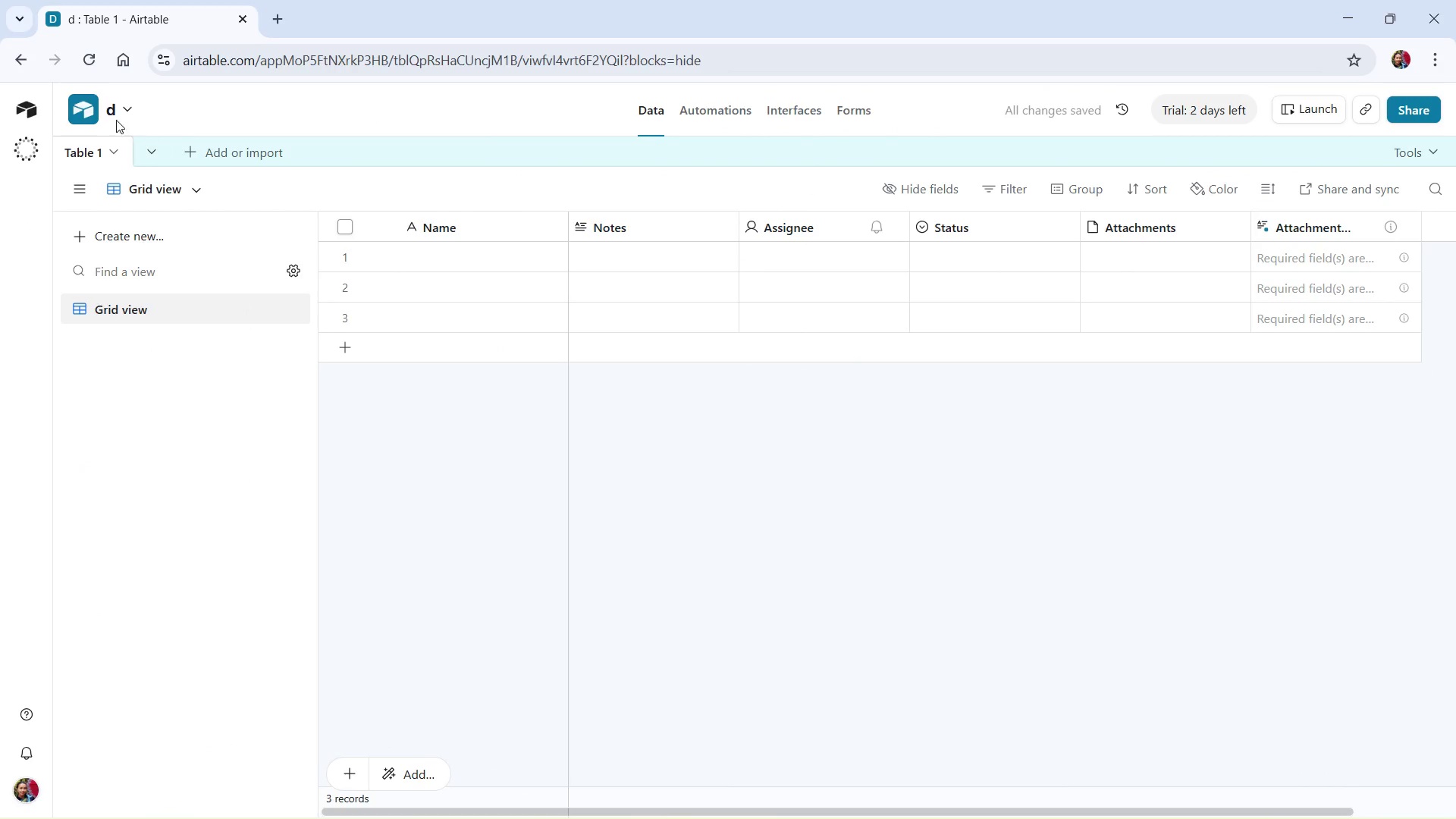 
left_click([122, 107])
 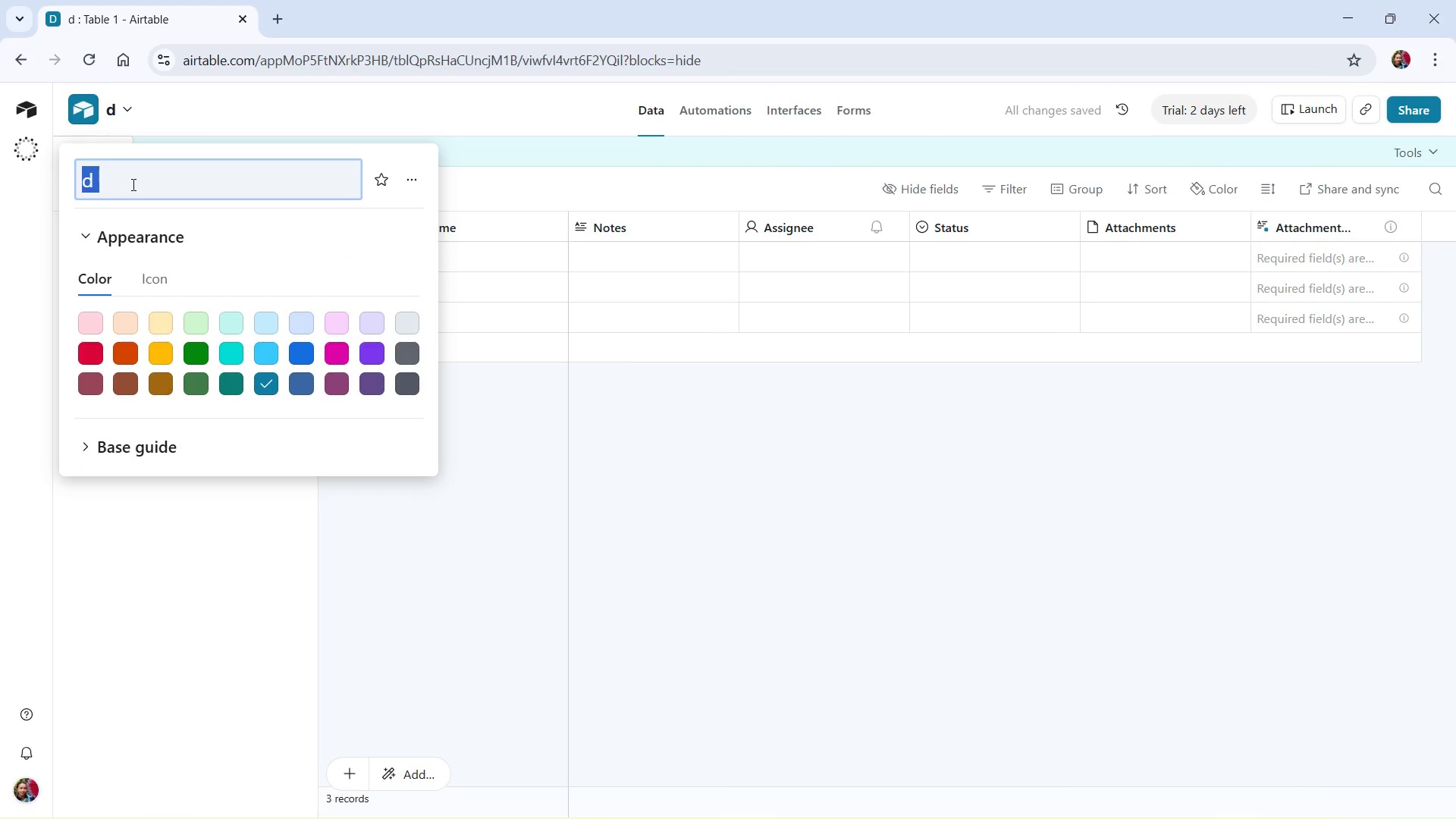 
type(Vanguard Estates)
 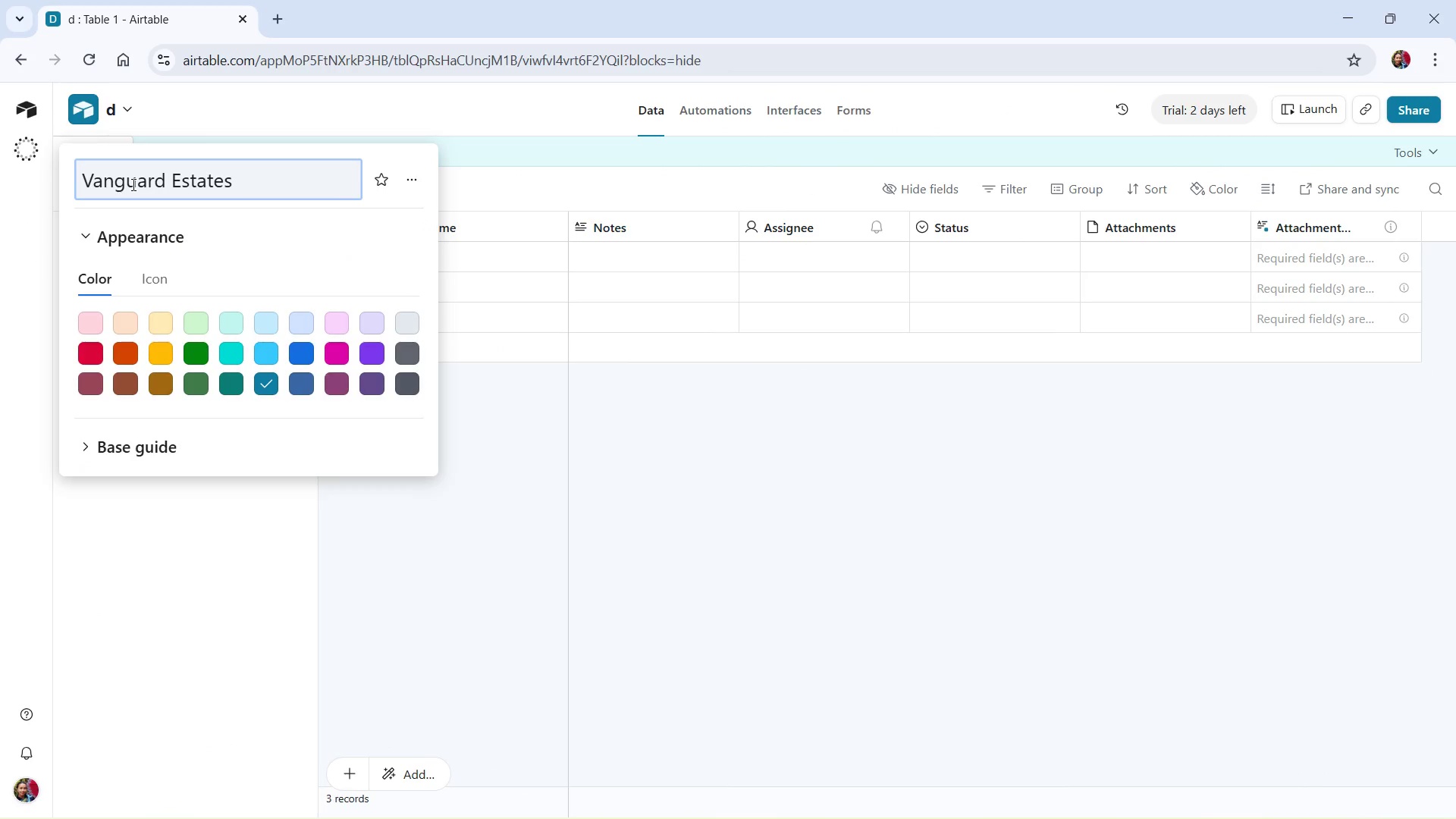 
wait(7.14)
 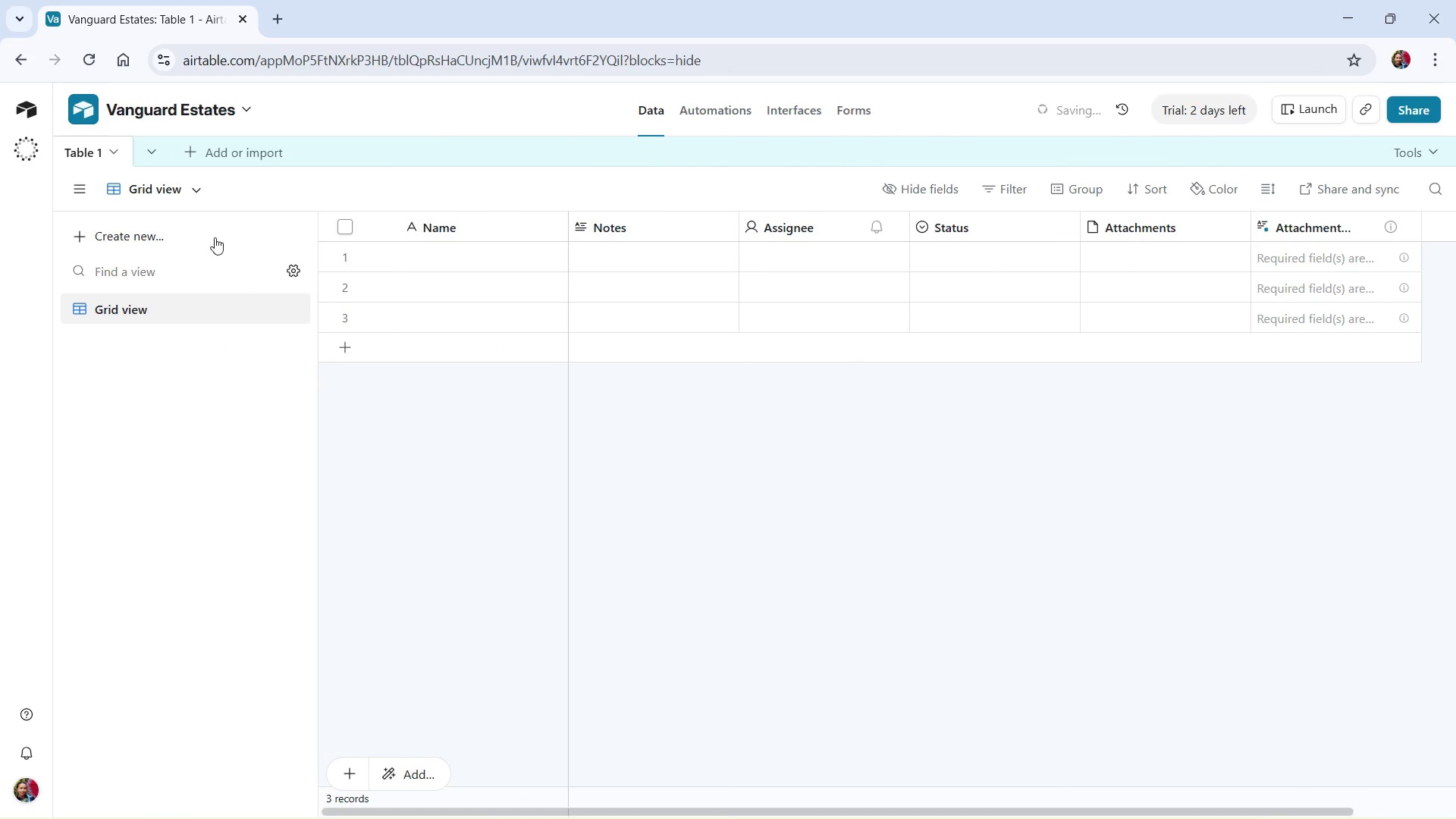 
left_click([118, 152])
 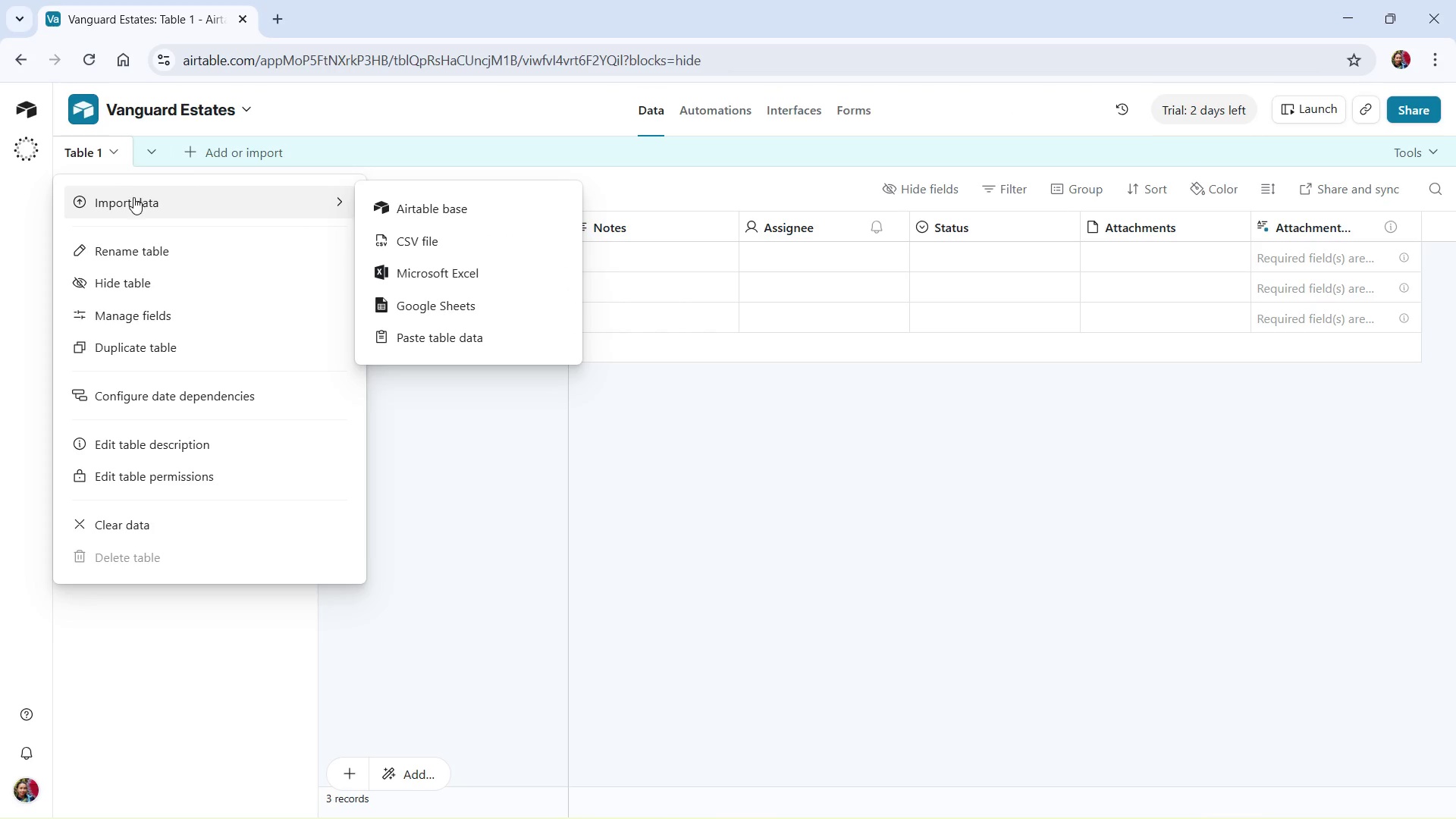 
mouse_move([140, 221])
 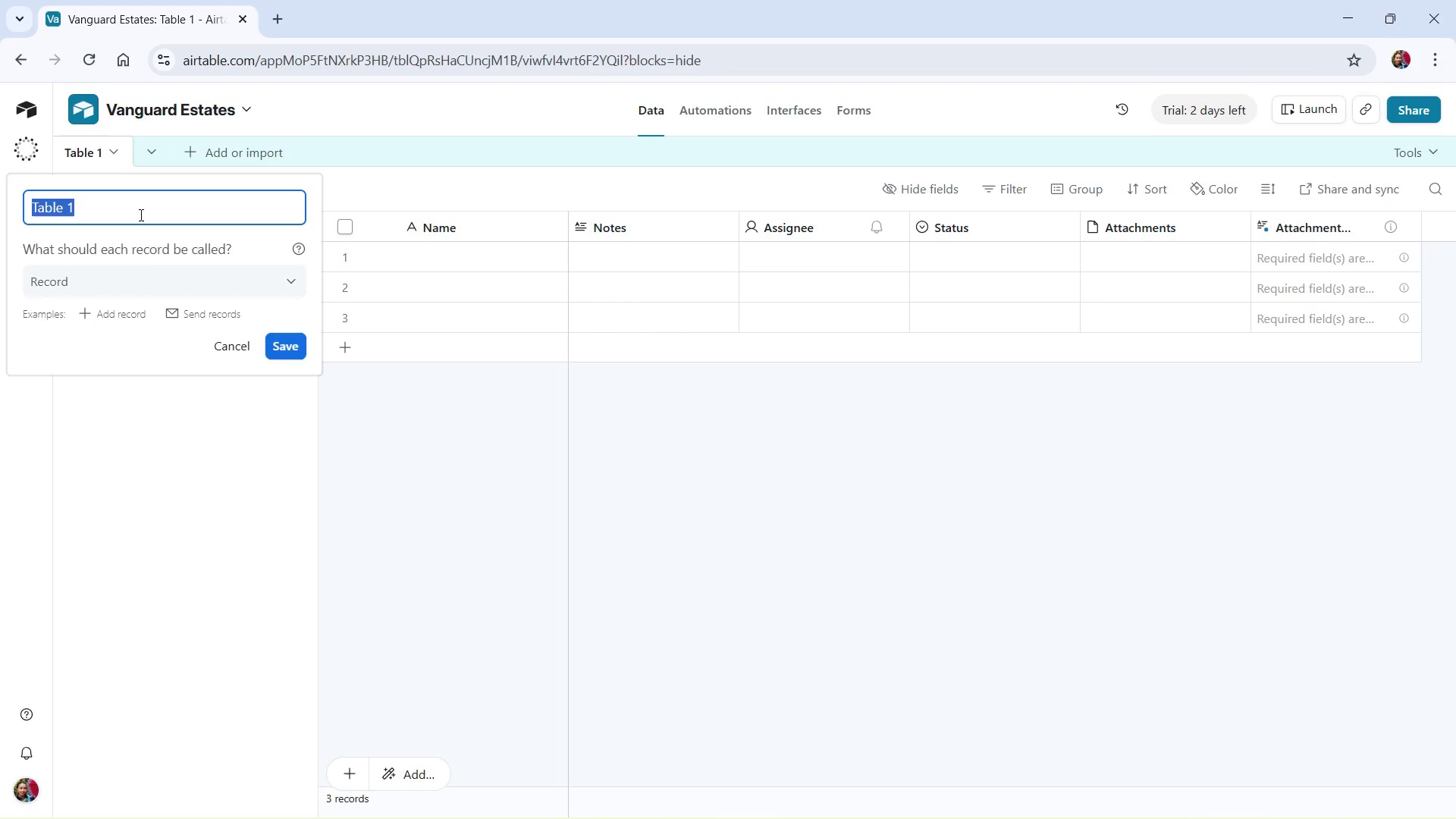 
type(Property CO)
key(Backspace)
type(ontent)
 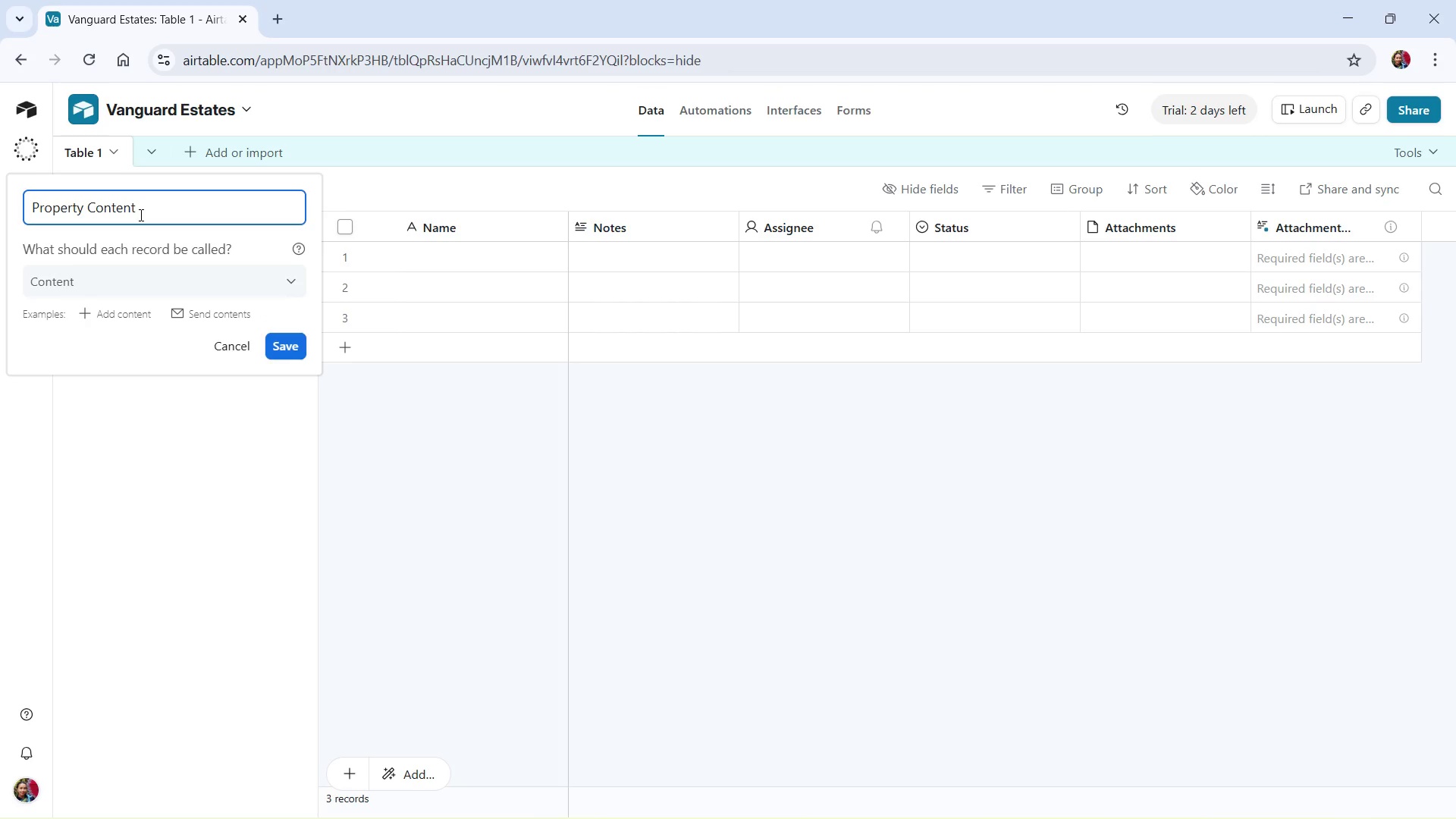 
wait(5.41)
 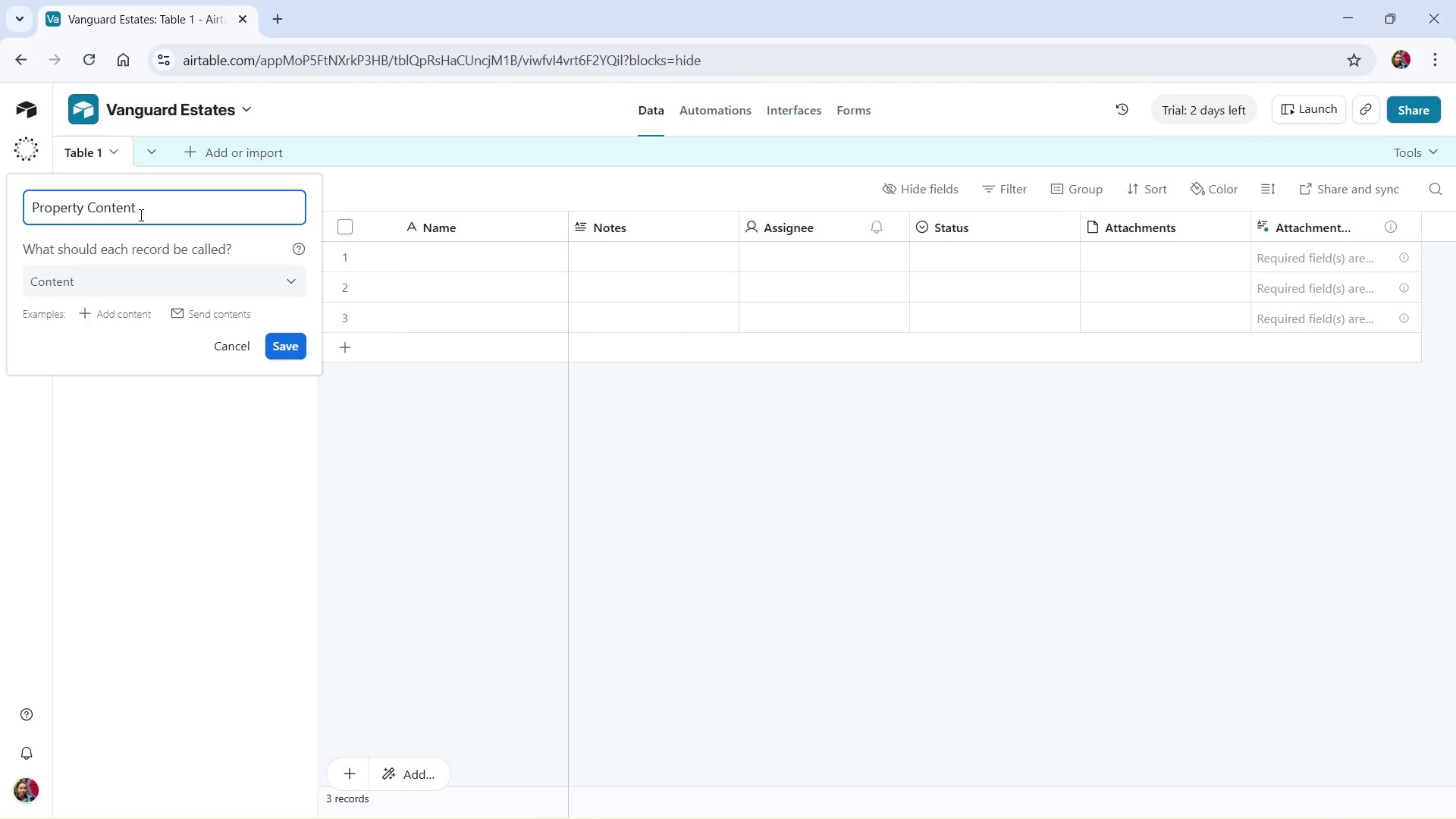 
left_click([285, 349])
 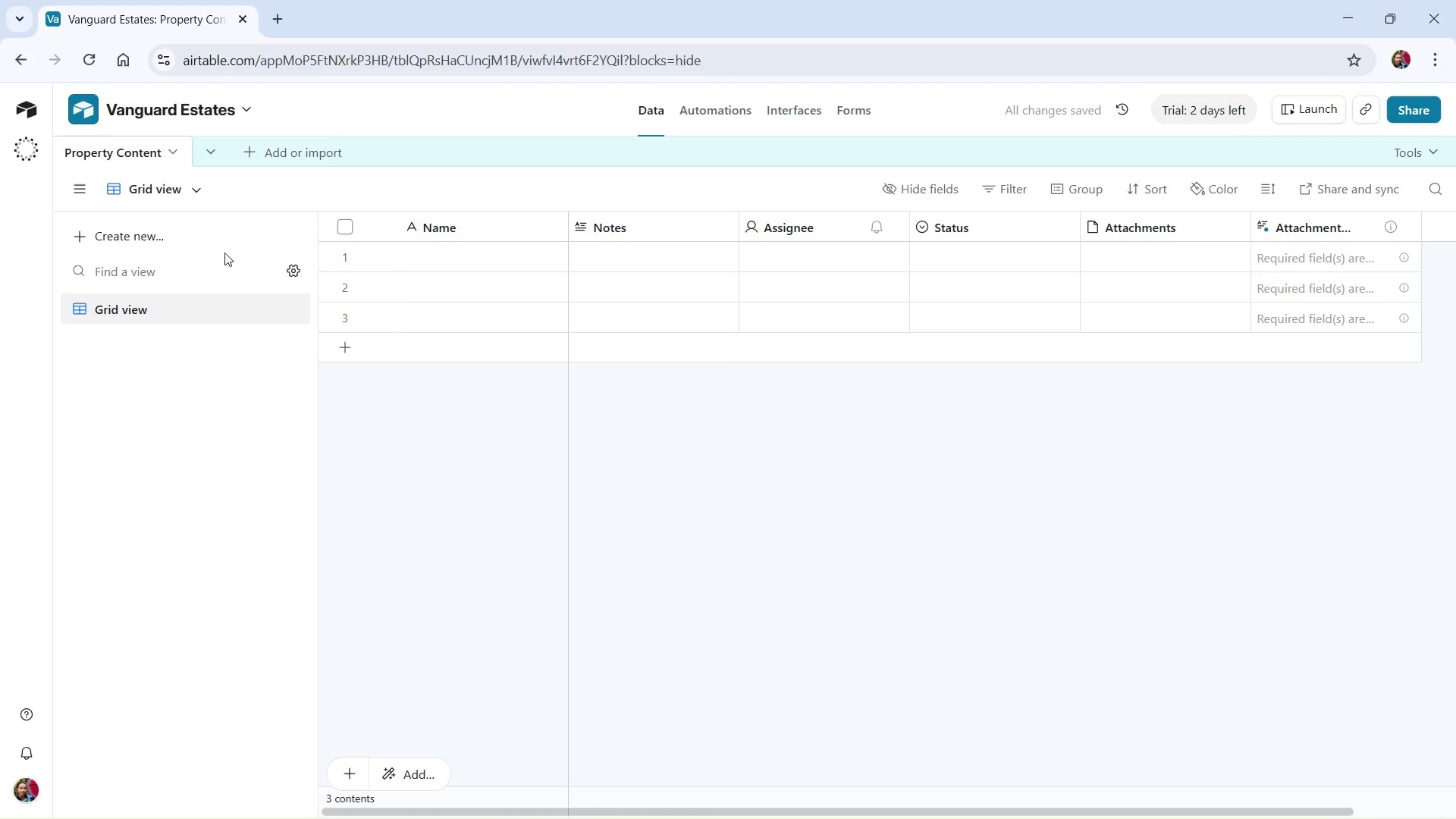 
wait(5.42)
 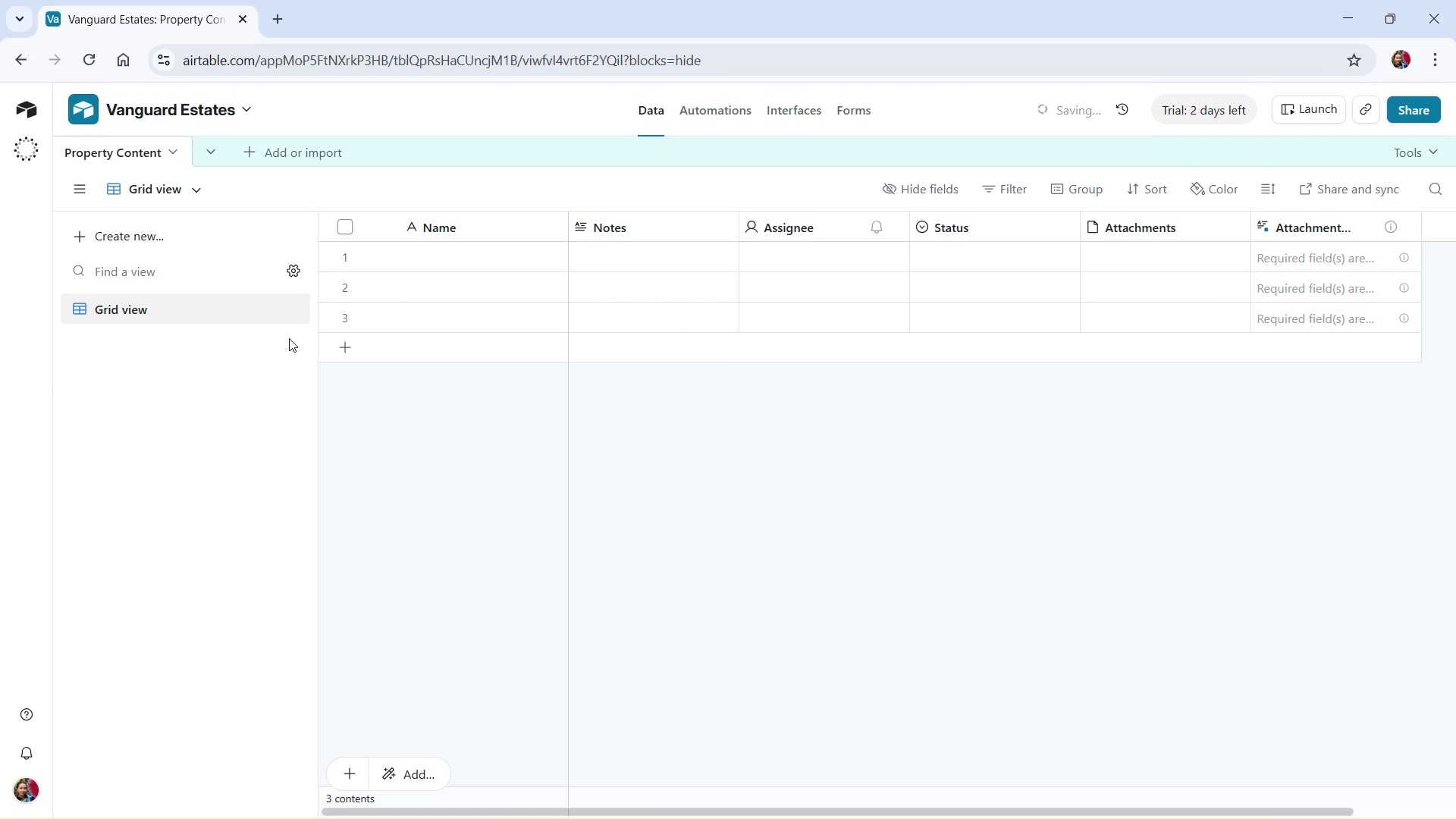 
left_click([209, 151])
 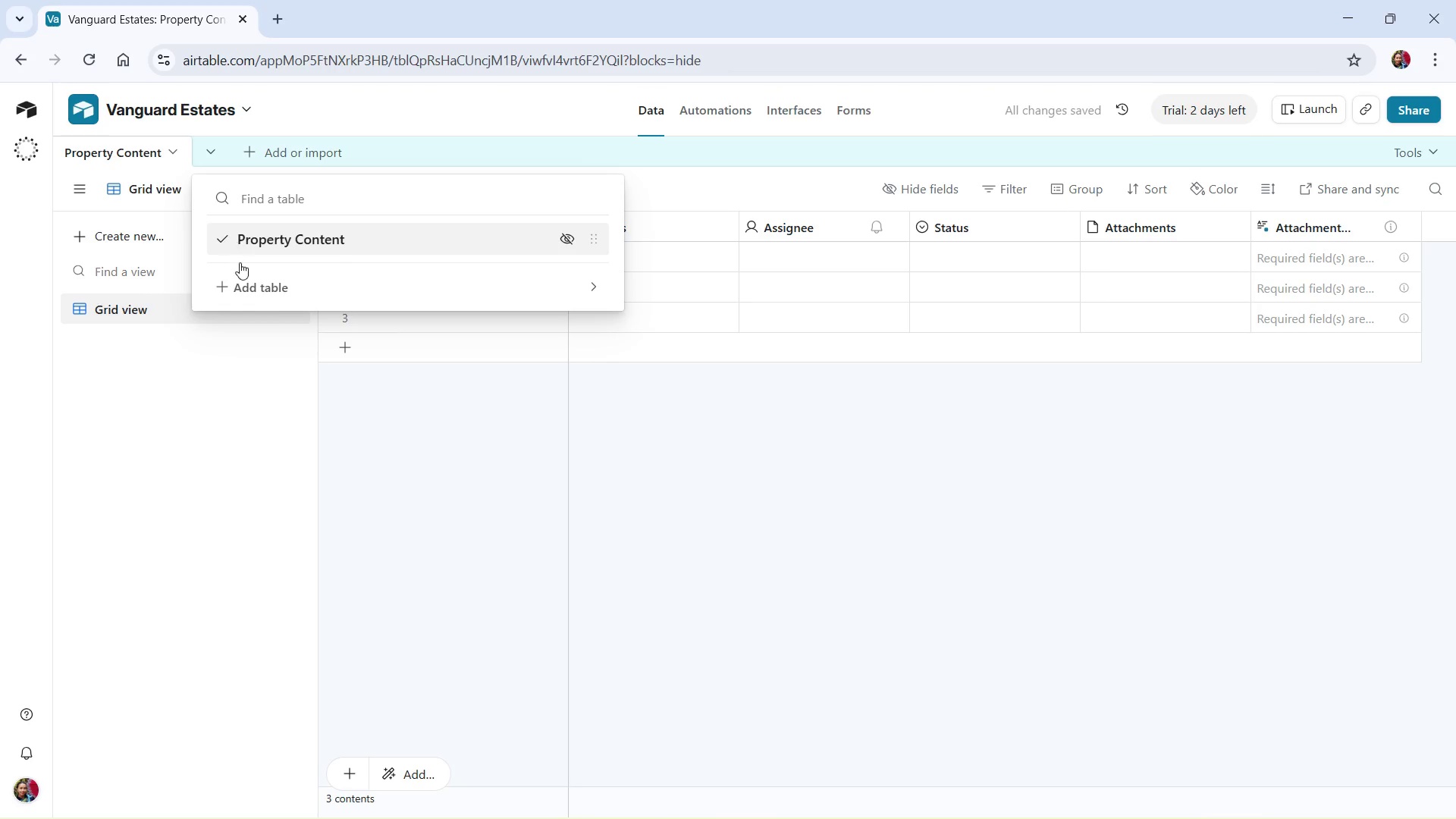 
left_click([246, 283])
 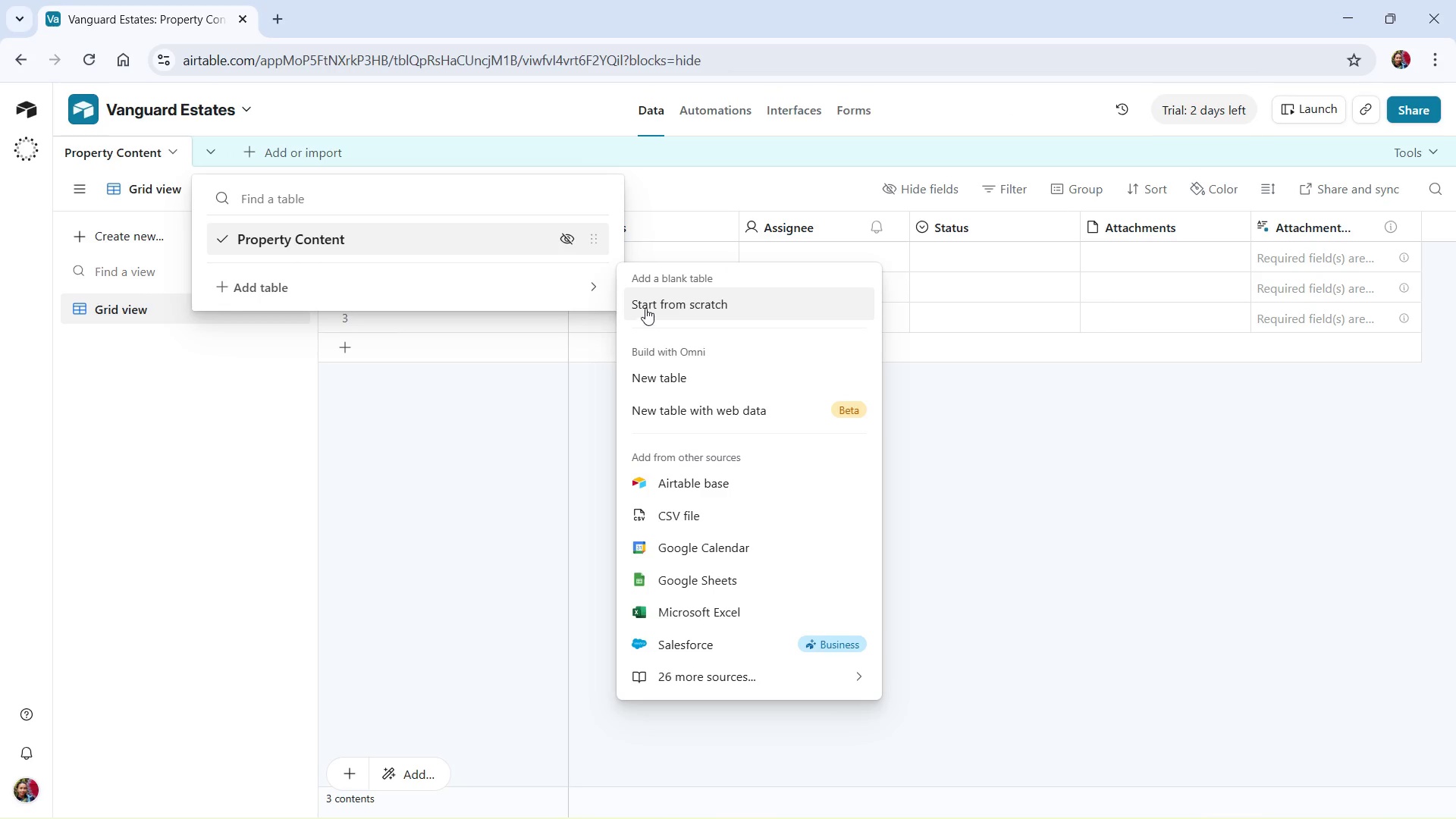 
left_click([646, 306])
 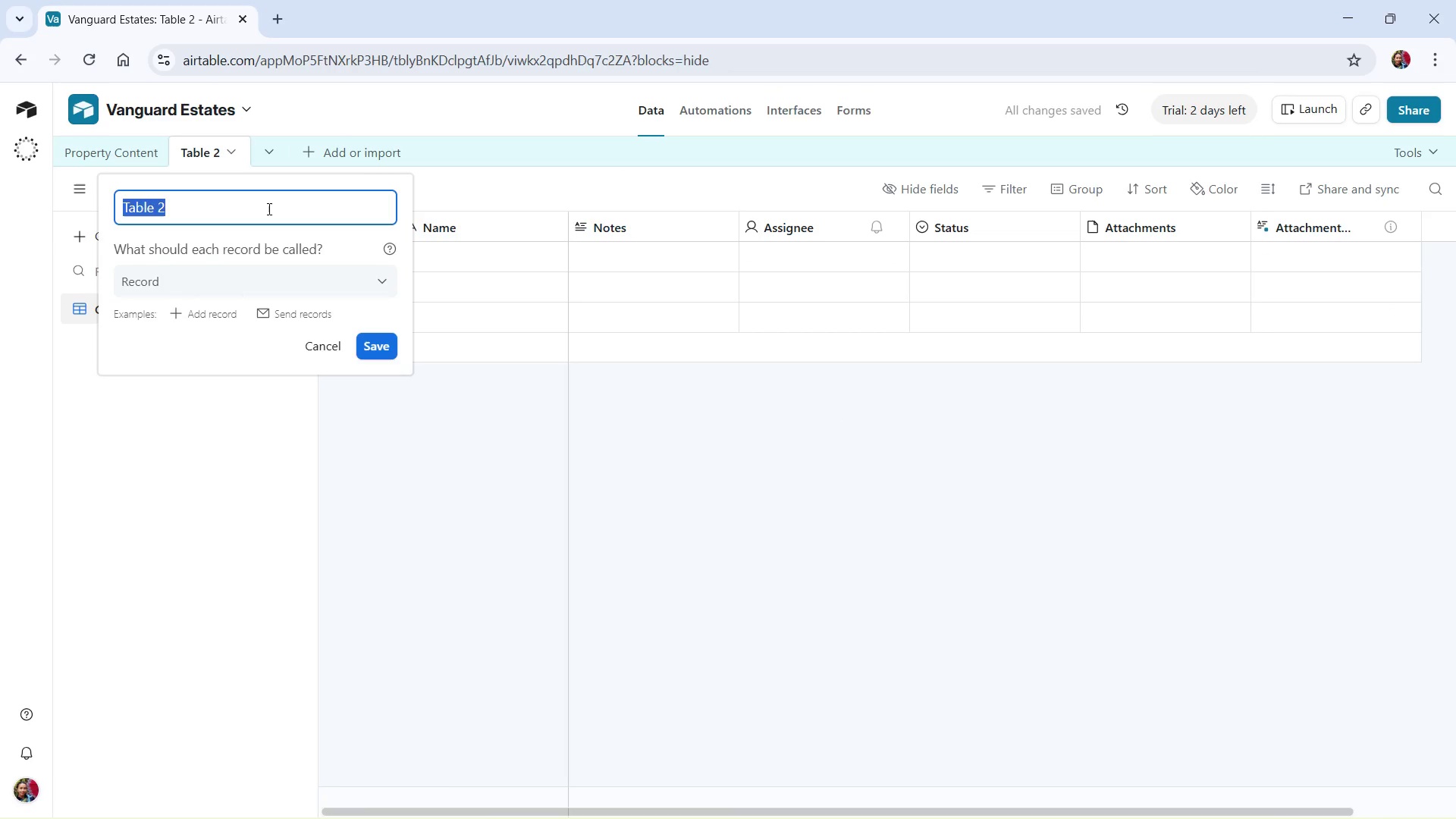 
type(Marketing Channels)
 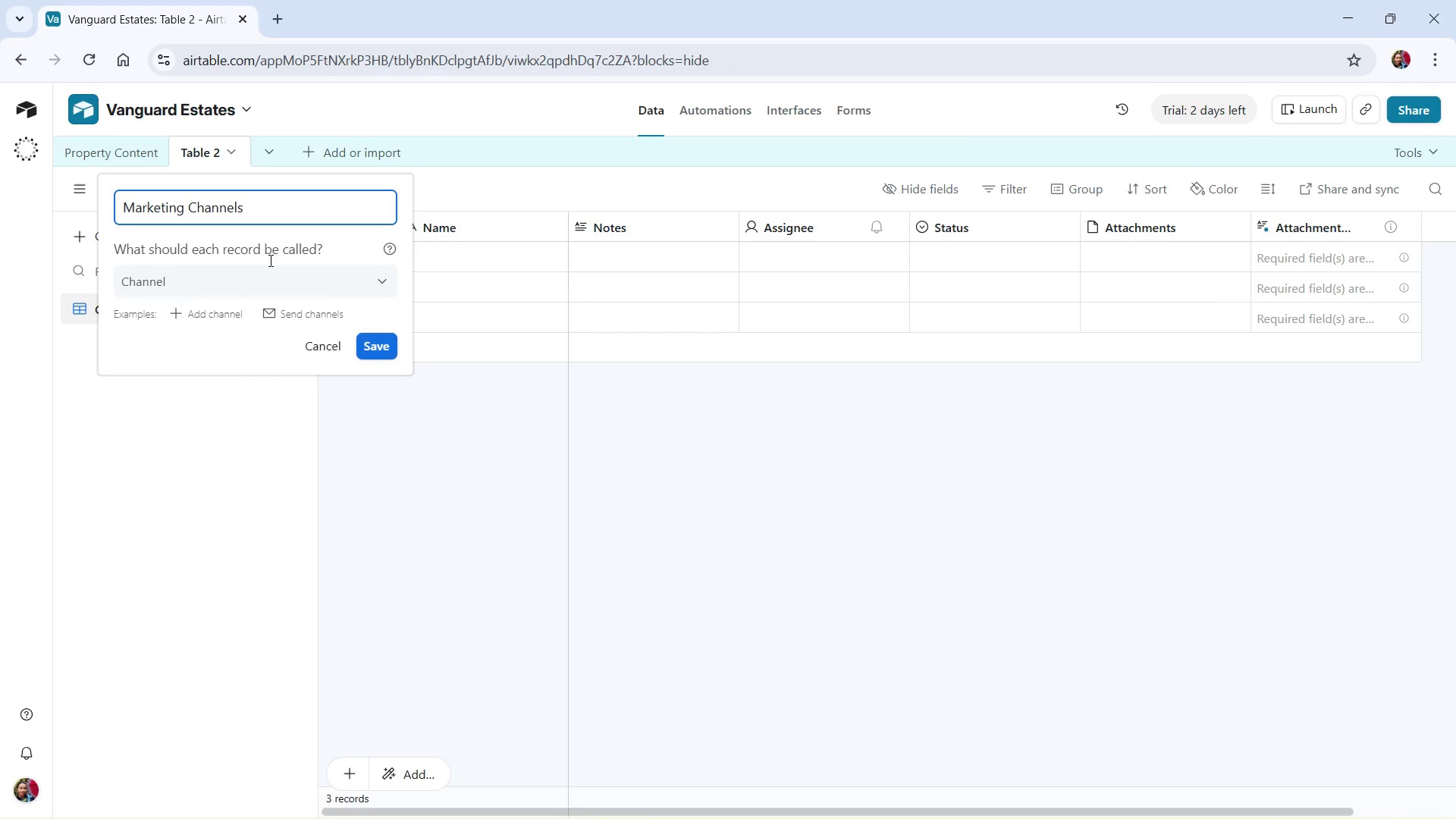 
left_click([366, 352])
 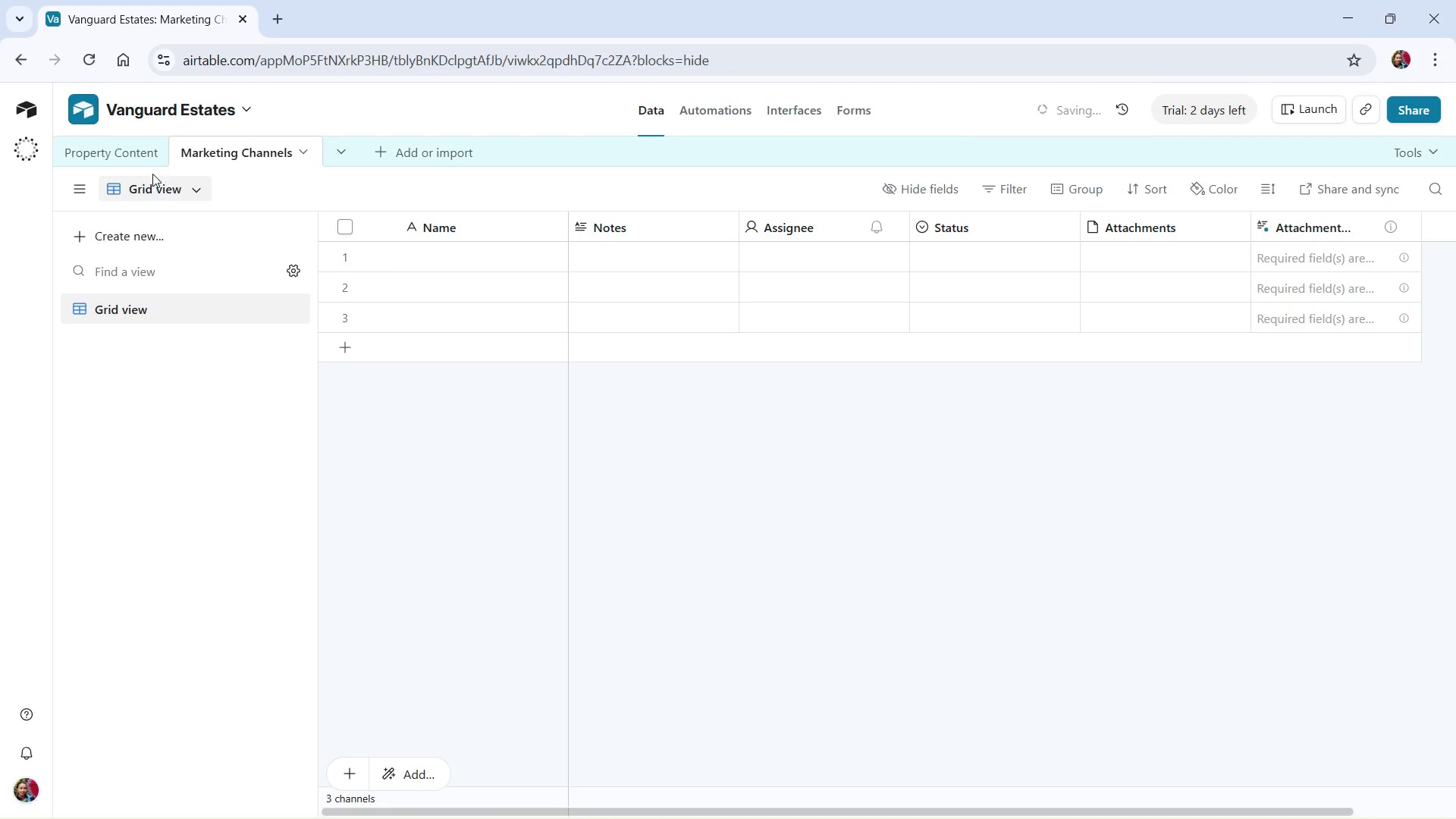 
left_click([136, 155])
 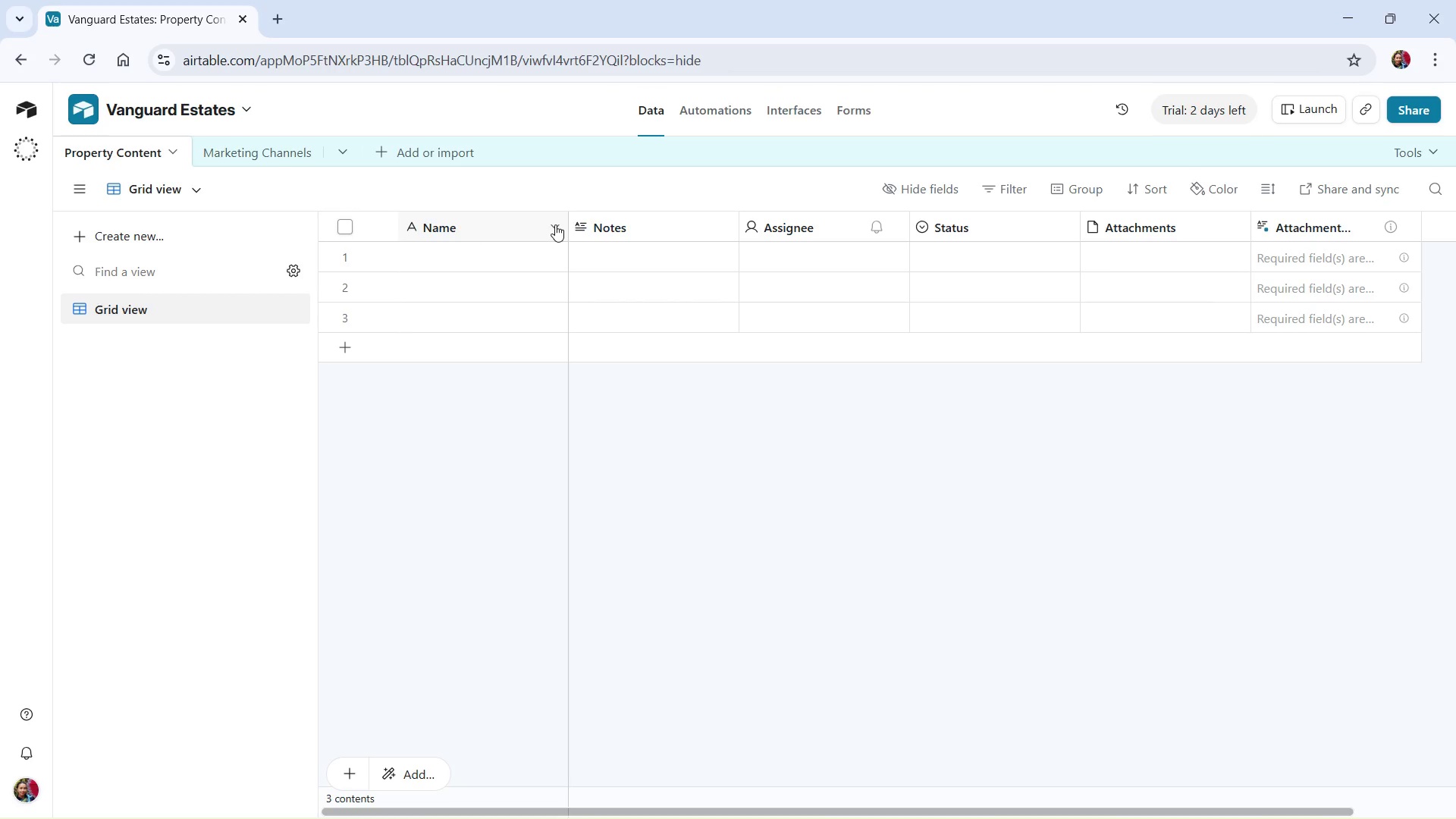 
wait(27.86)
 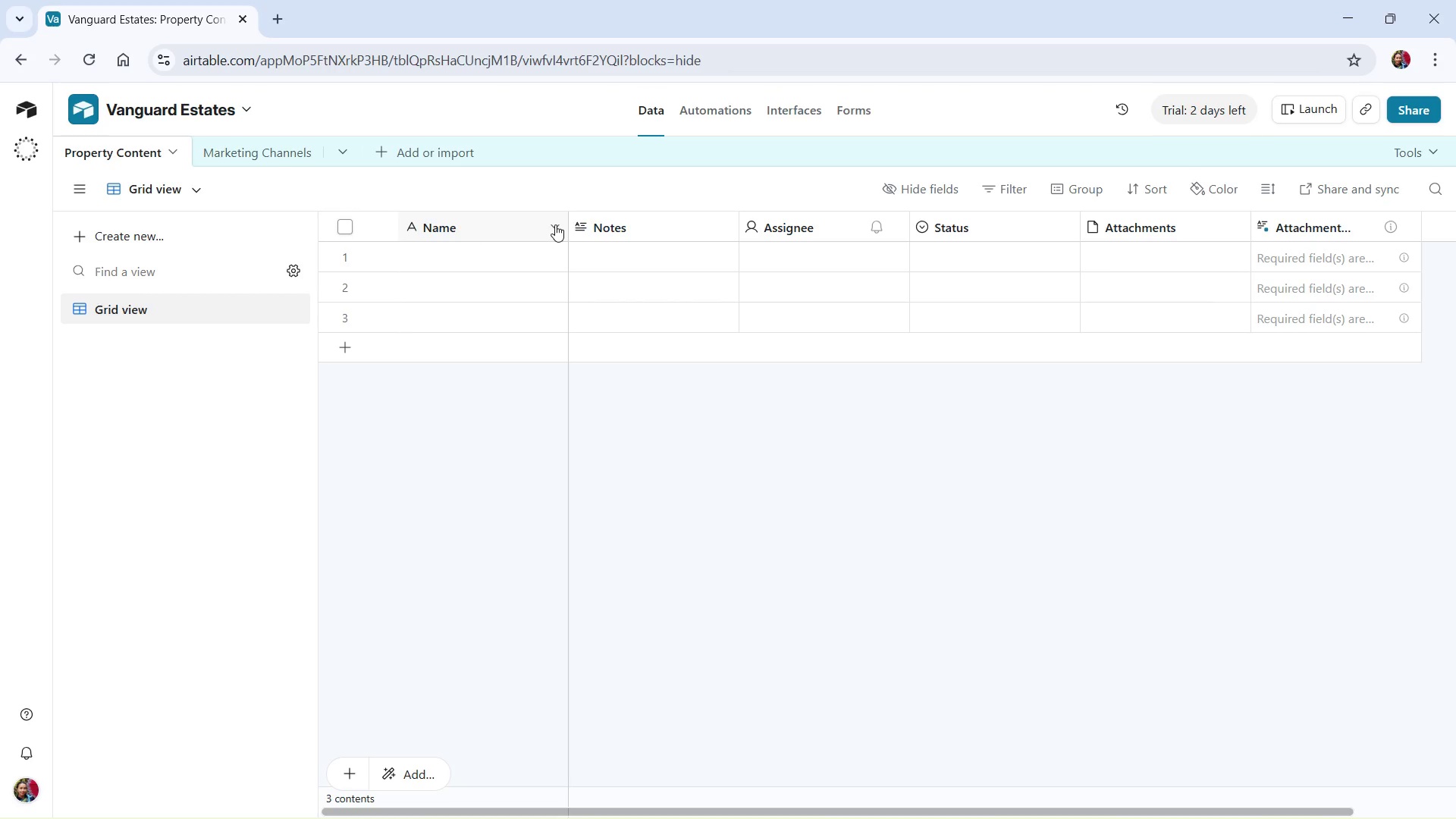 
left_click([555, 224])
 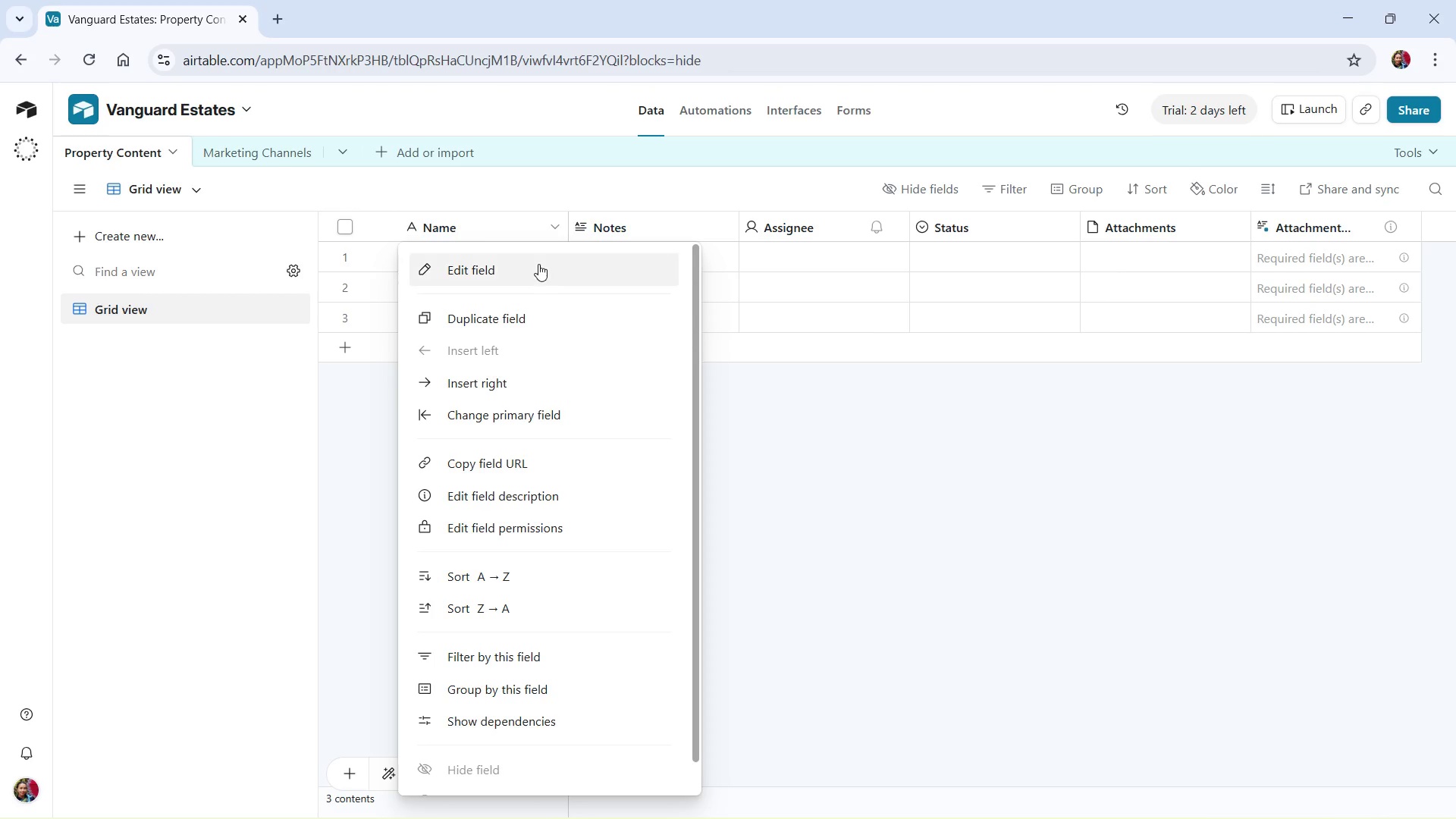 
left_click([537, 268])
 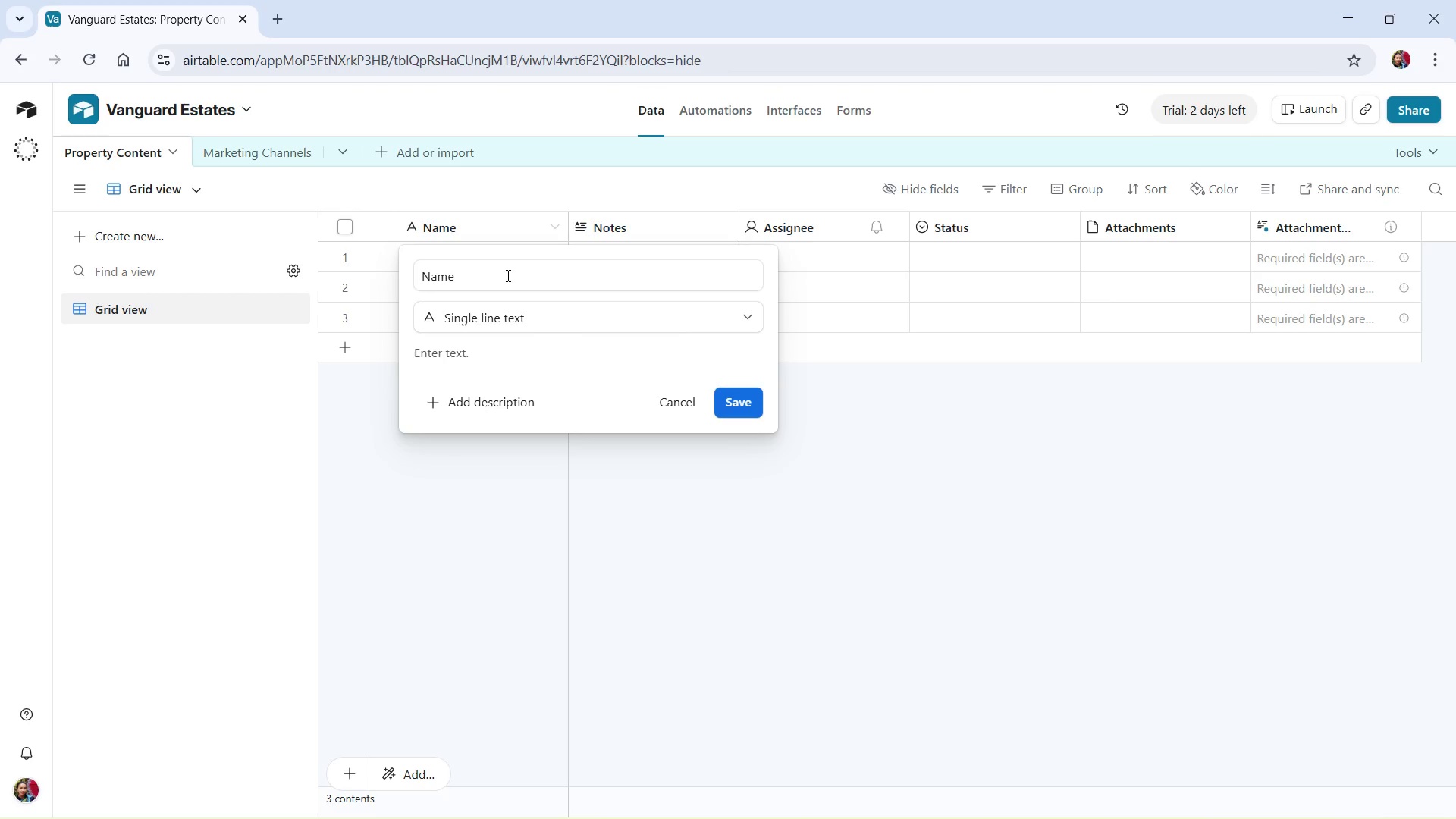 
left_click_drag(start_coordinate=[507, 275], to_coordinate=[372, 258])
 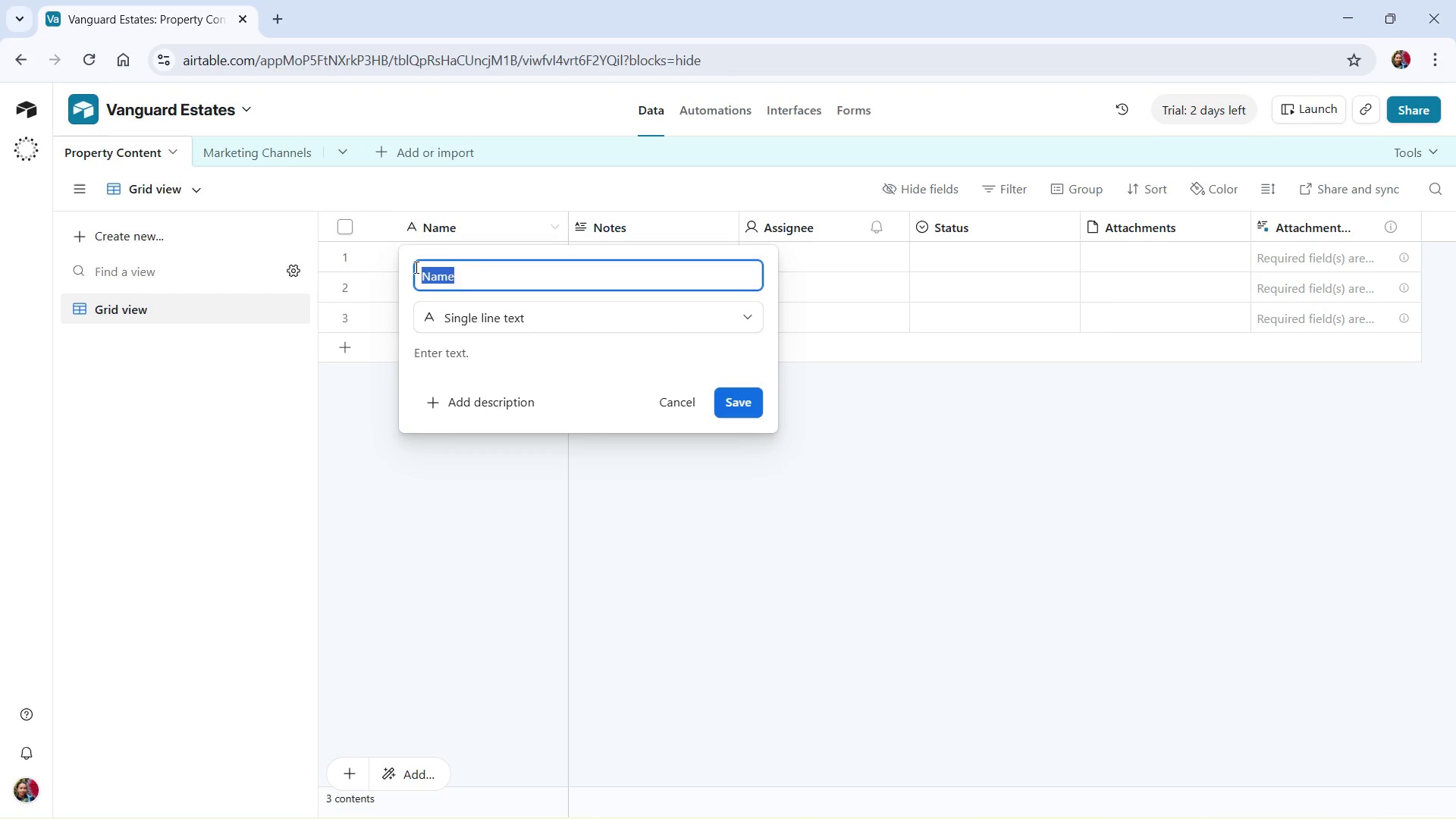 
key(ArrowLeft)
 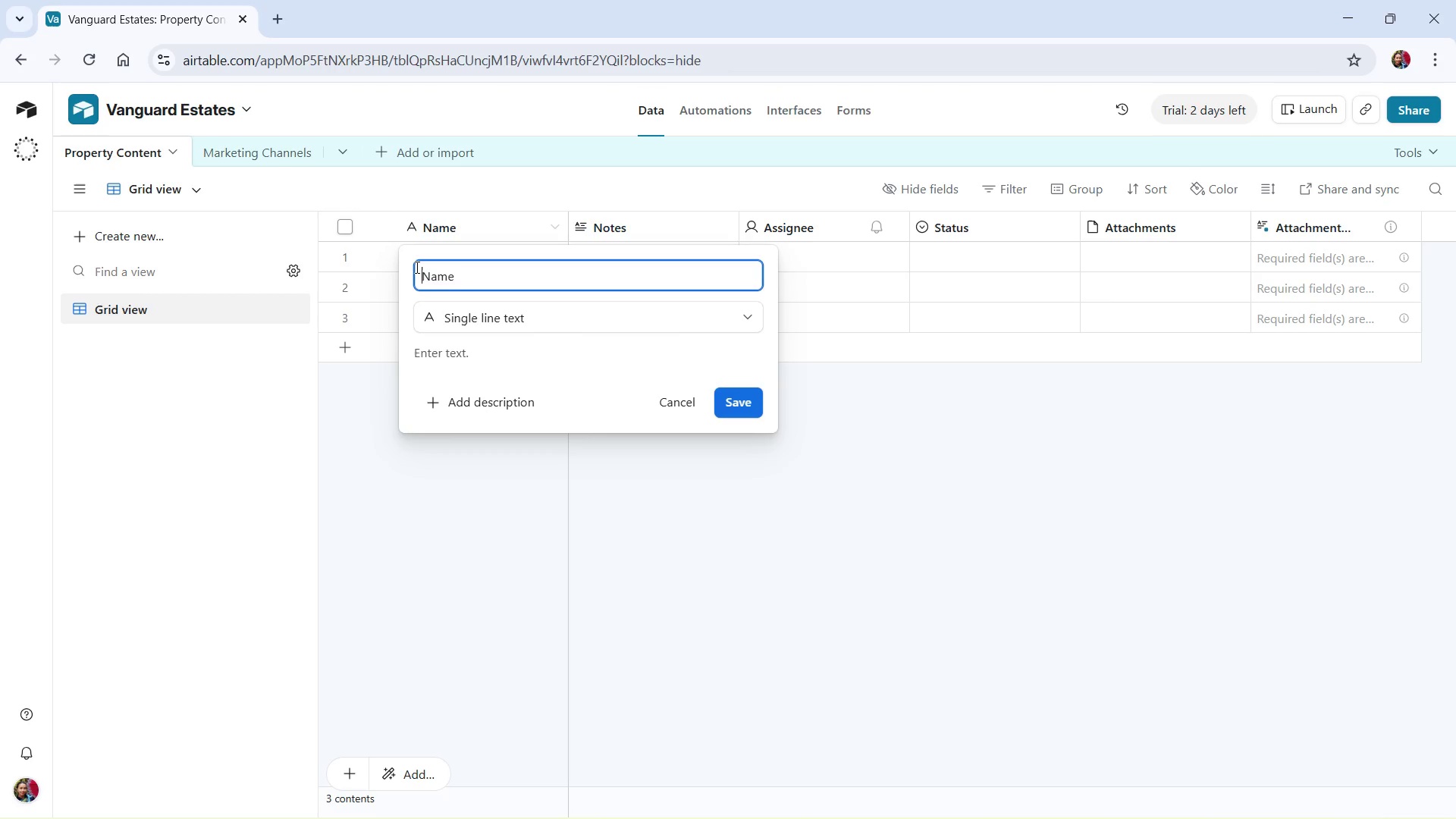 
type(Propo)
key(Backspace)
type(erty )
 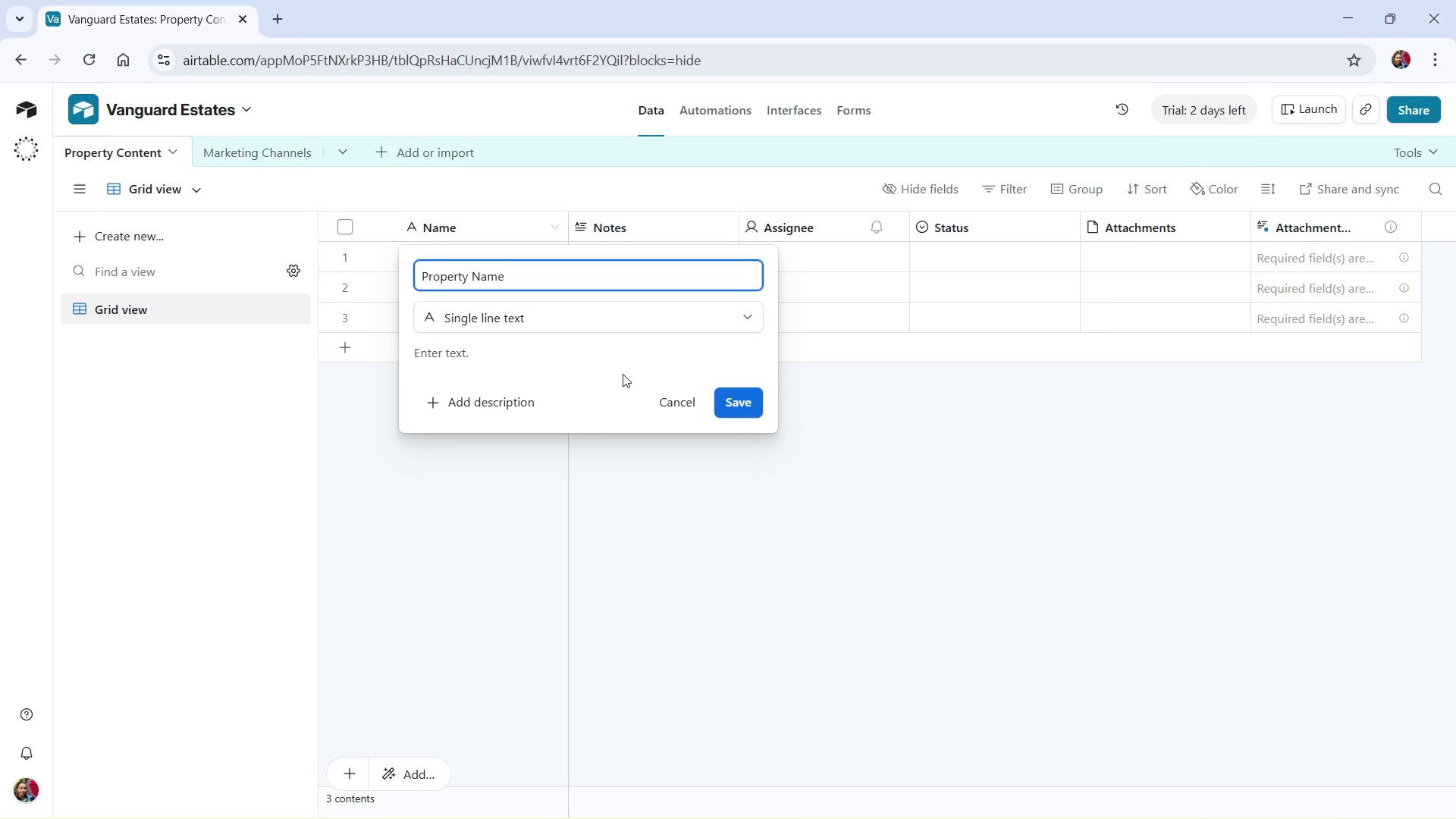 
left_click([730, 406])
 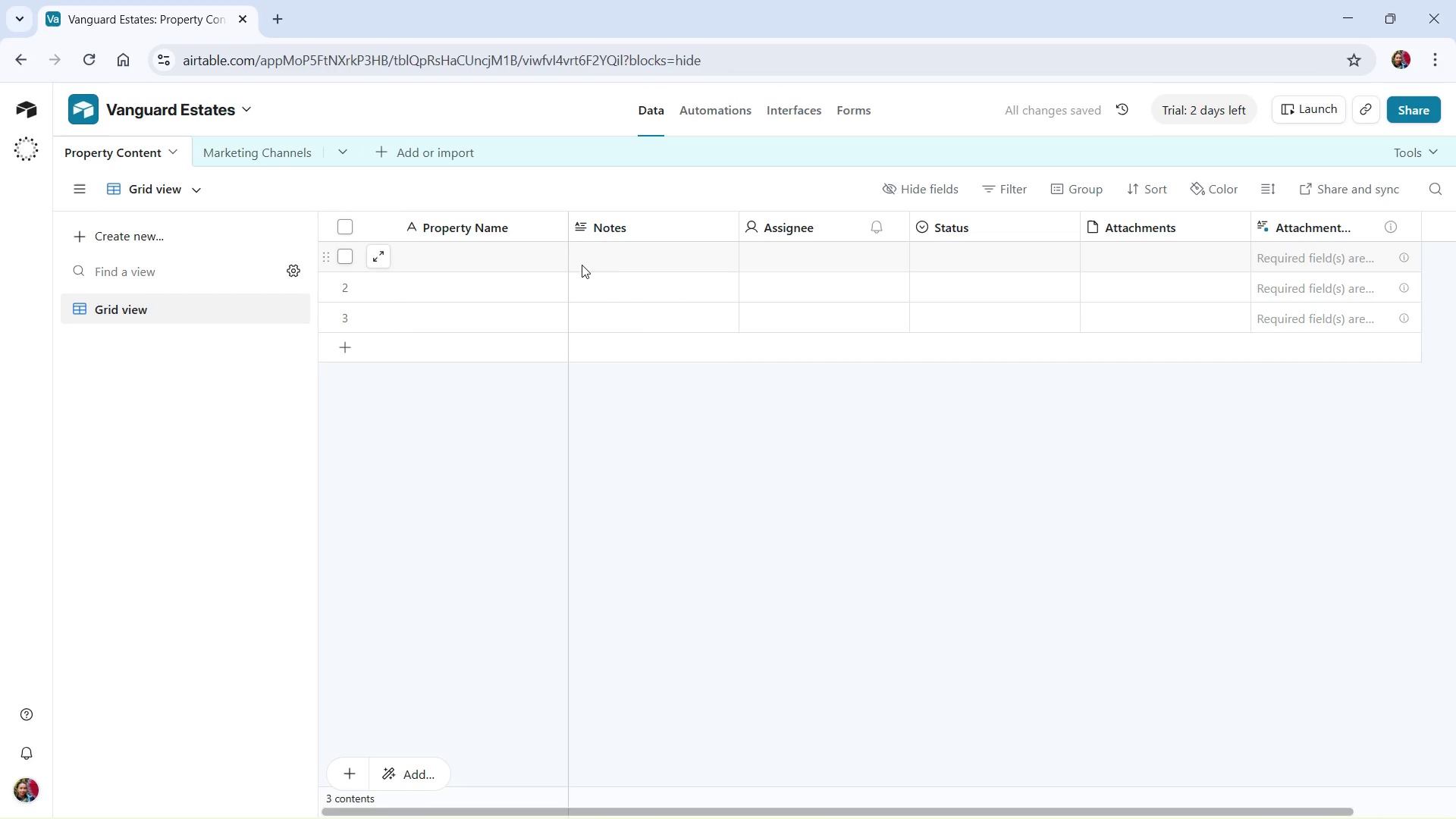 
left_click([720, 232])
 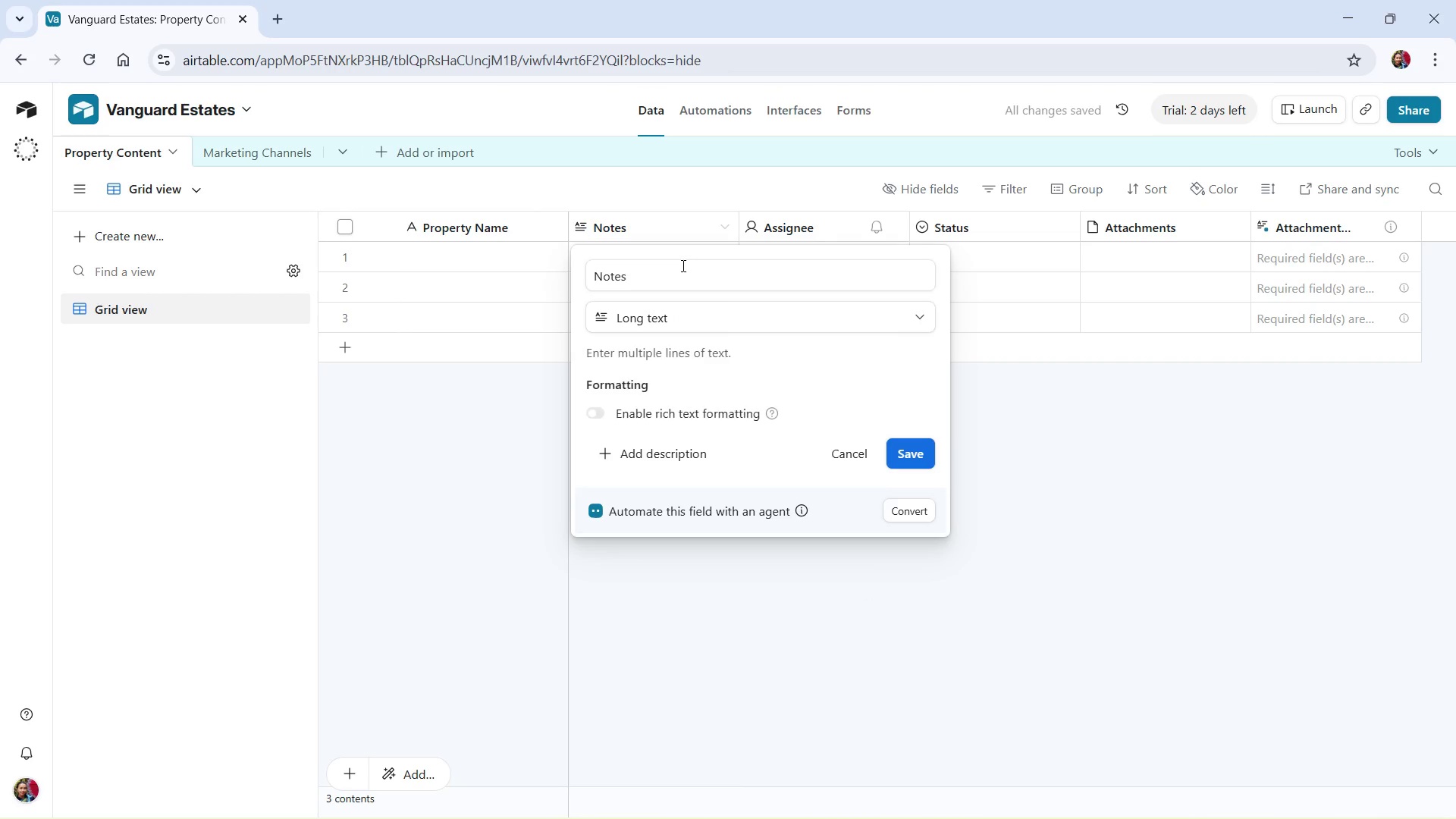 
left_click_drag(start_coordinate=[664, 275], to_coordinate=[591, 274])
 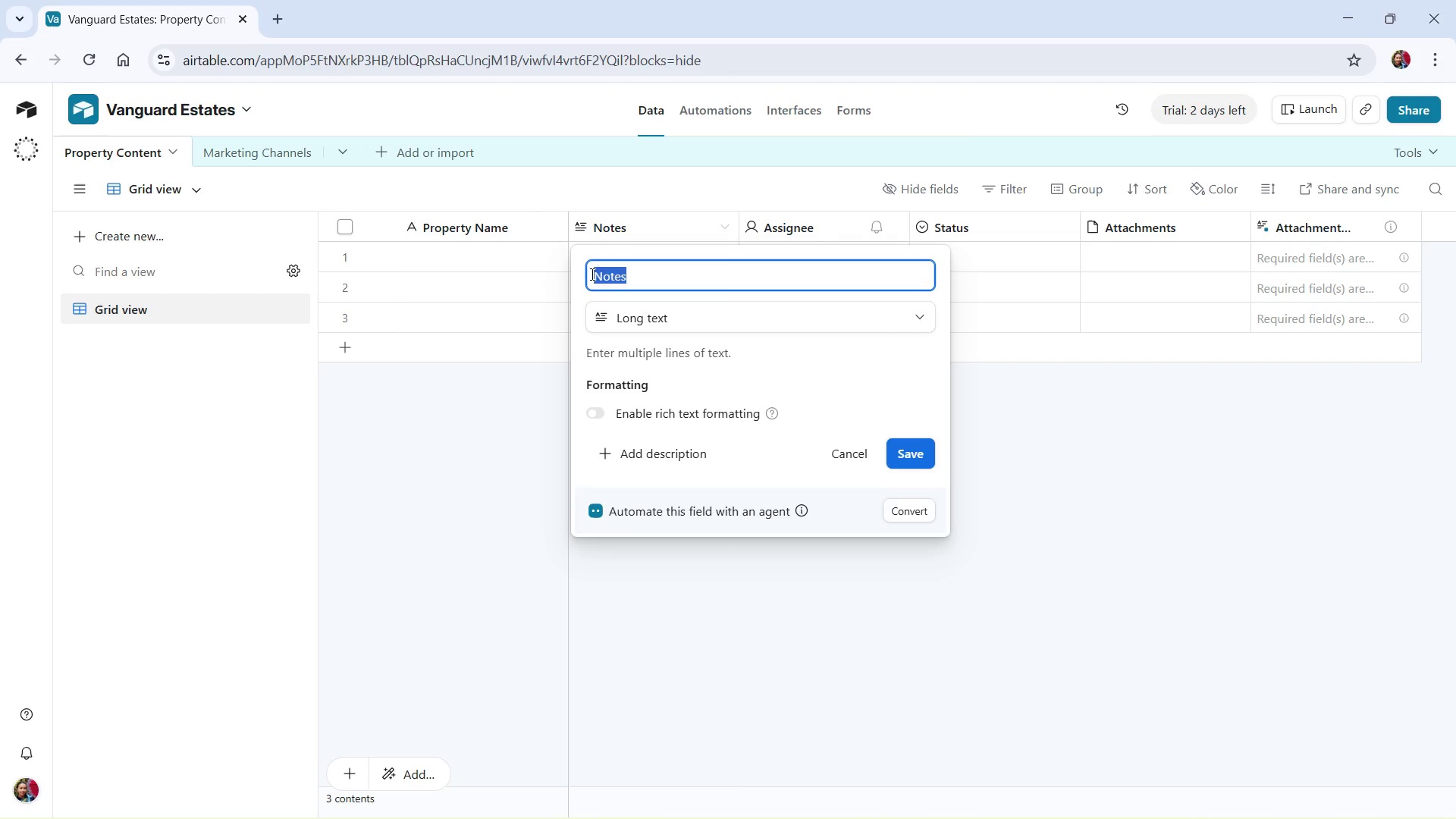 
type(Listing O)
key(Backspace)
type(Price)
 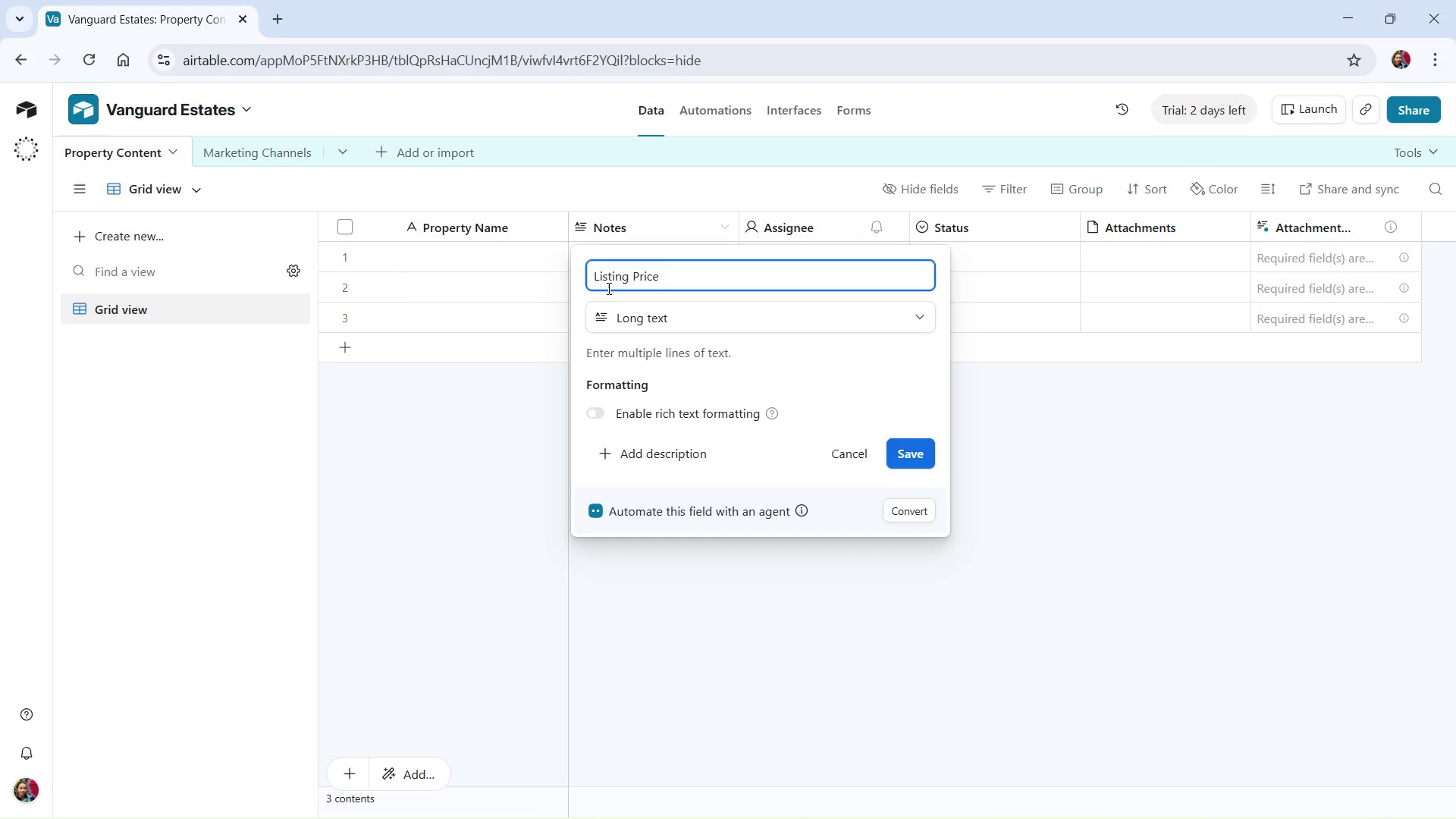 
left_click([639, 310])
 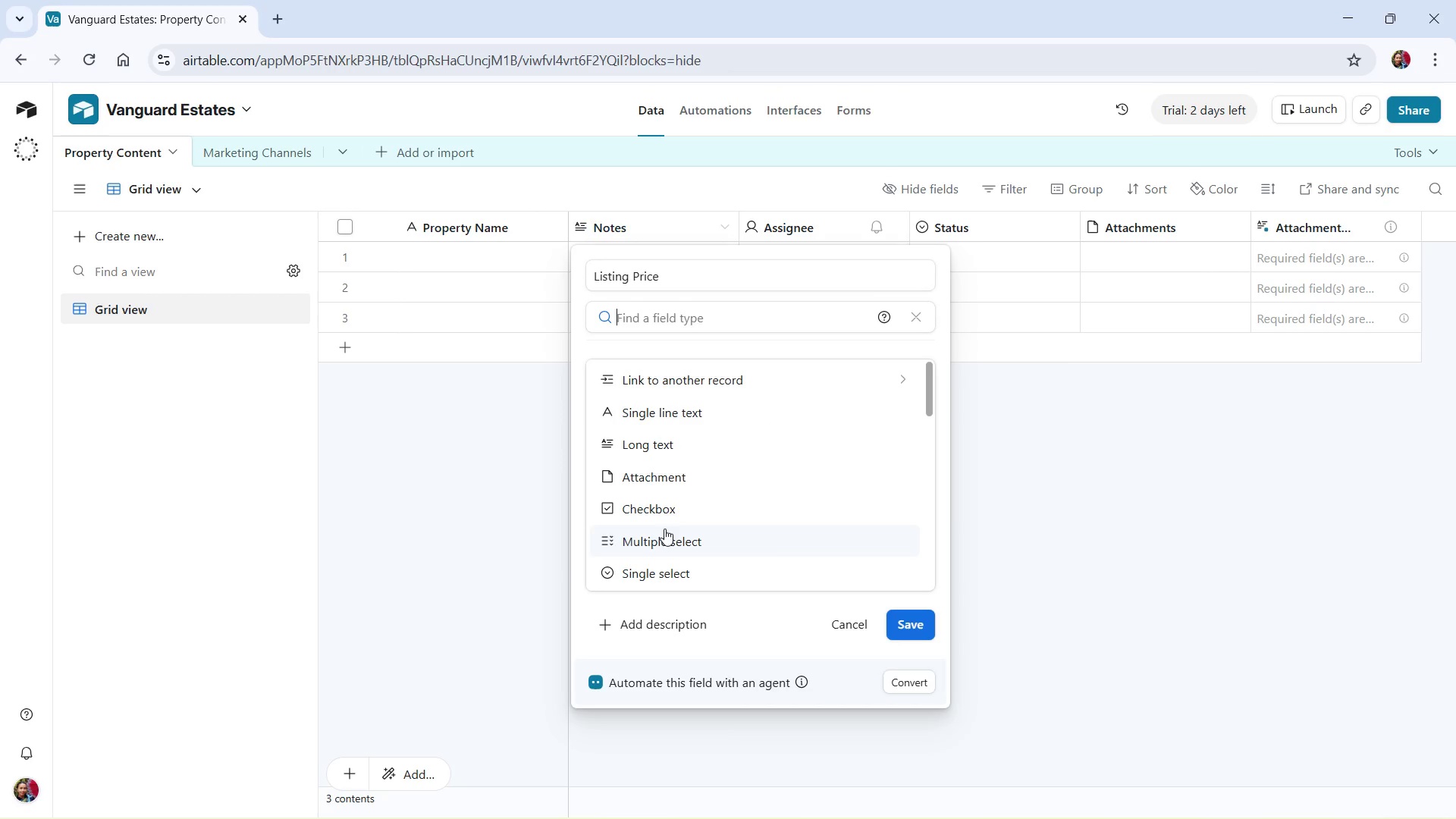 
type(cu)
 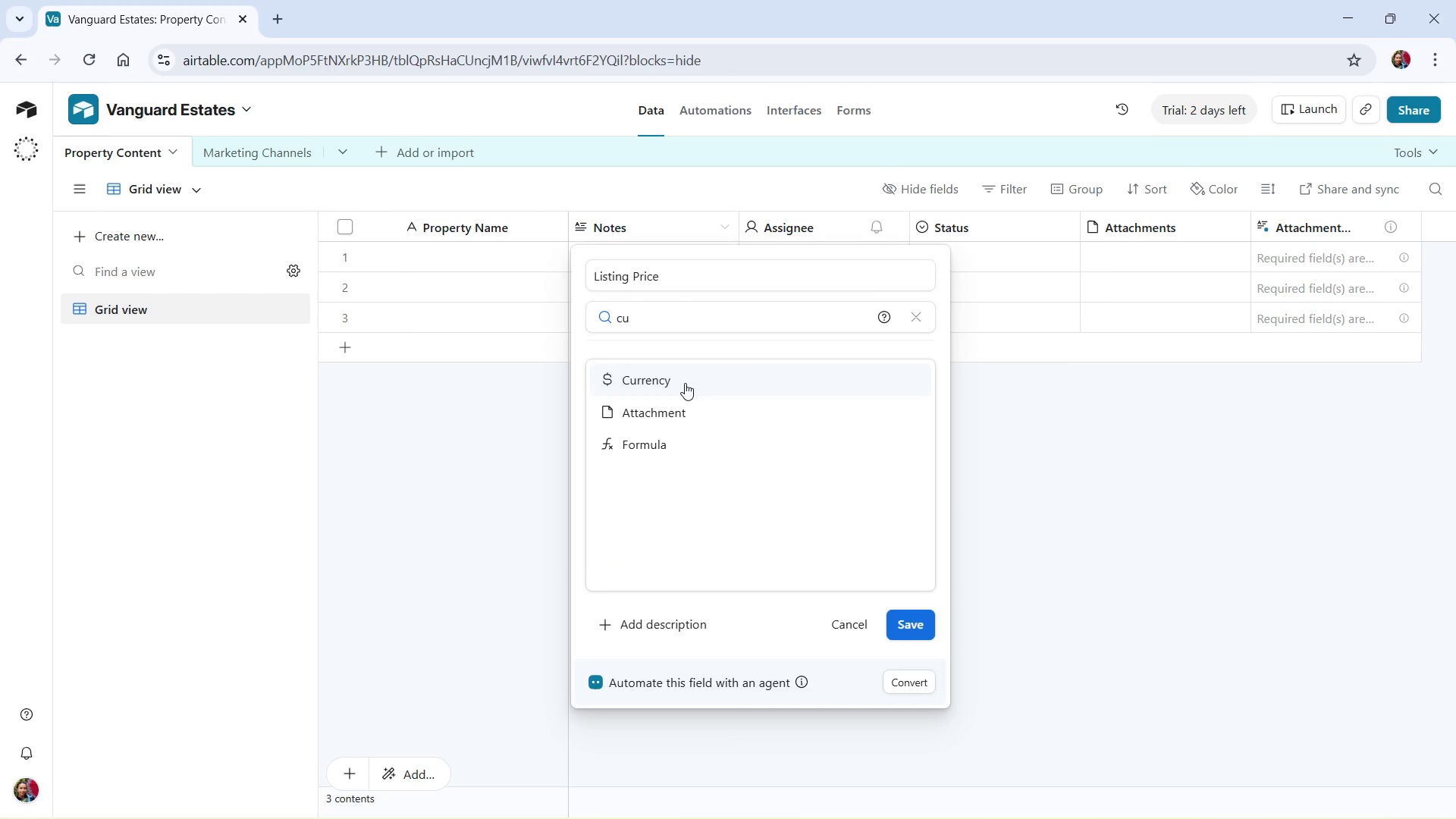 
left_click([685, 382])
 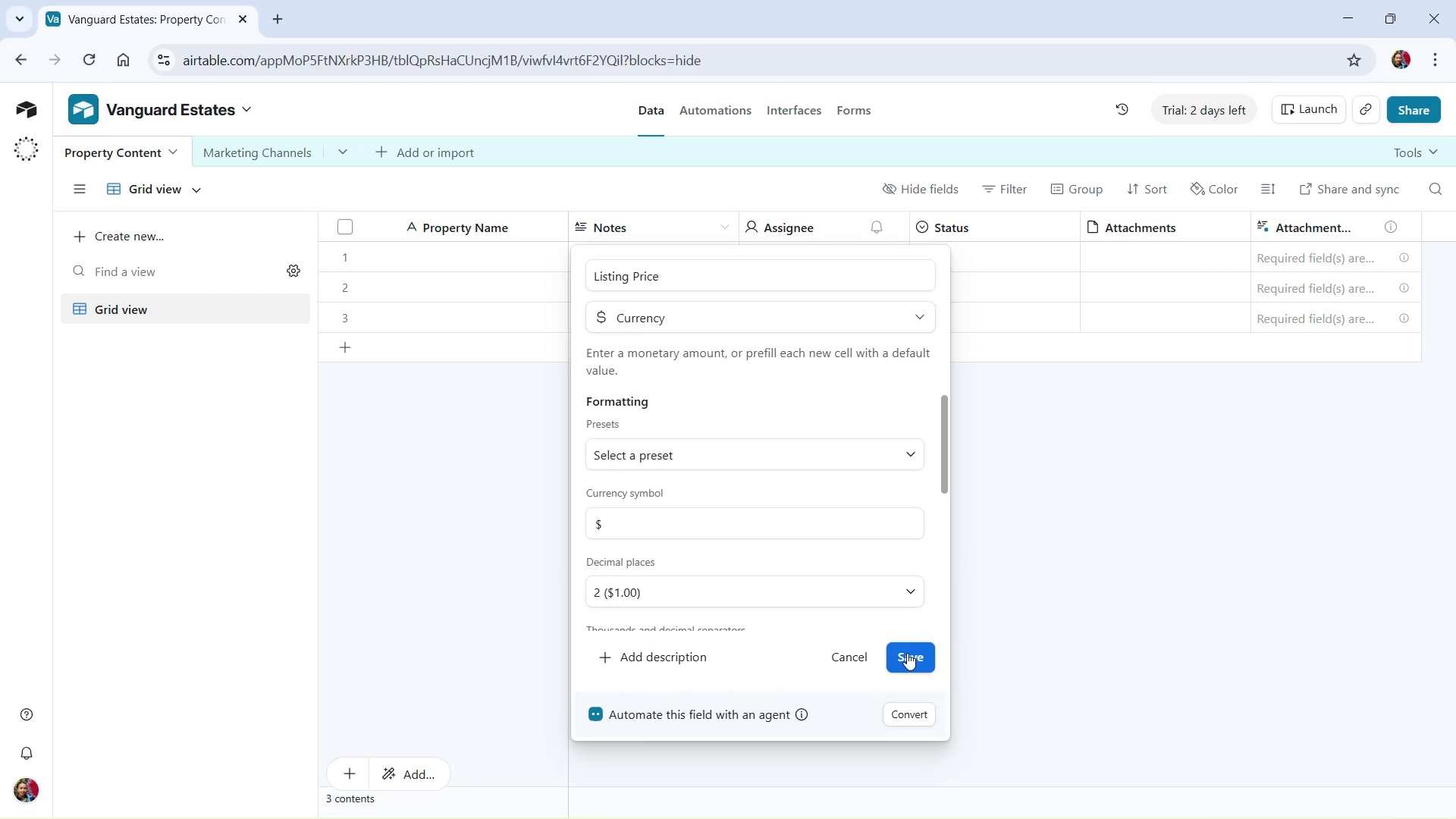 
wait(6.58)
 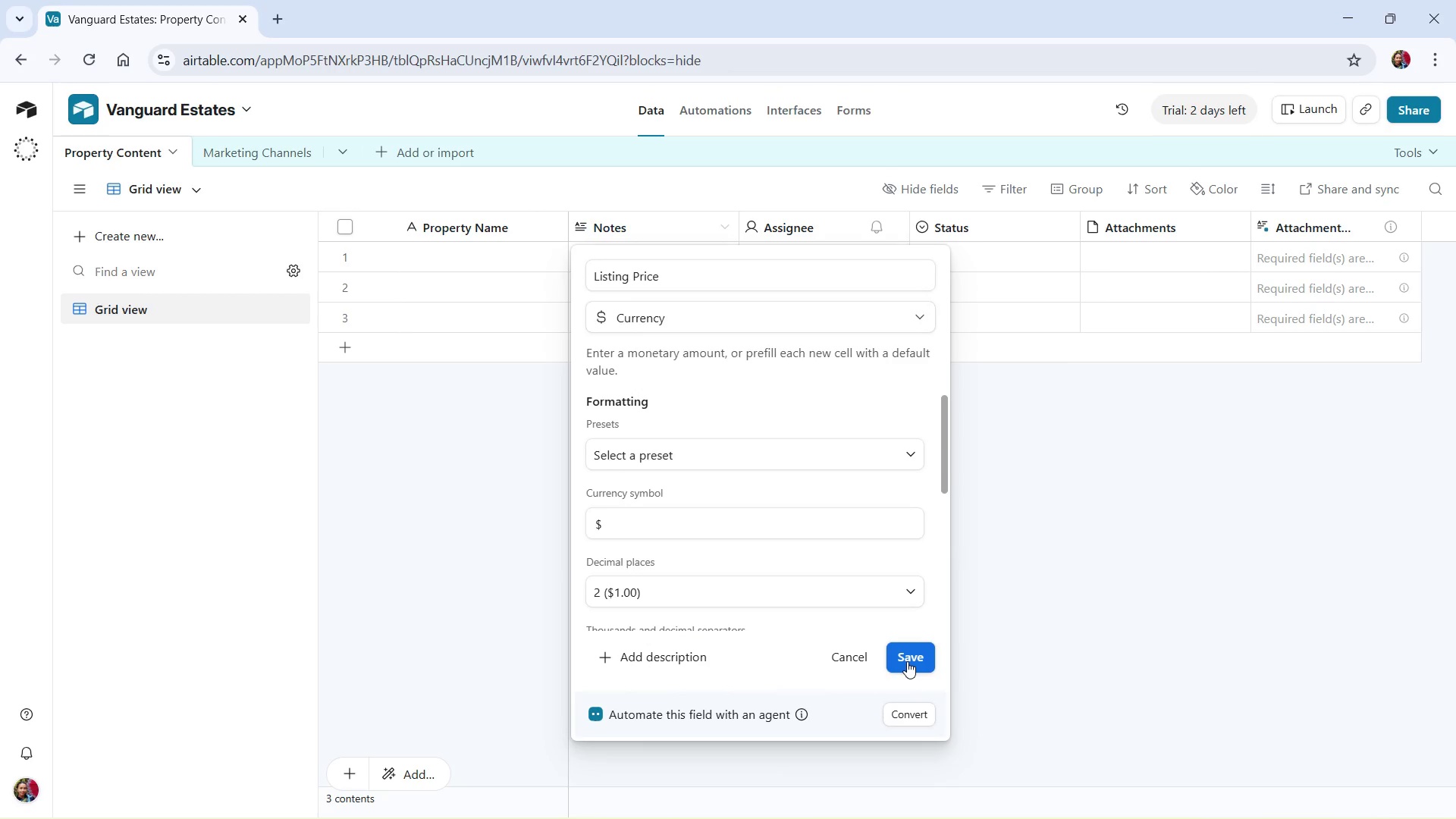 
scroll: coordinate [846, 566], scroll_direction: down, amount: 1.0
 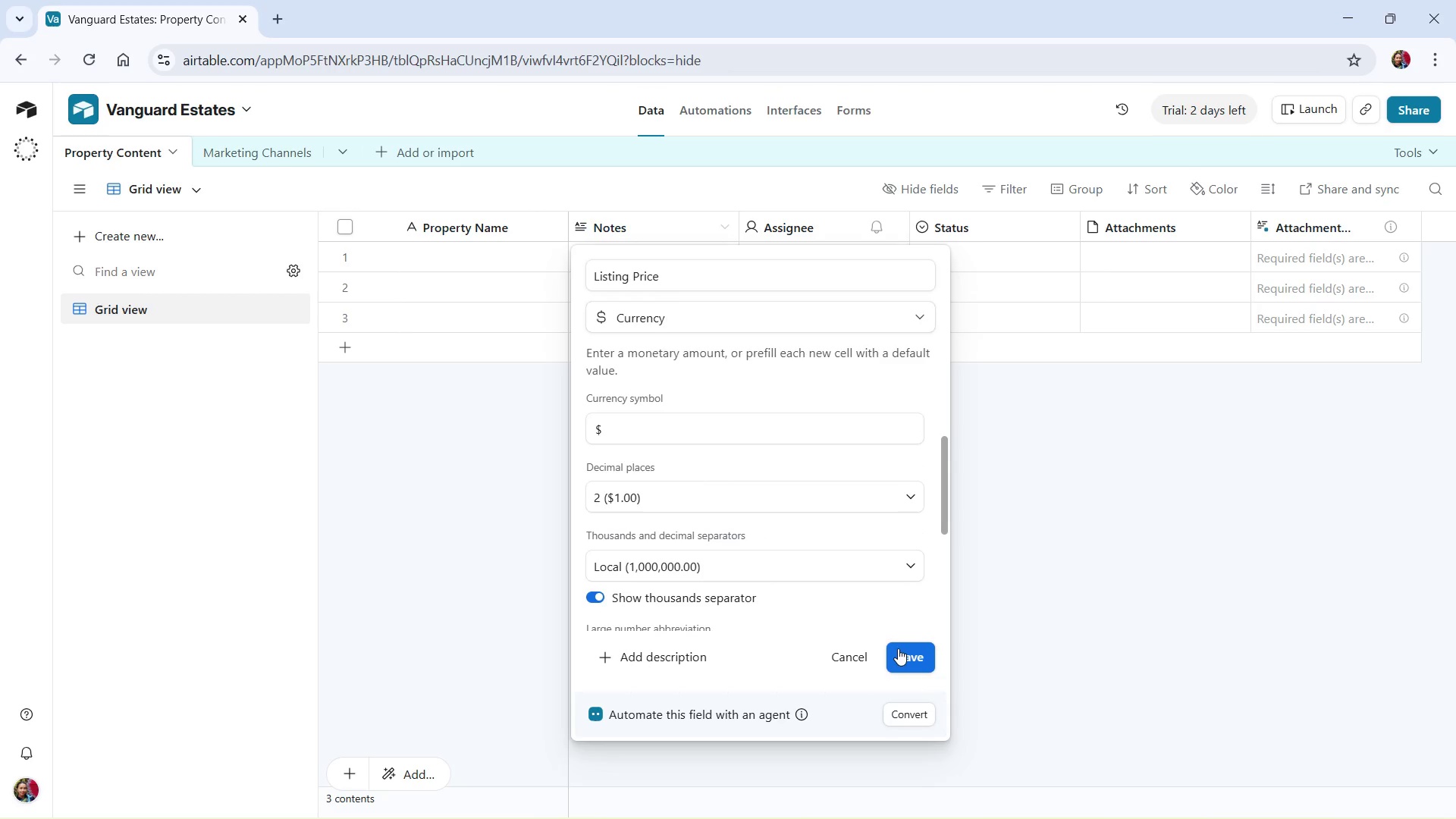 
left_click([915, 649])
 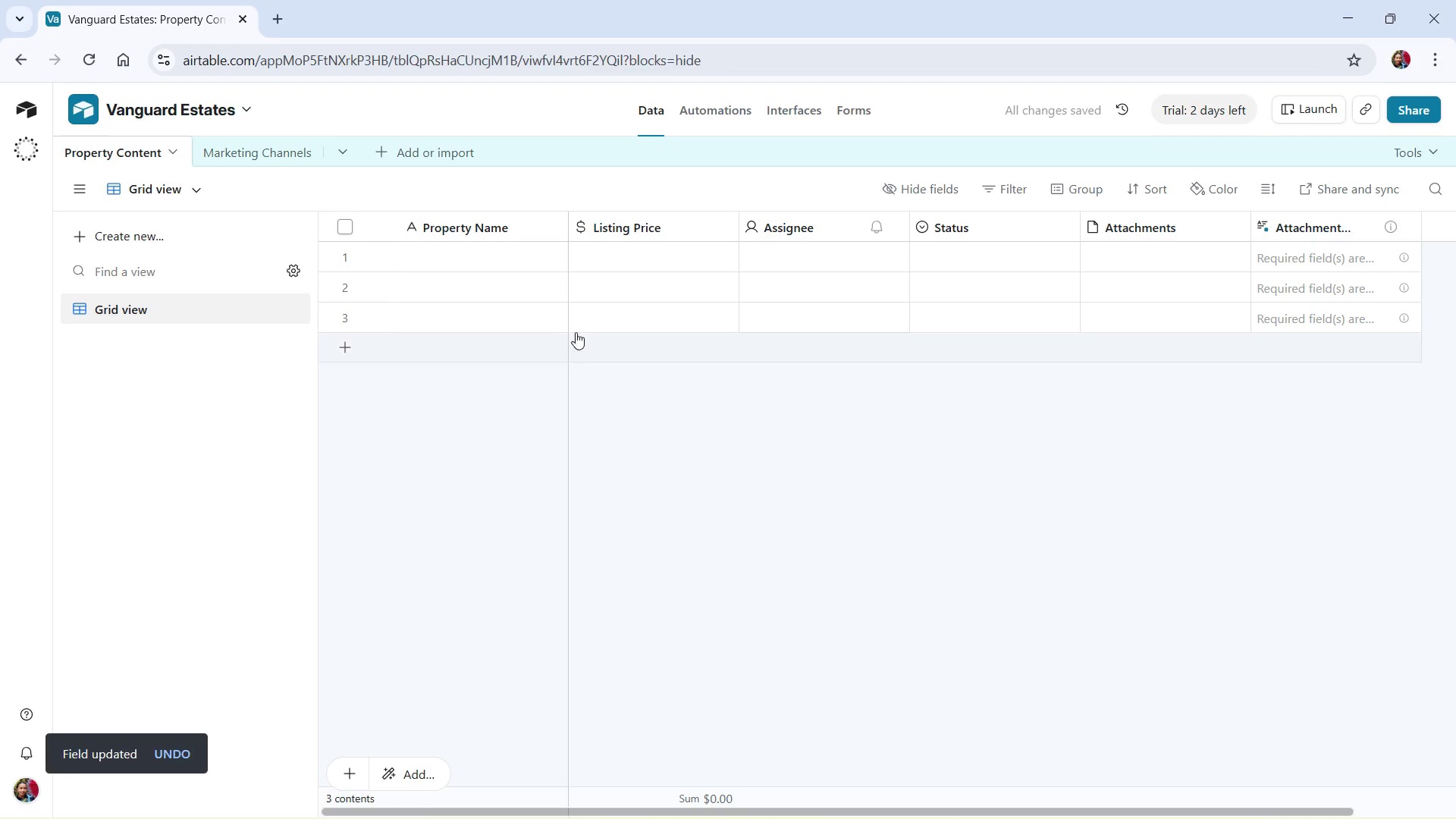 
wait(6.53)
 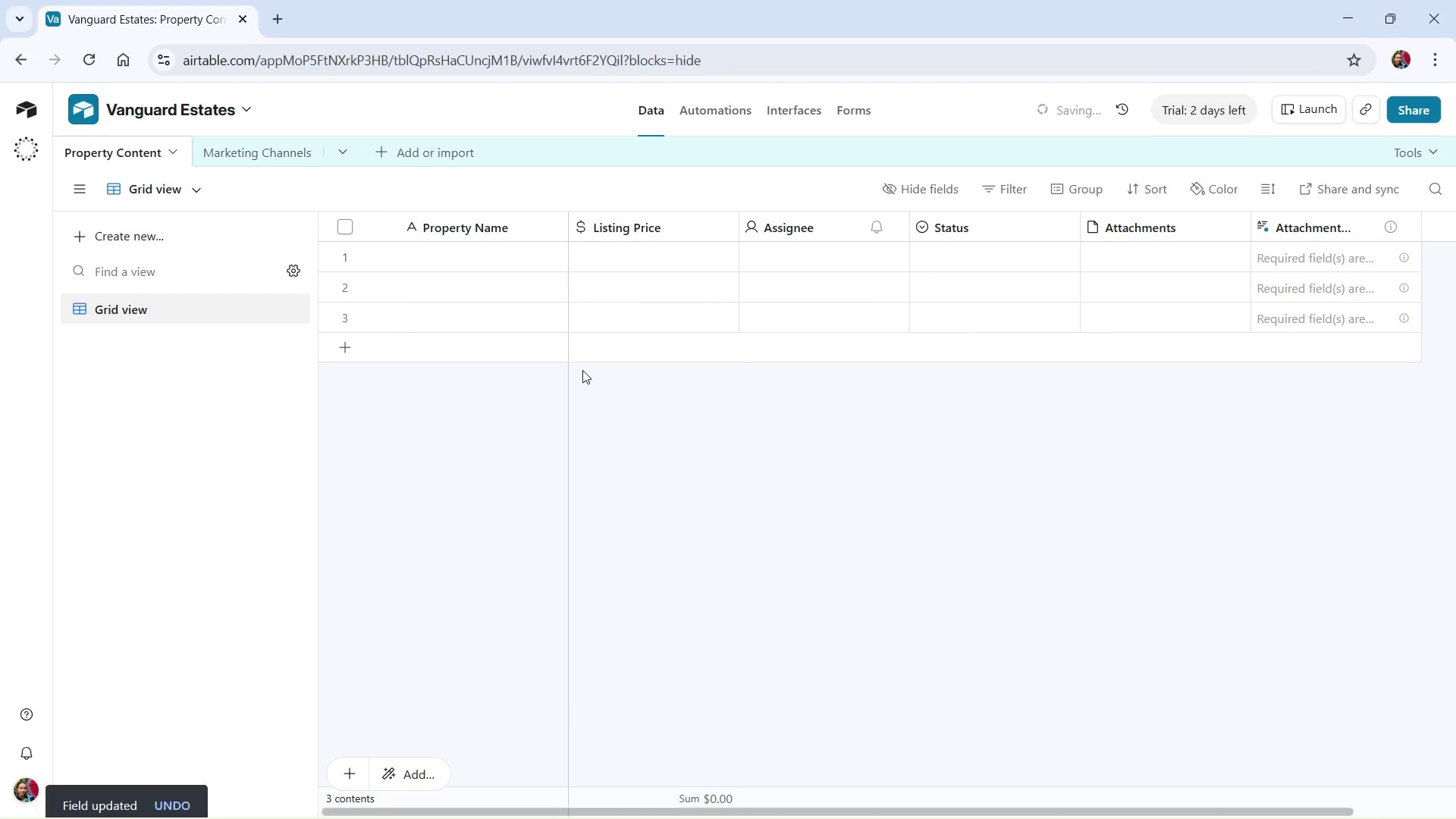 
double_click([899, 225])
 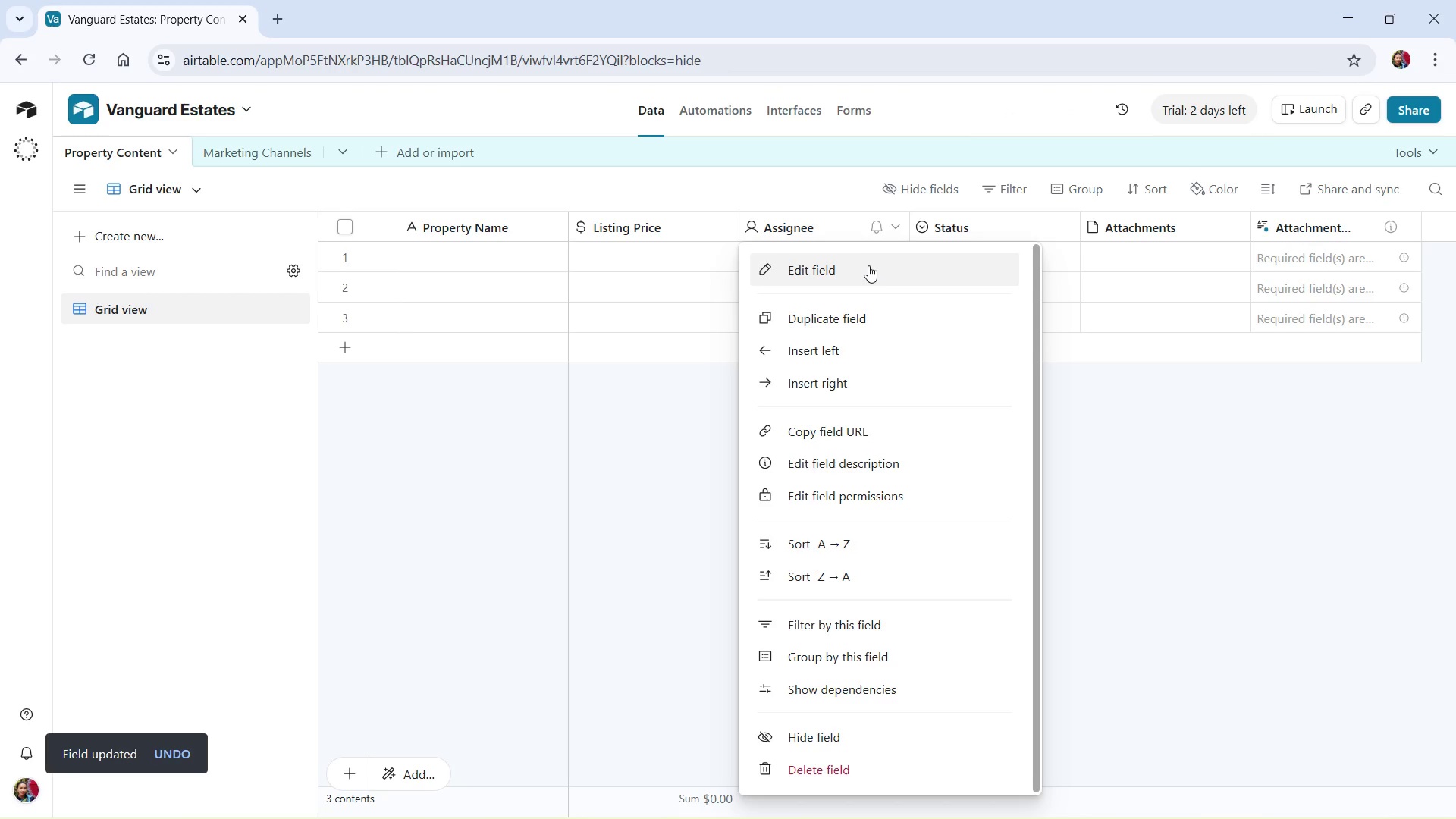 
left_click([868, 265])
 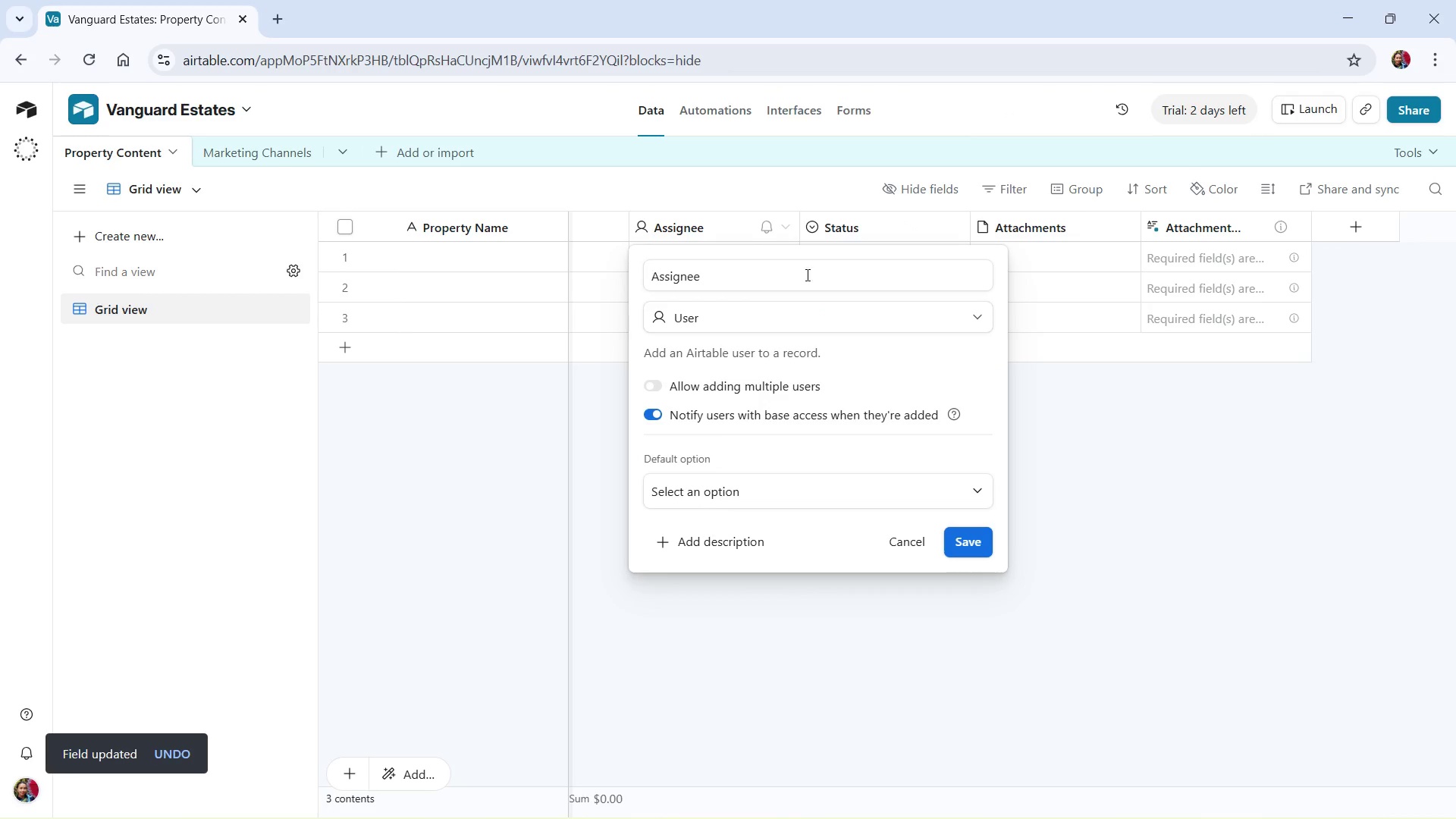 
left_click_drag(start_coordinate=[774, 265], to_coordinate=[613, 268])
 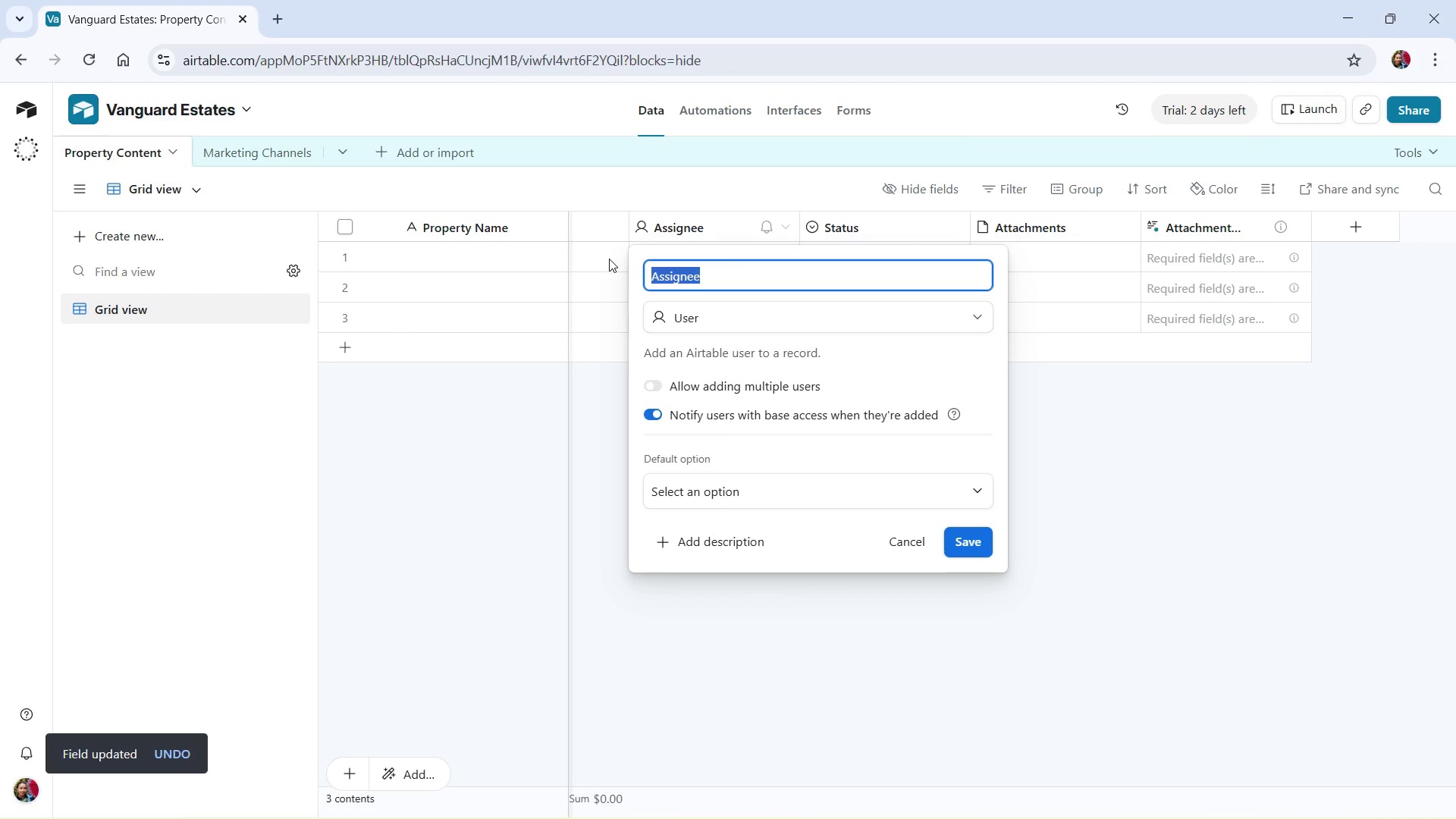 
type(Listing Agent)
 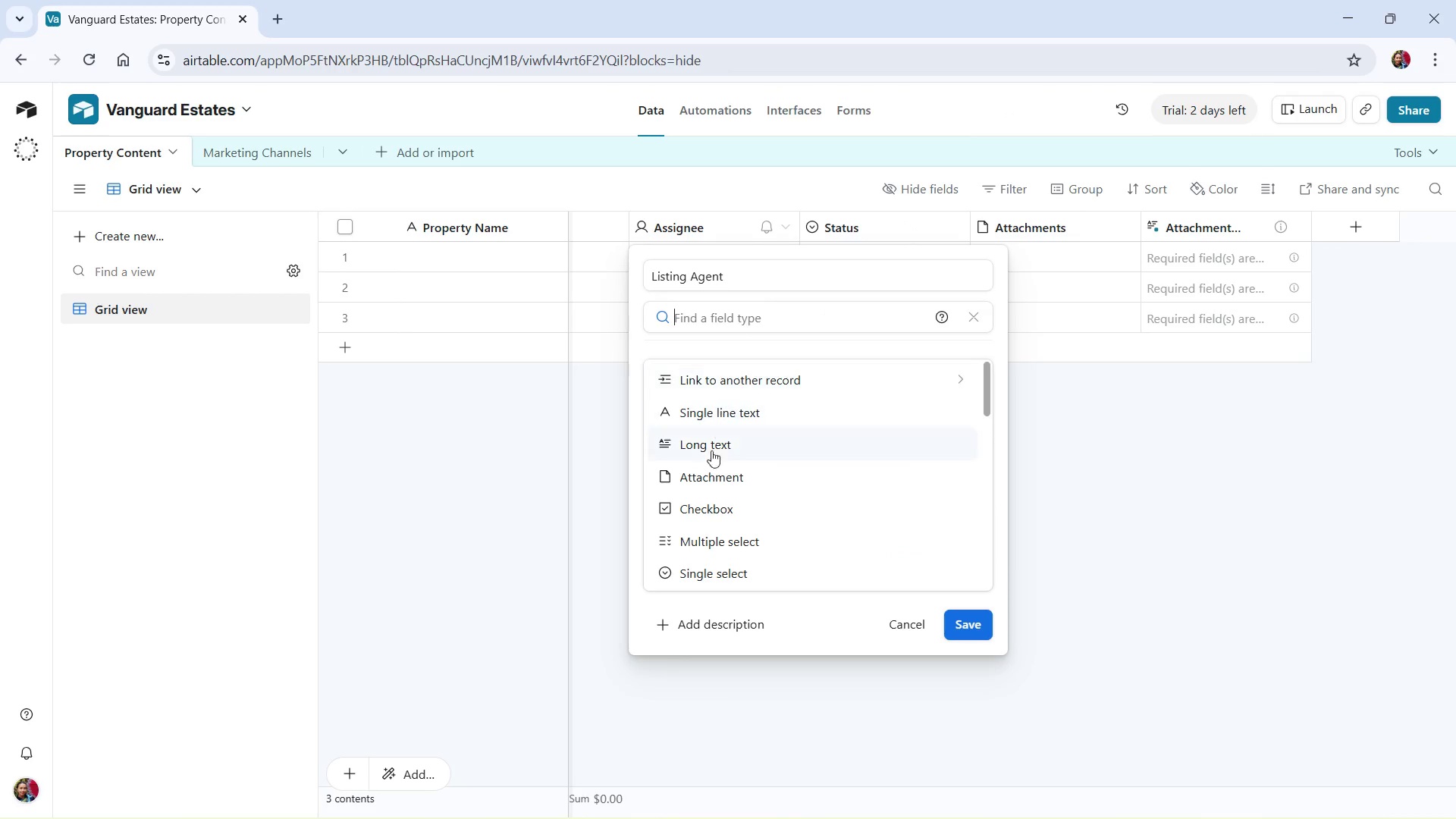 
left_click([703, 576])
 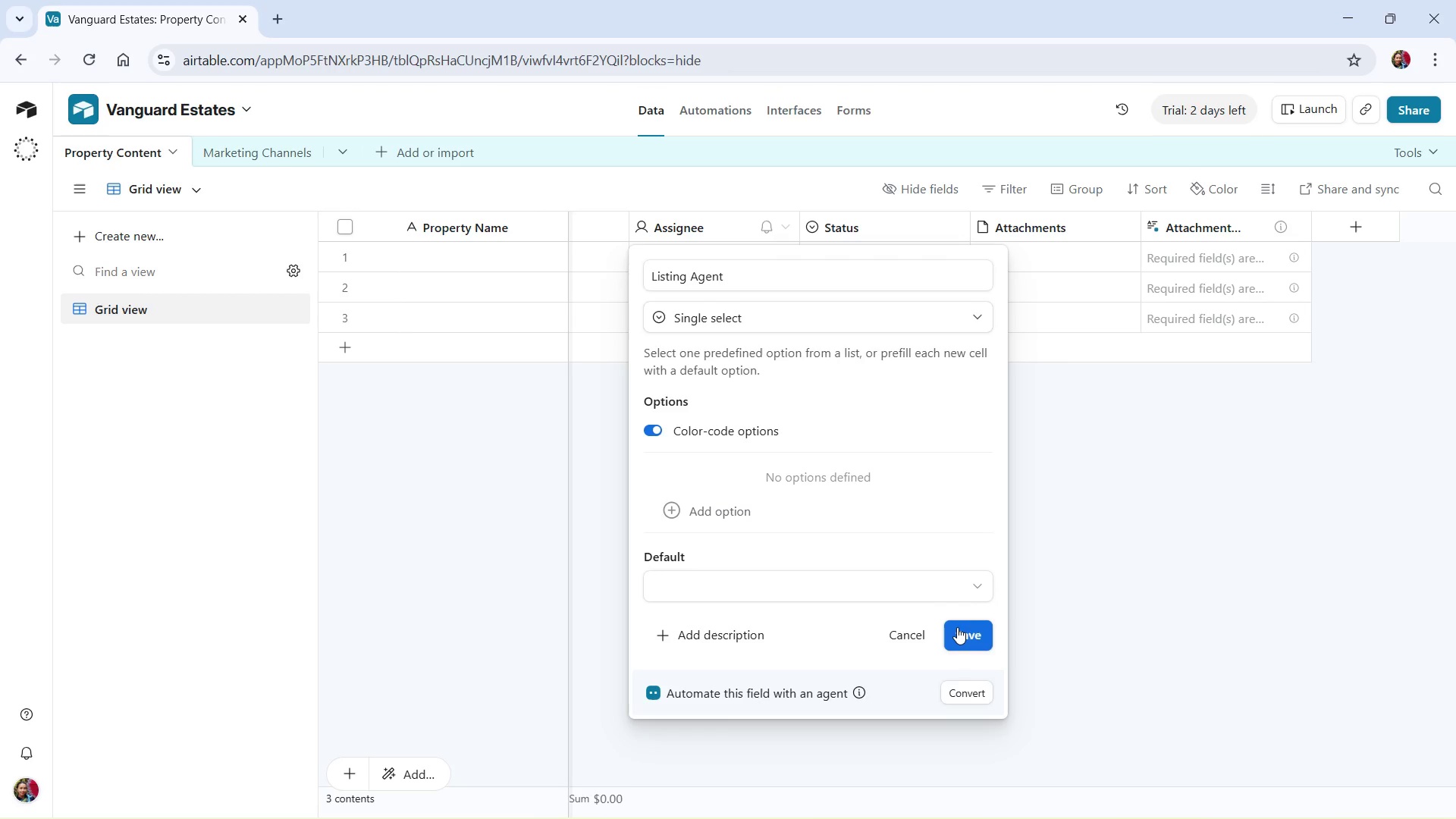 
left_click([957, 629])
 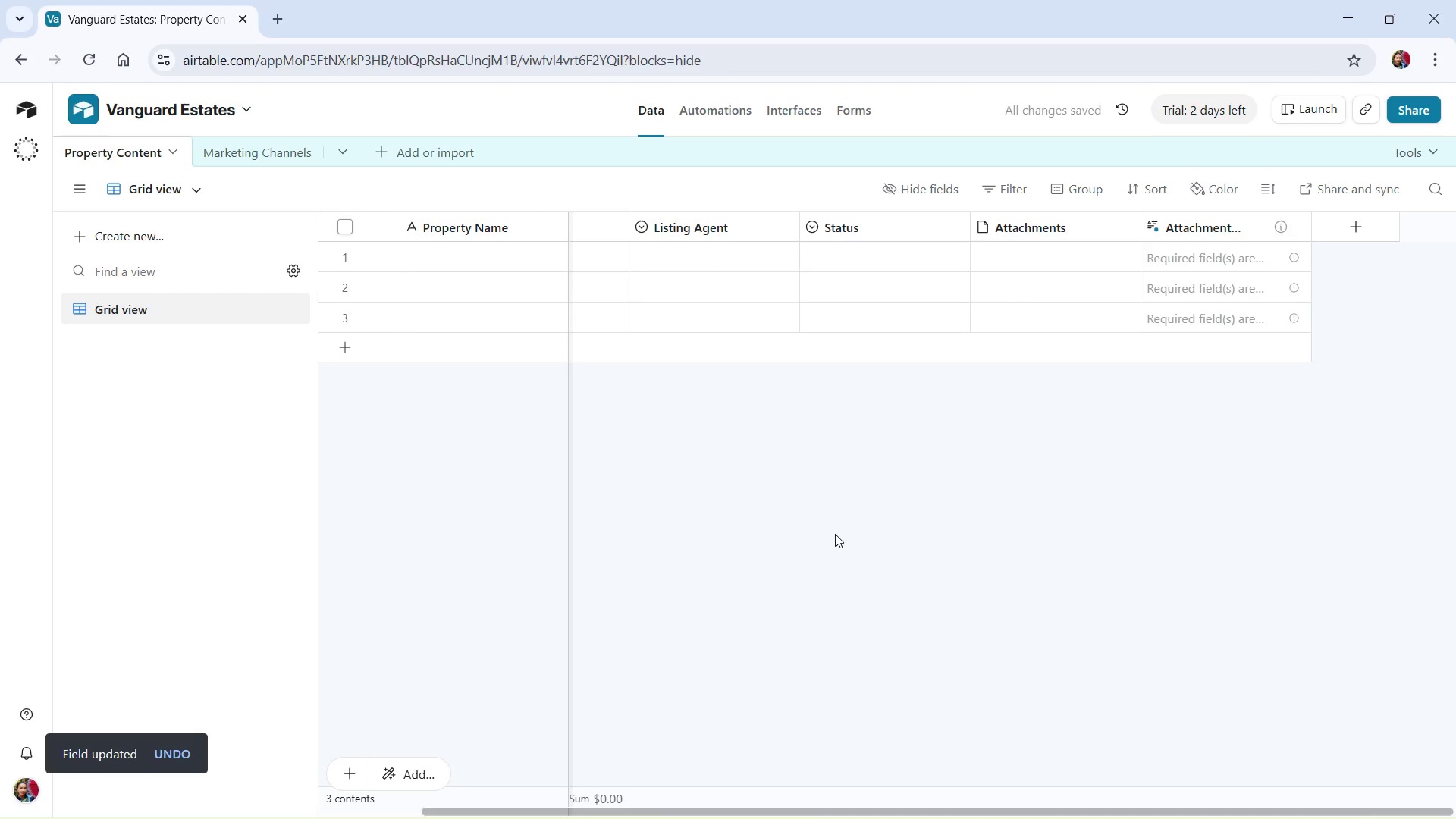 
wait(11.14)
 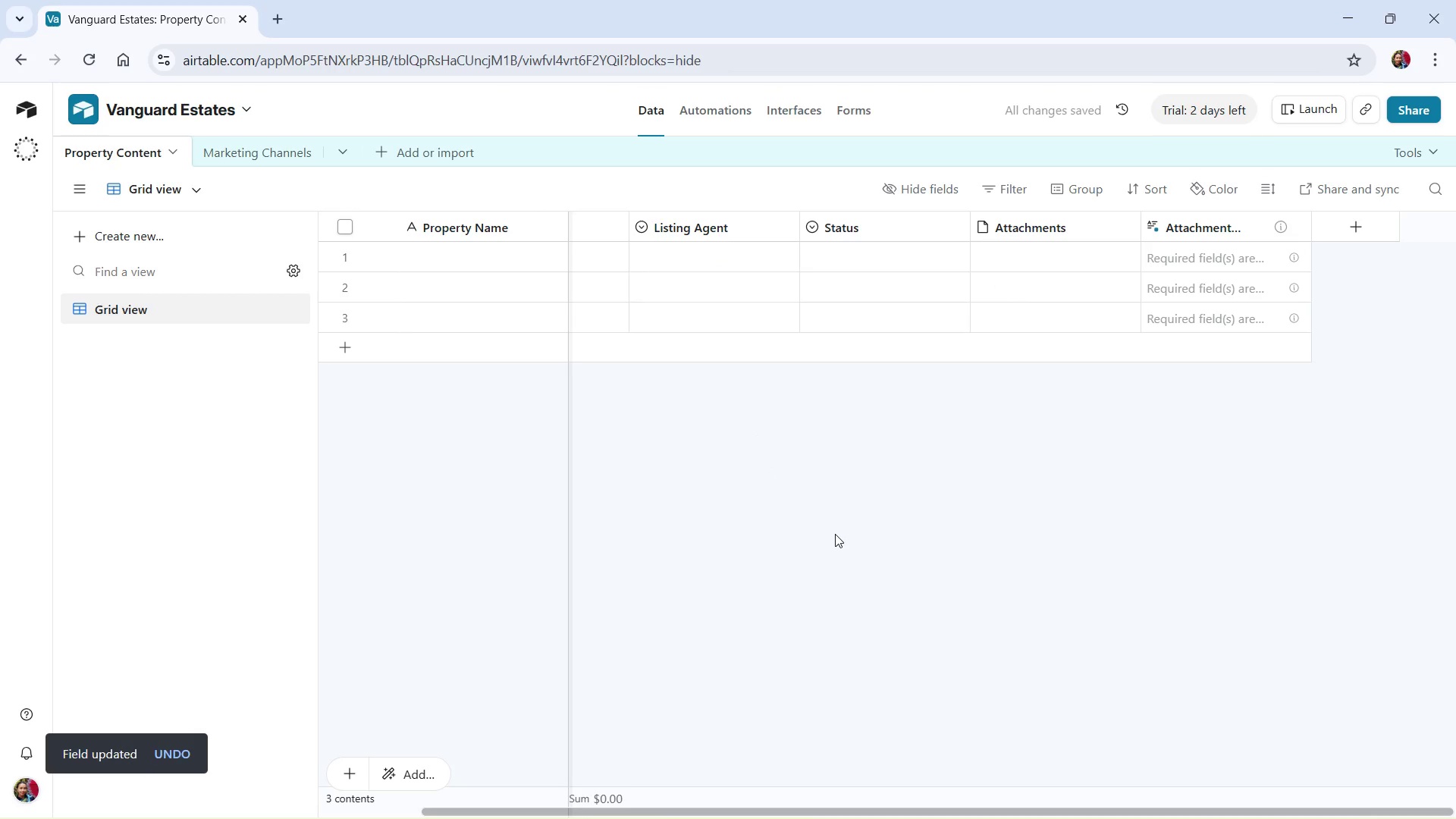 
left_click([957, 221])
 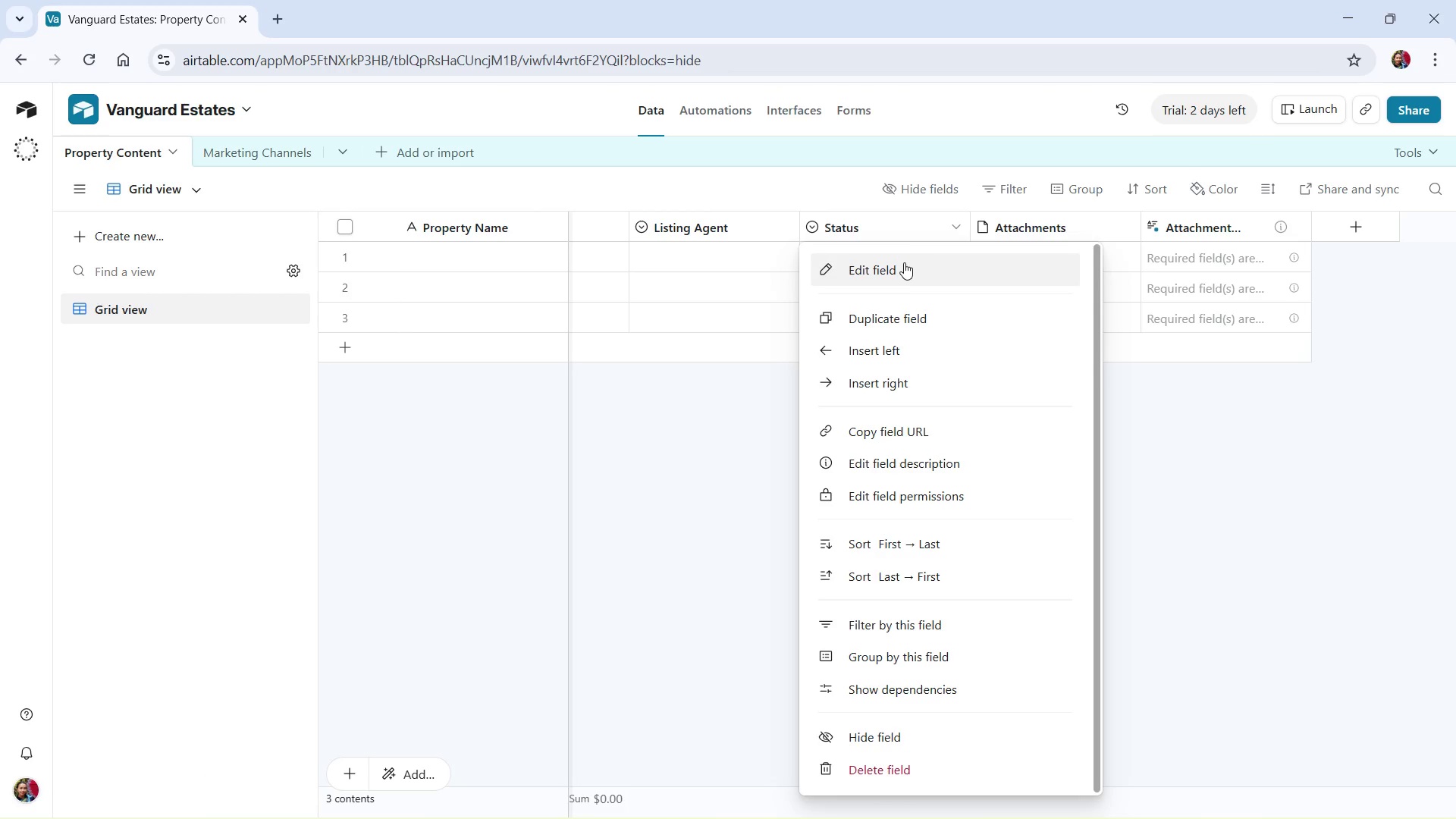 
left_click([902, 264])
 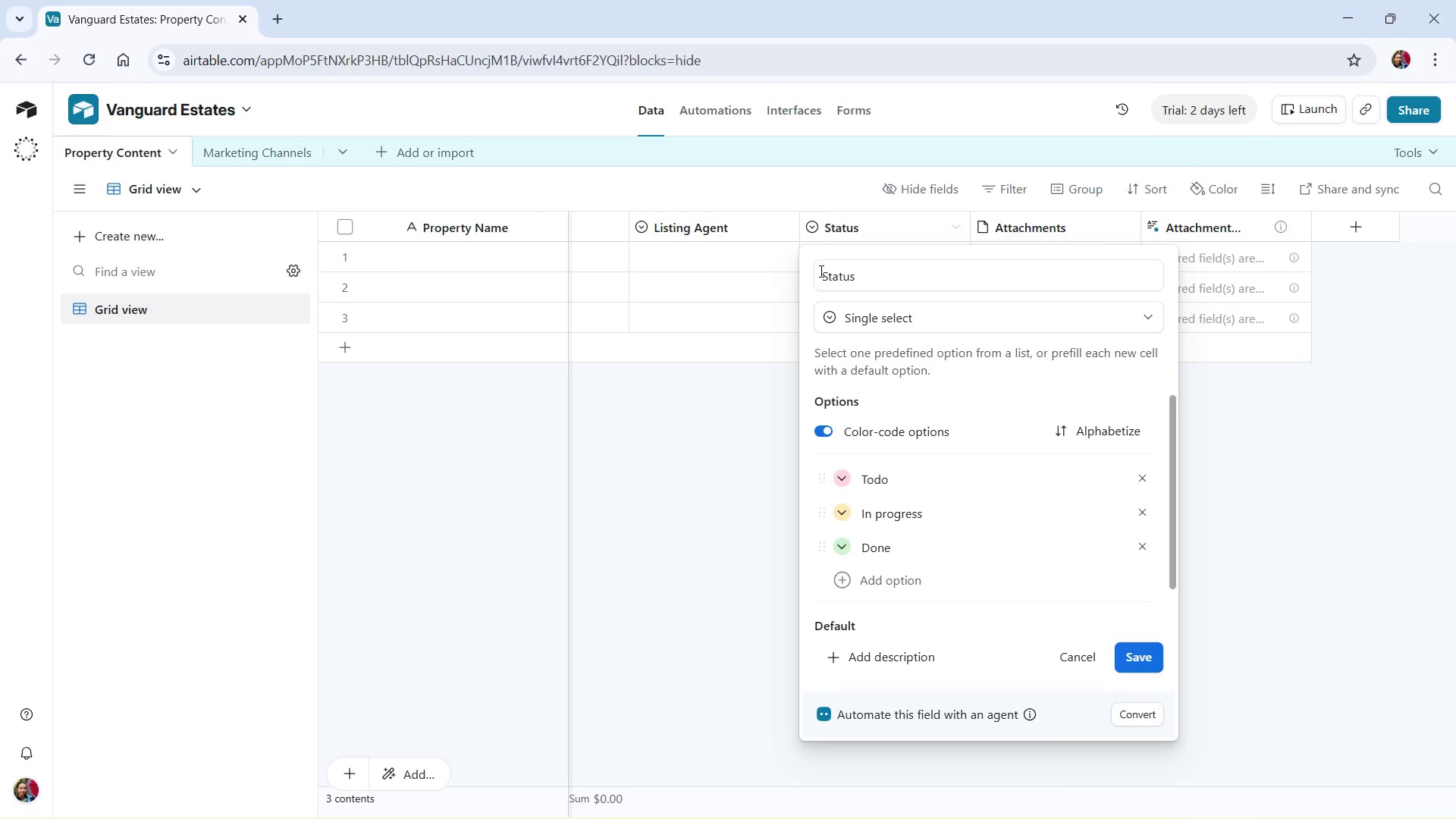 
left_click([822, 271])
 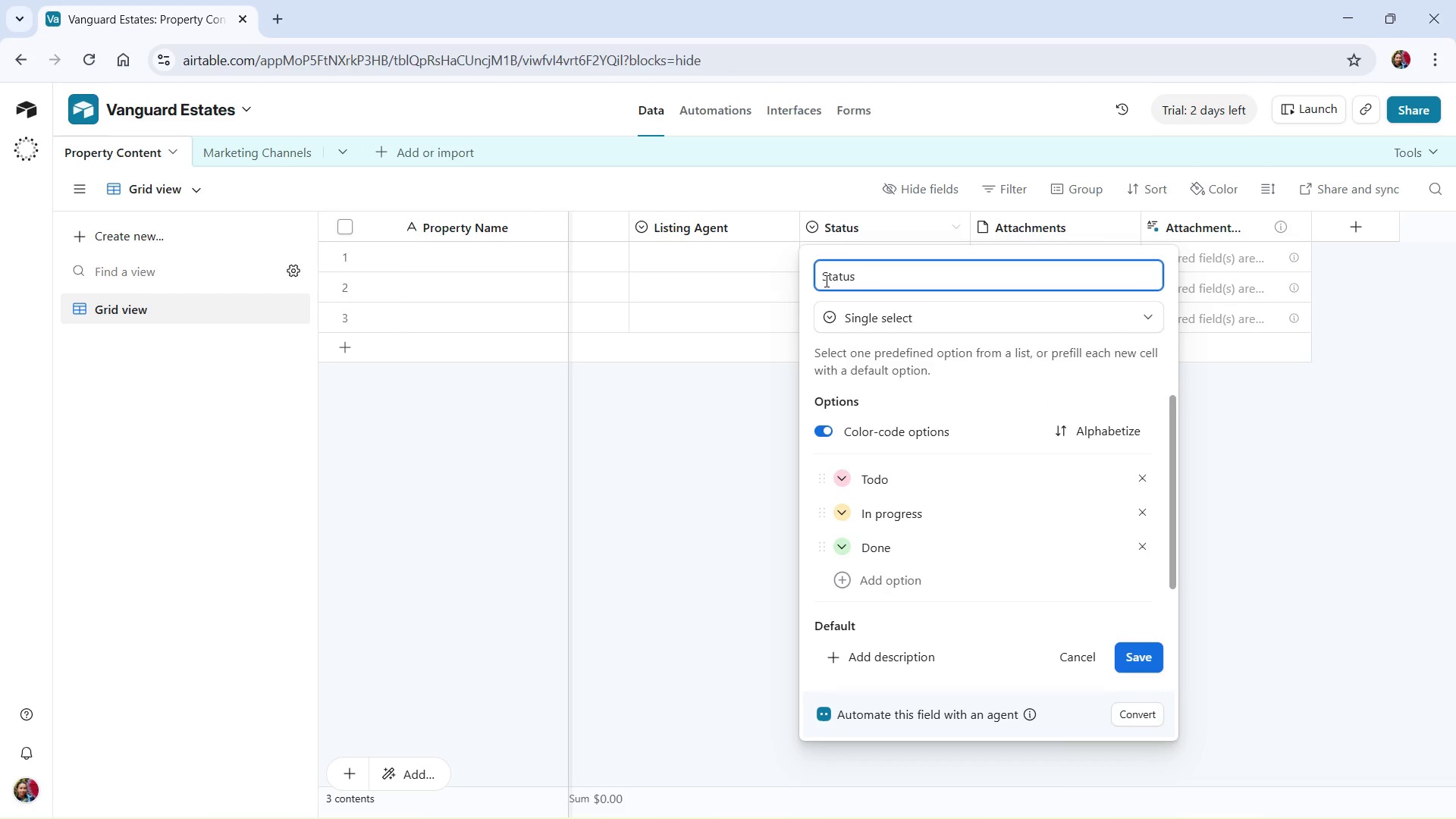 
type(Photography )
 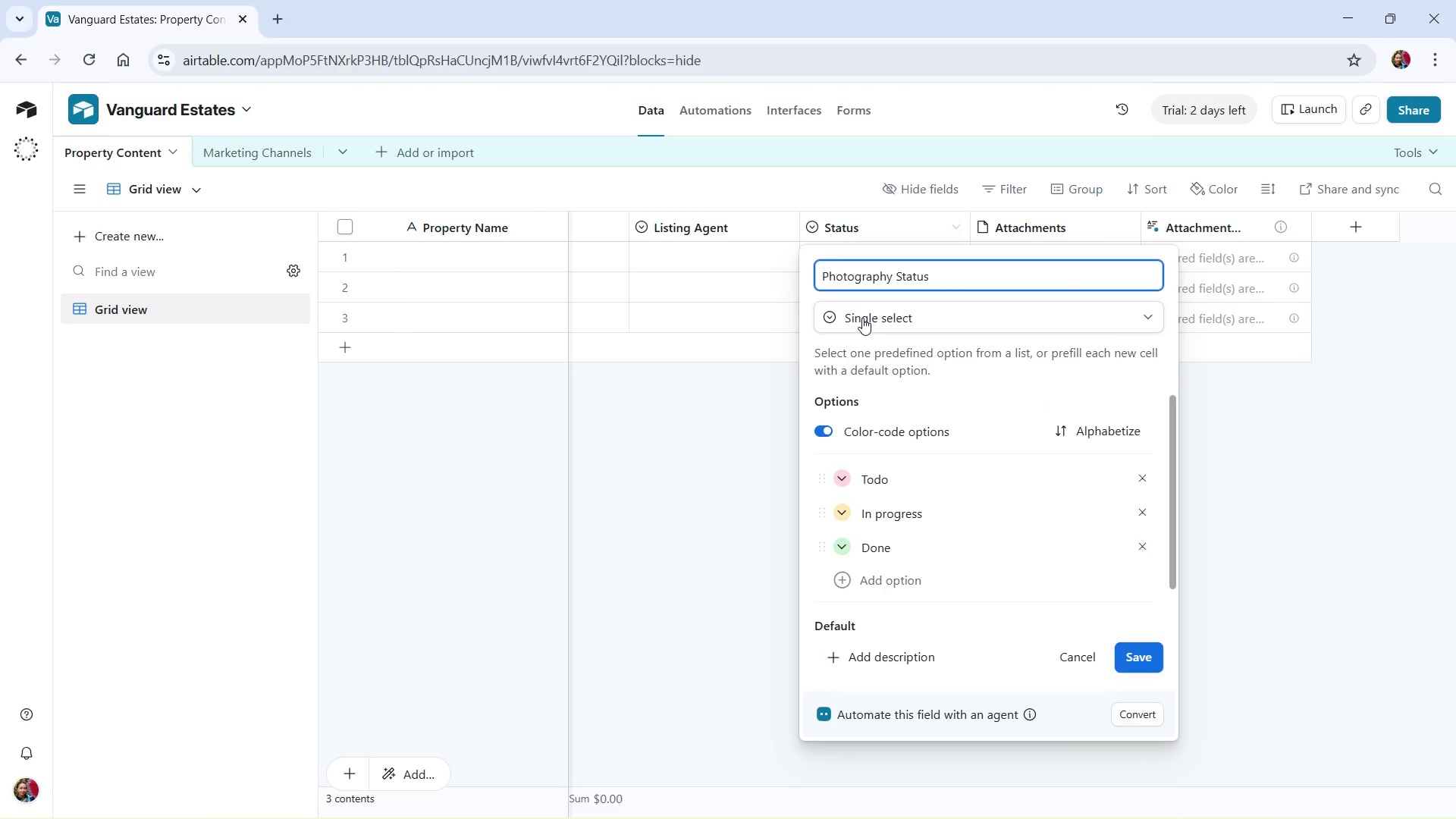 
left_click([862, 318])
 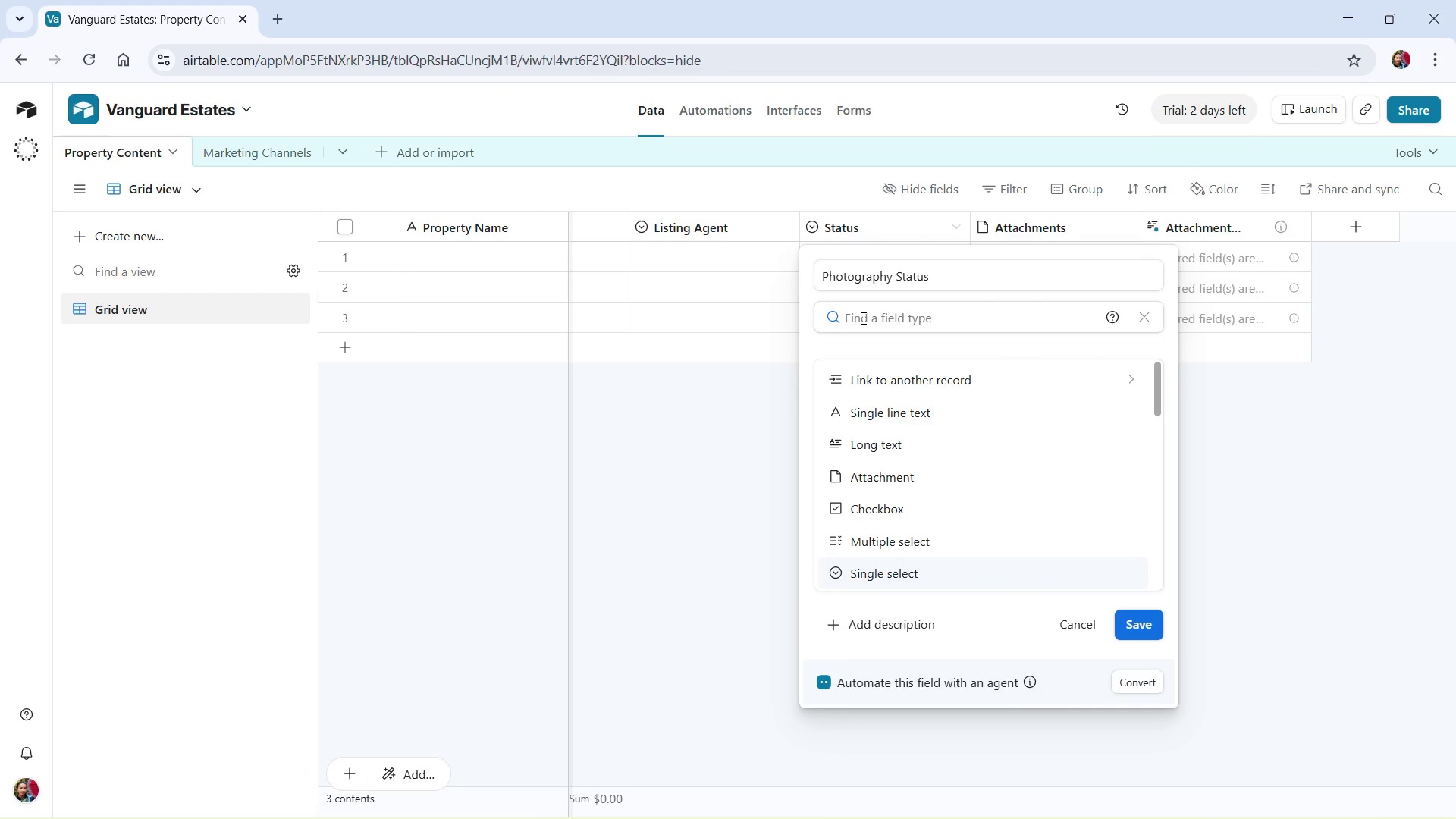 
type(date)
 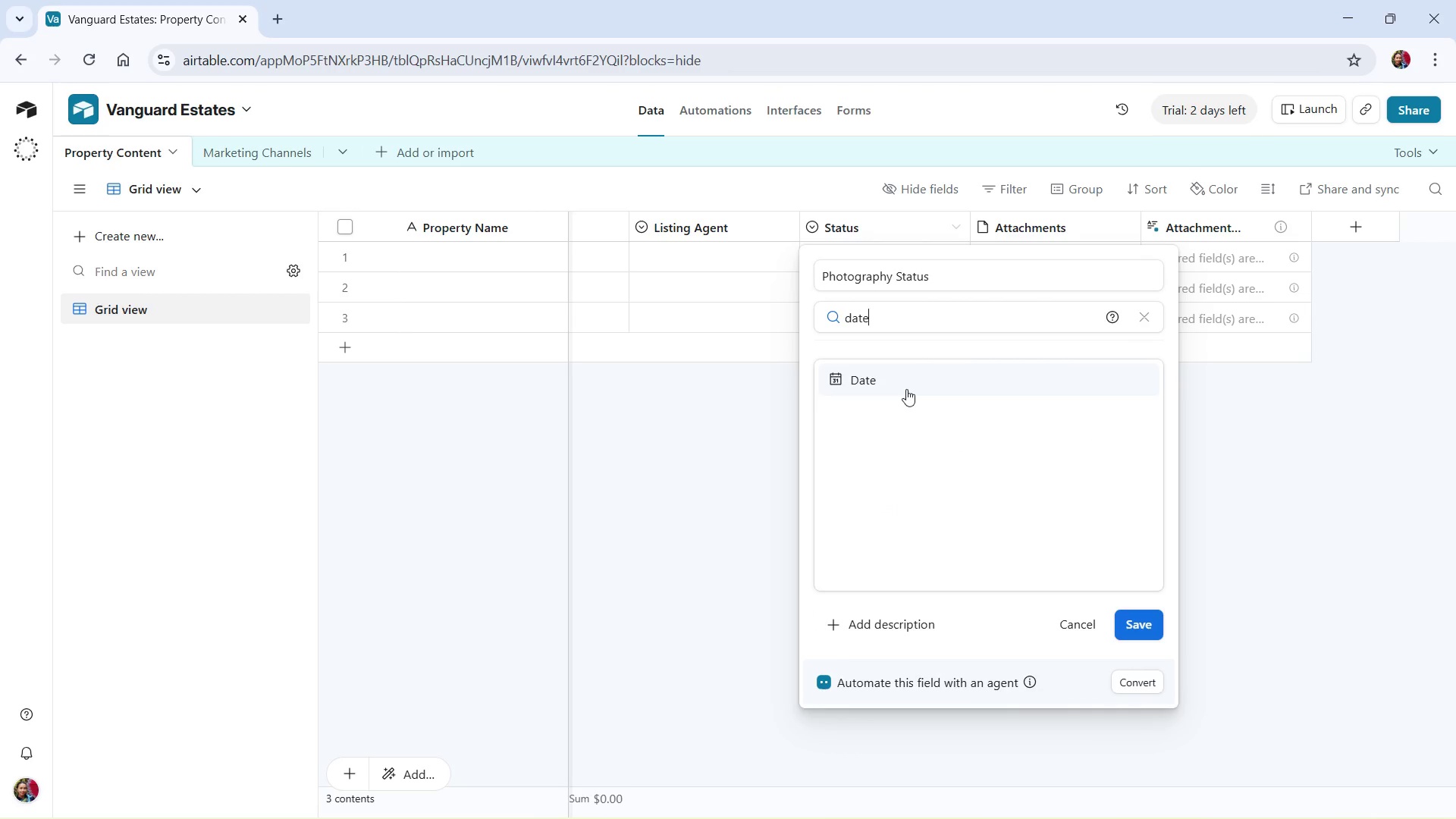 
left_click([907, 389])
 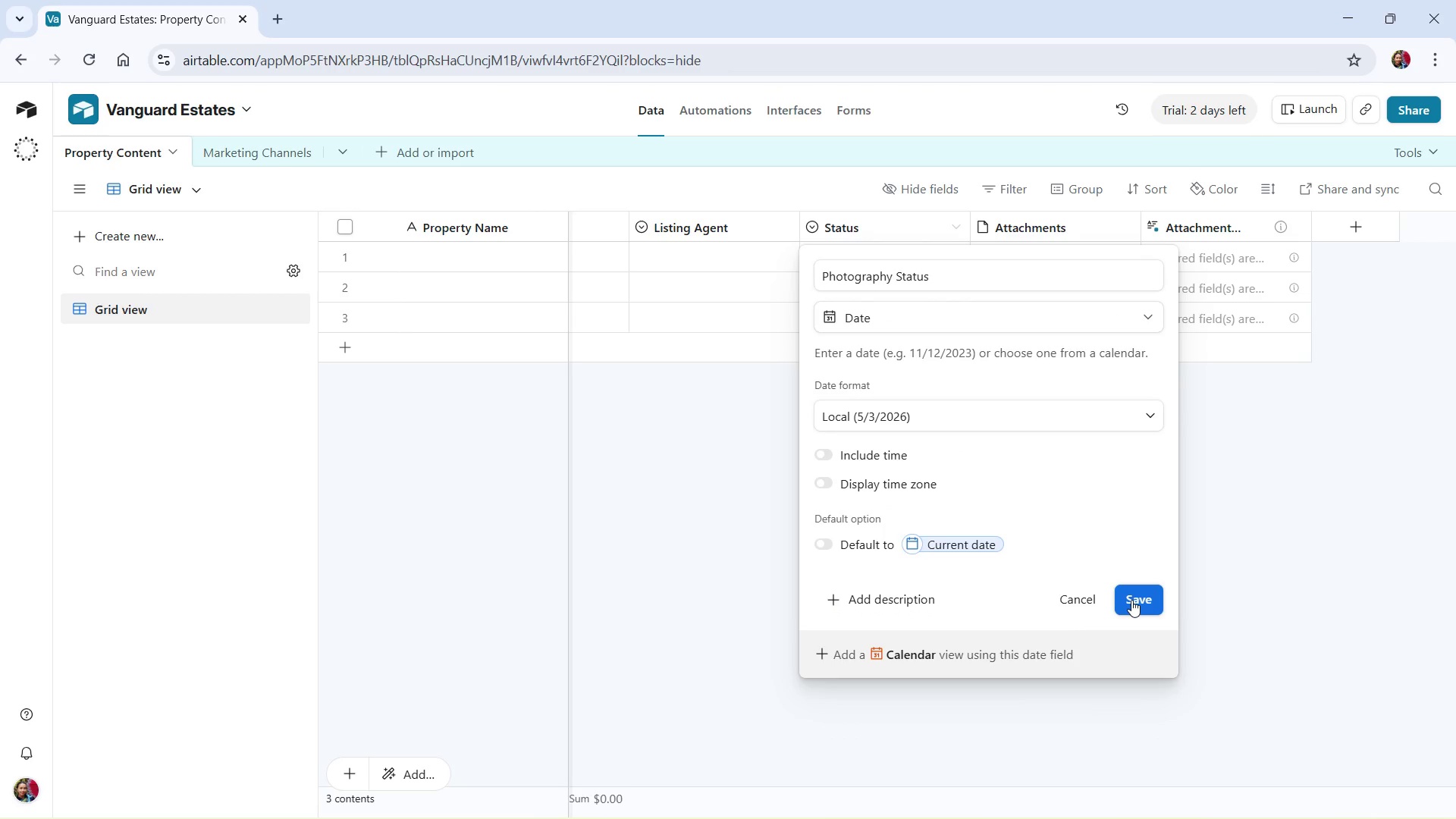 
left_click([1131, 599])
 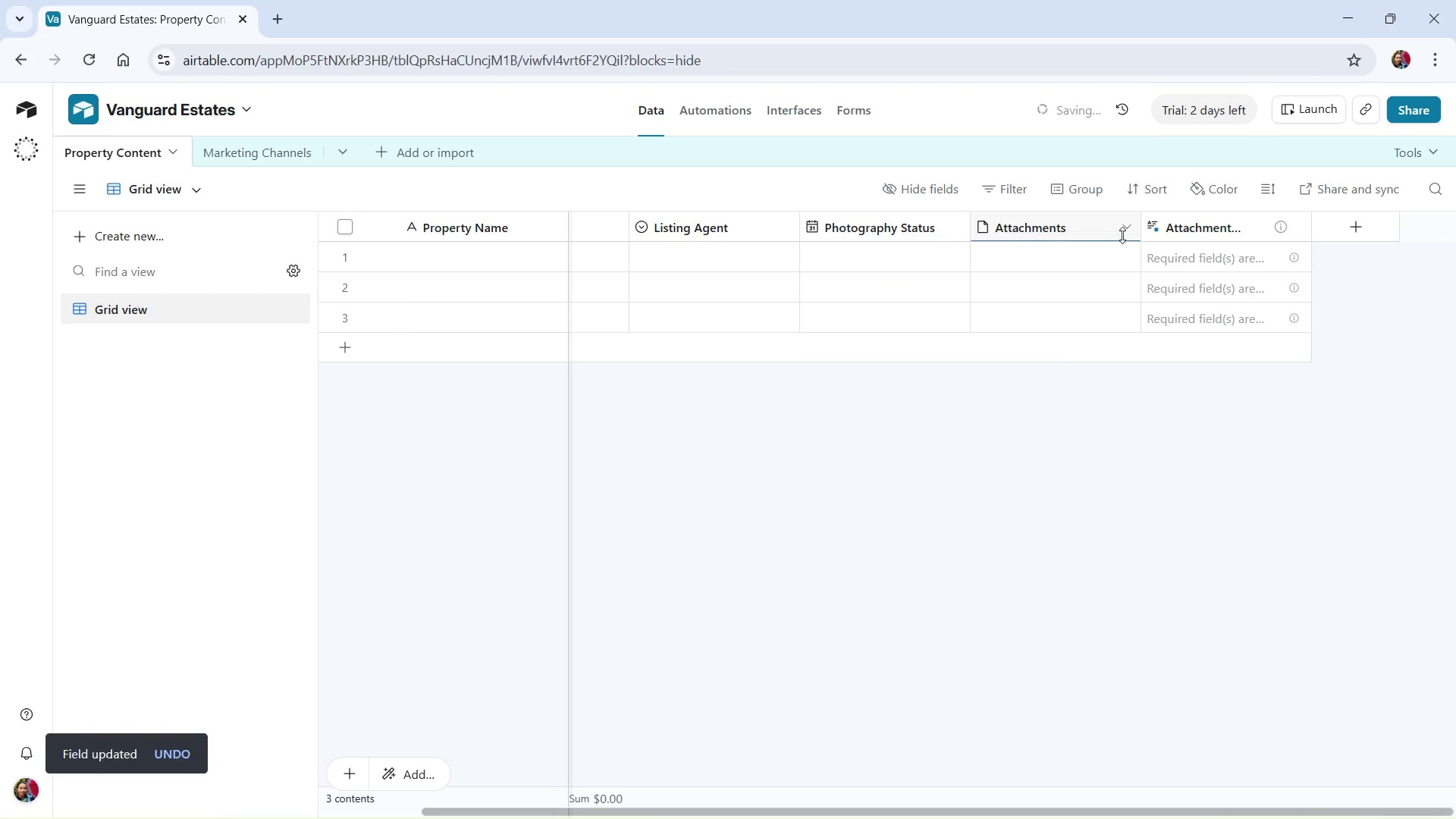 
left_click([1122, 230])
 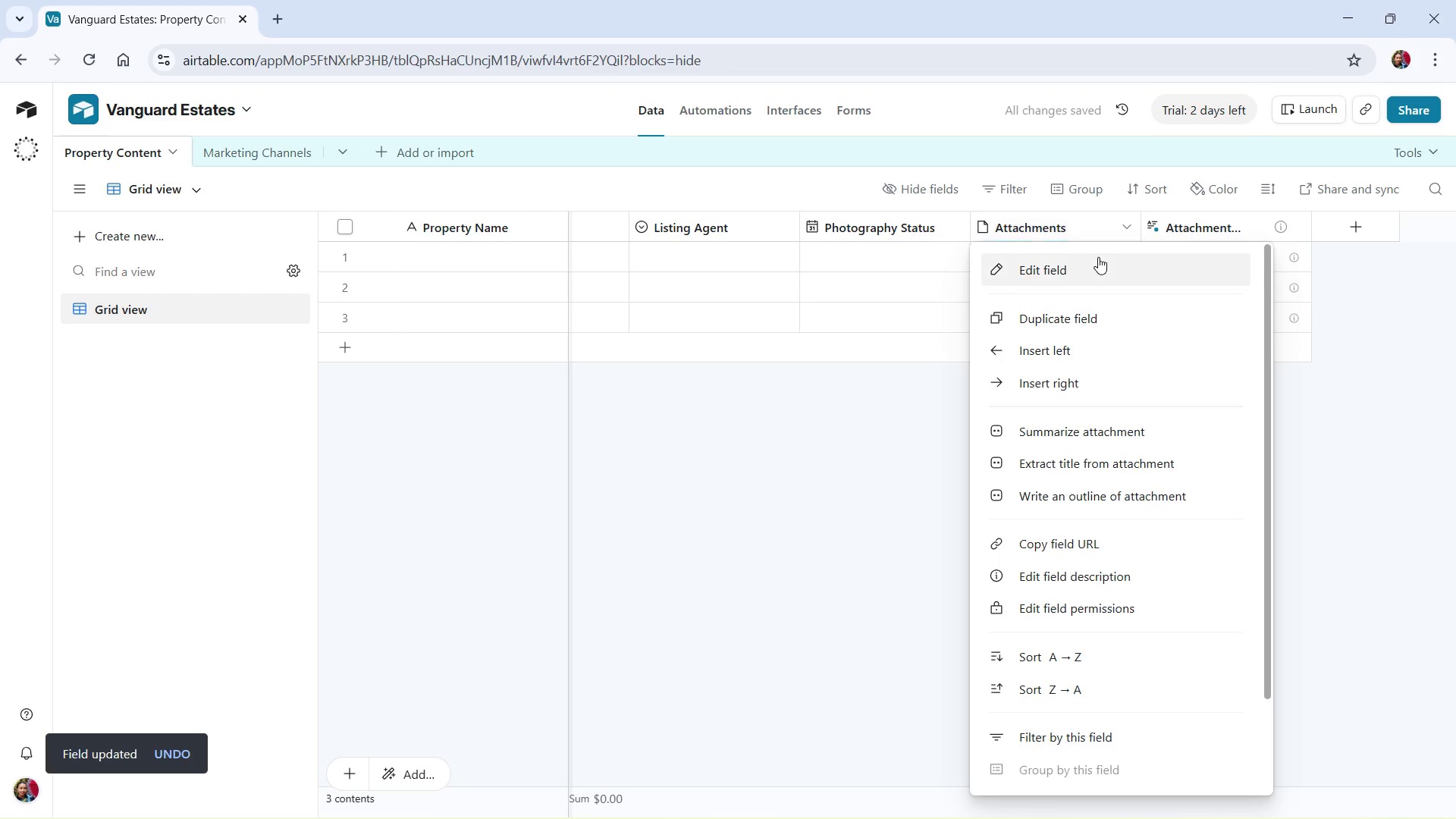 
left_click([1097, 259])
 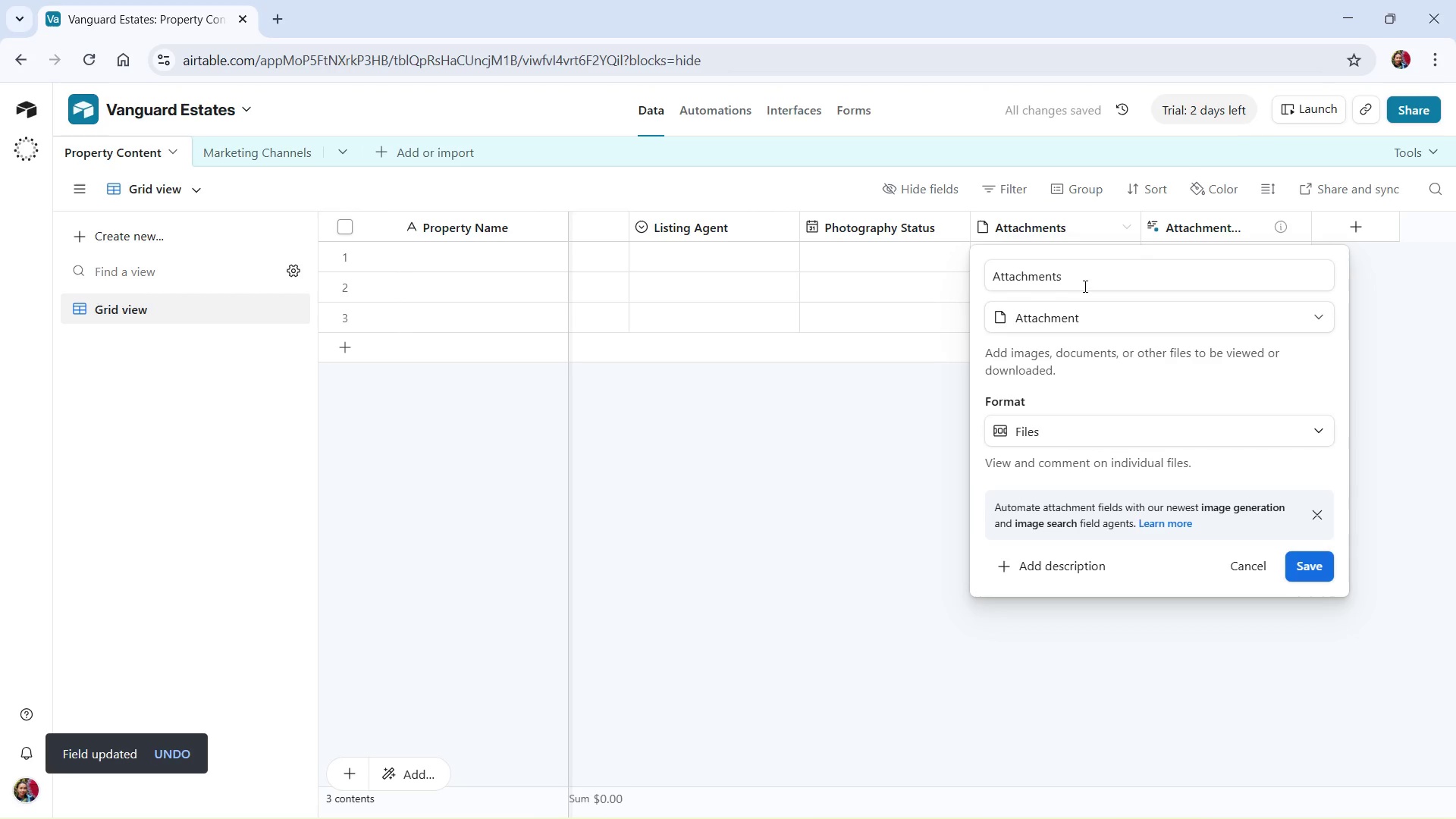 
left_click_drag(start_coordinate=[1102, 286], to_coordinate=[974, 281])
 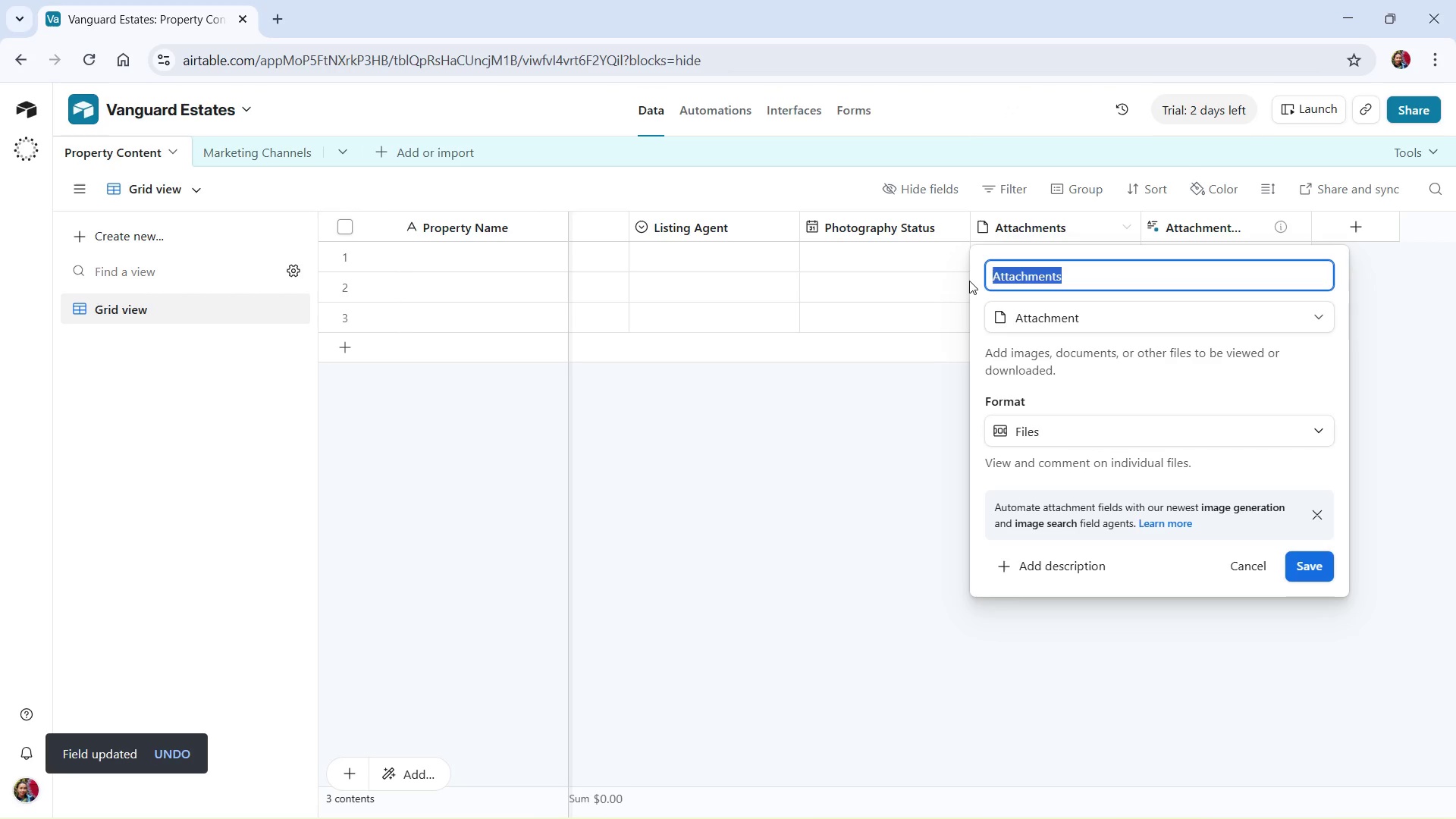 
left_click([927, 228])
 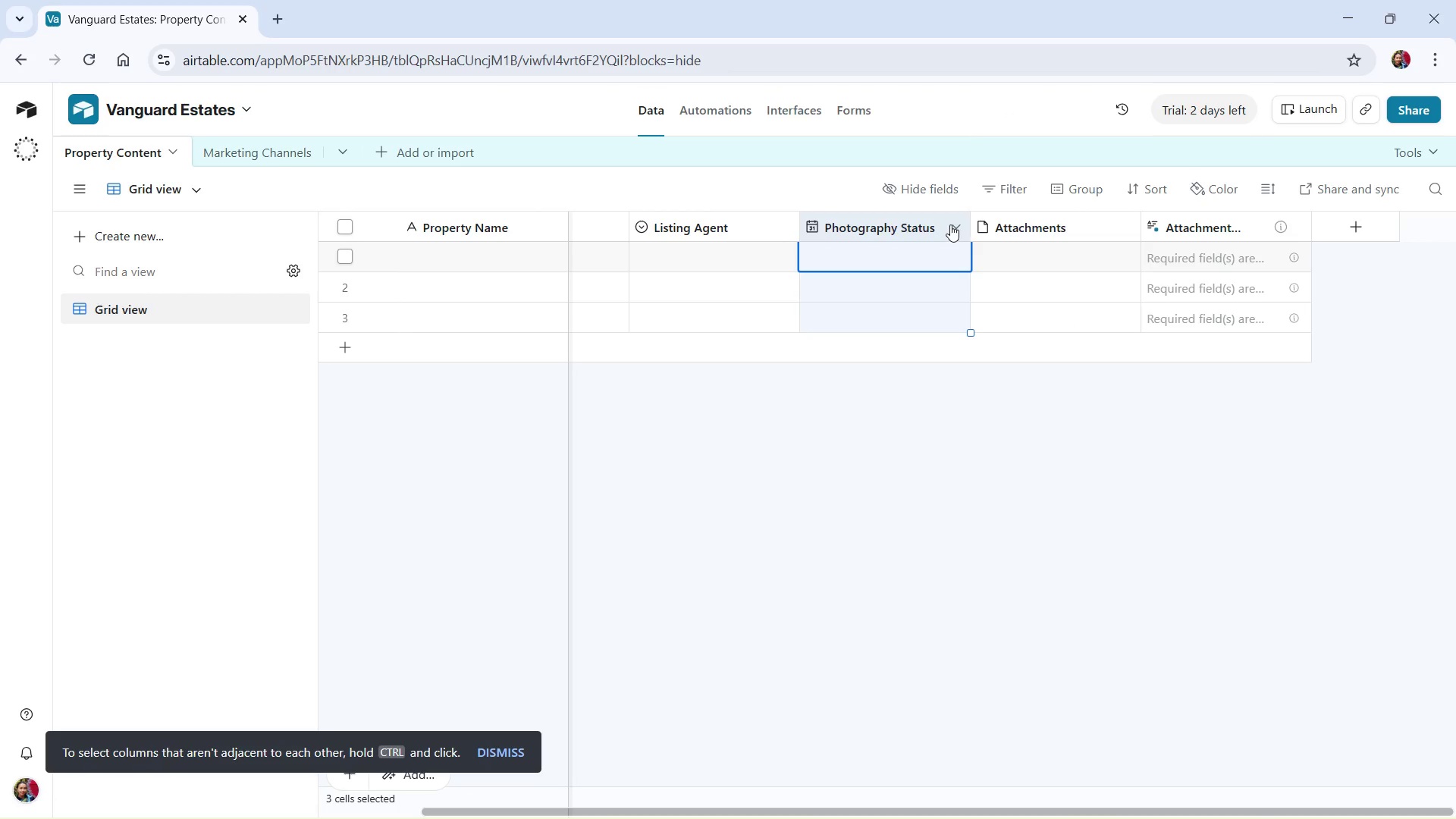 
left_click([957, 225])
 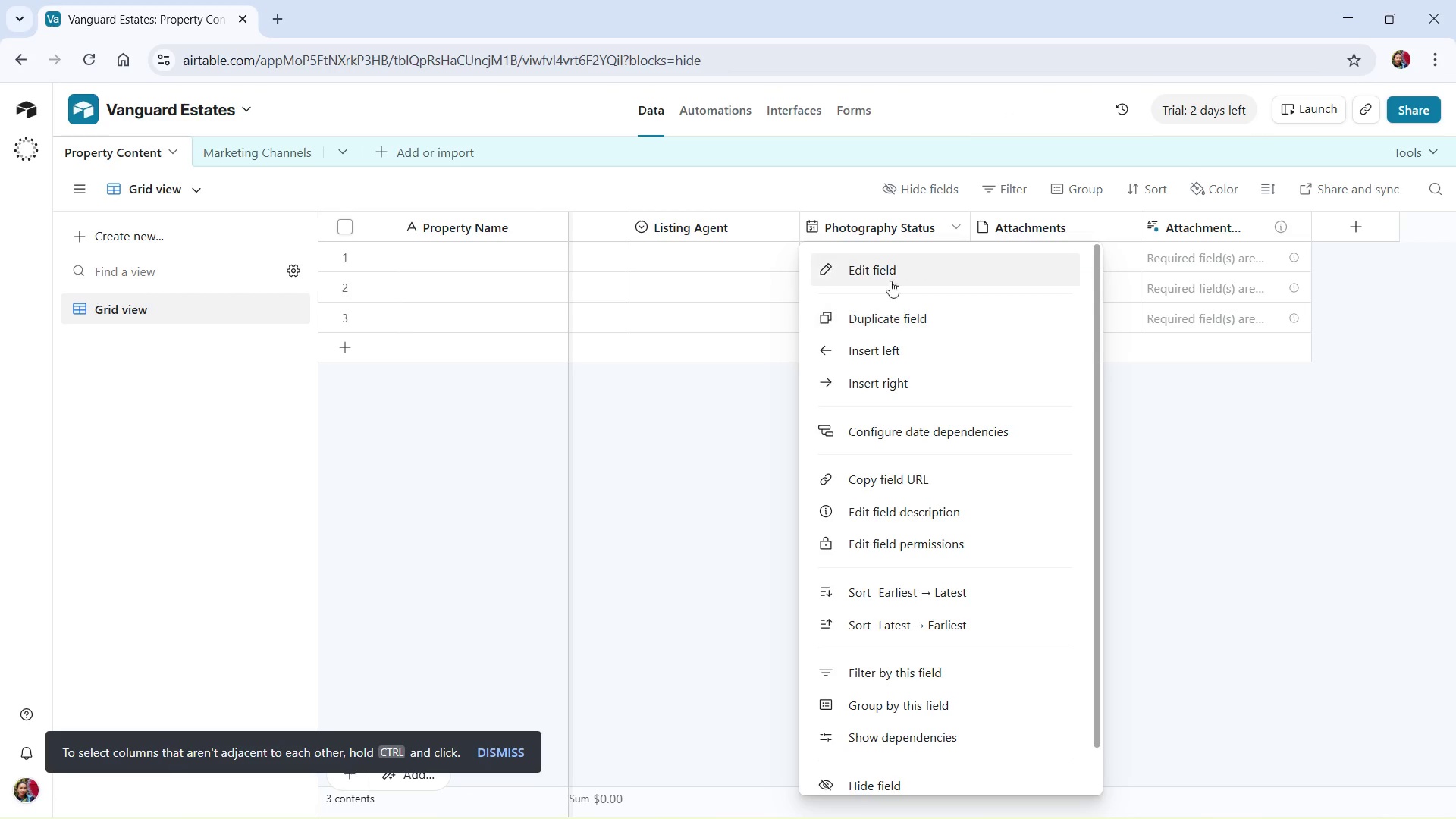 
left_click([893, 271])
 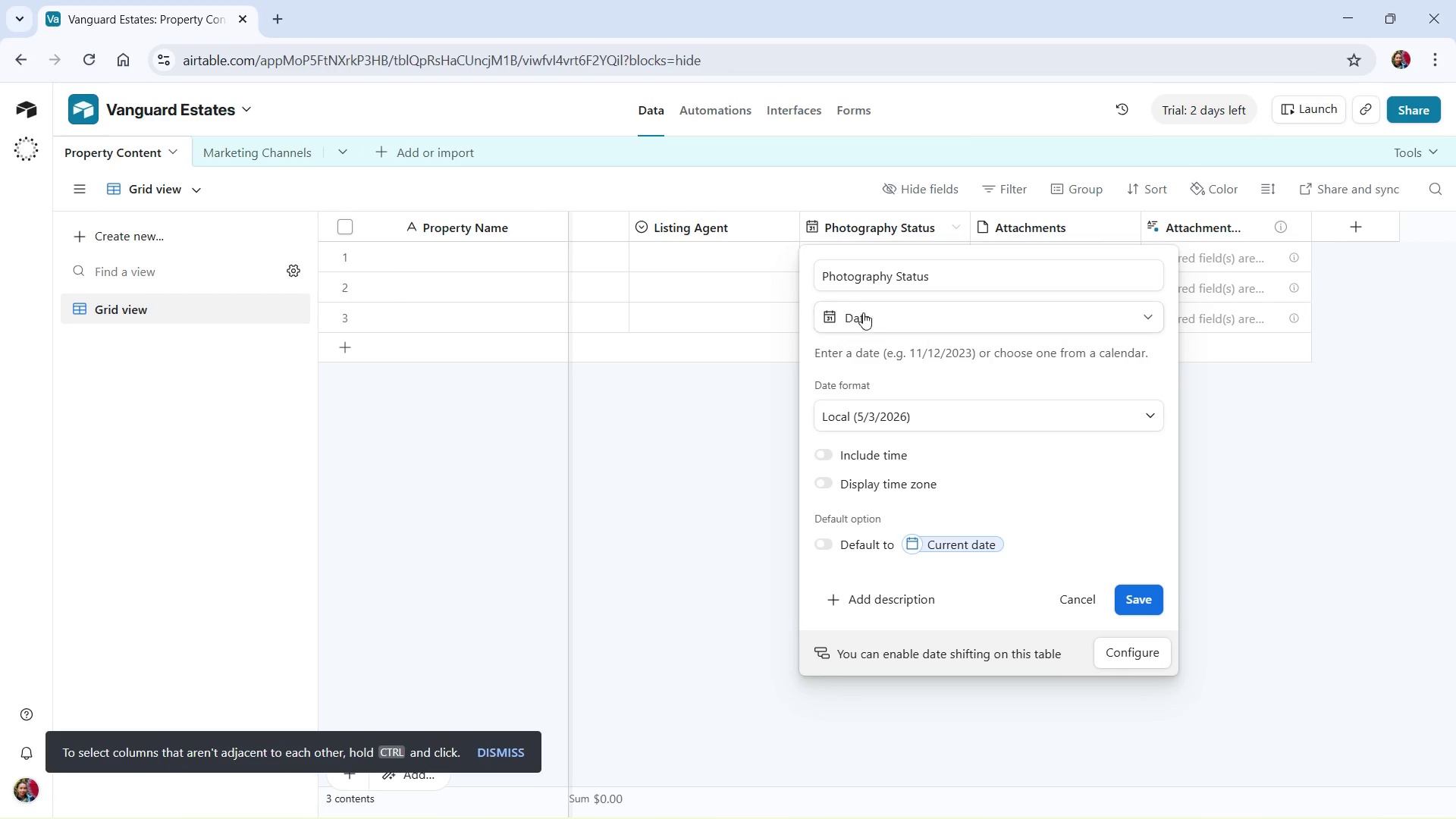 
left_click([864, 313])
 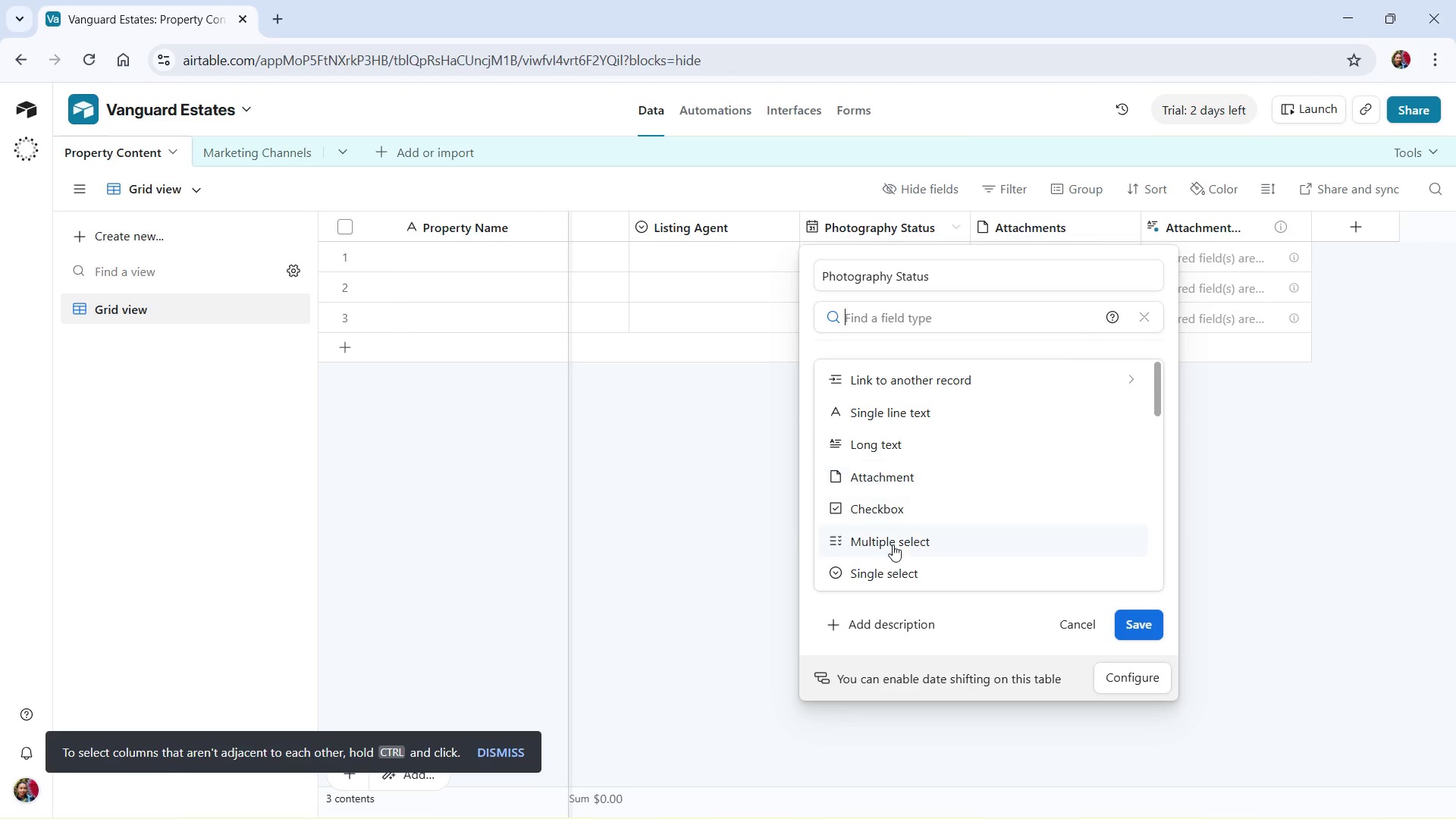 
left_click([903, 573])
 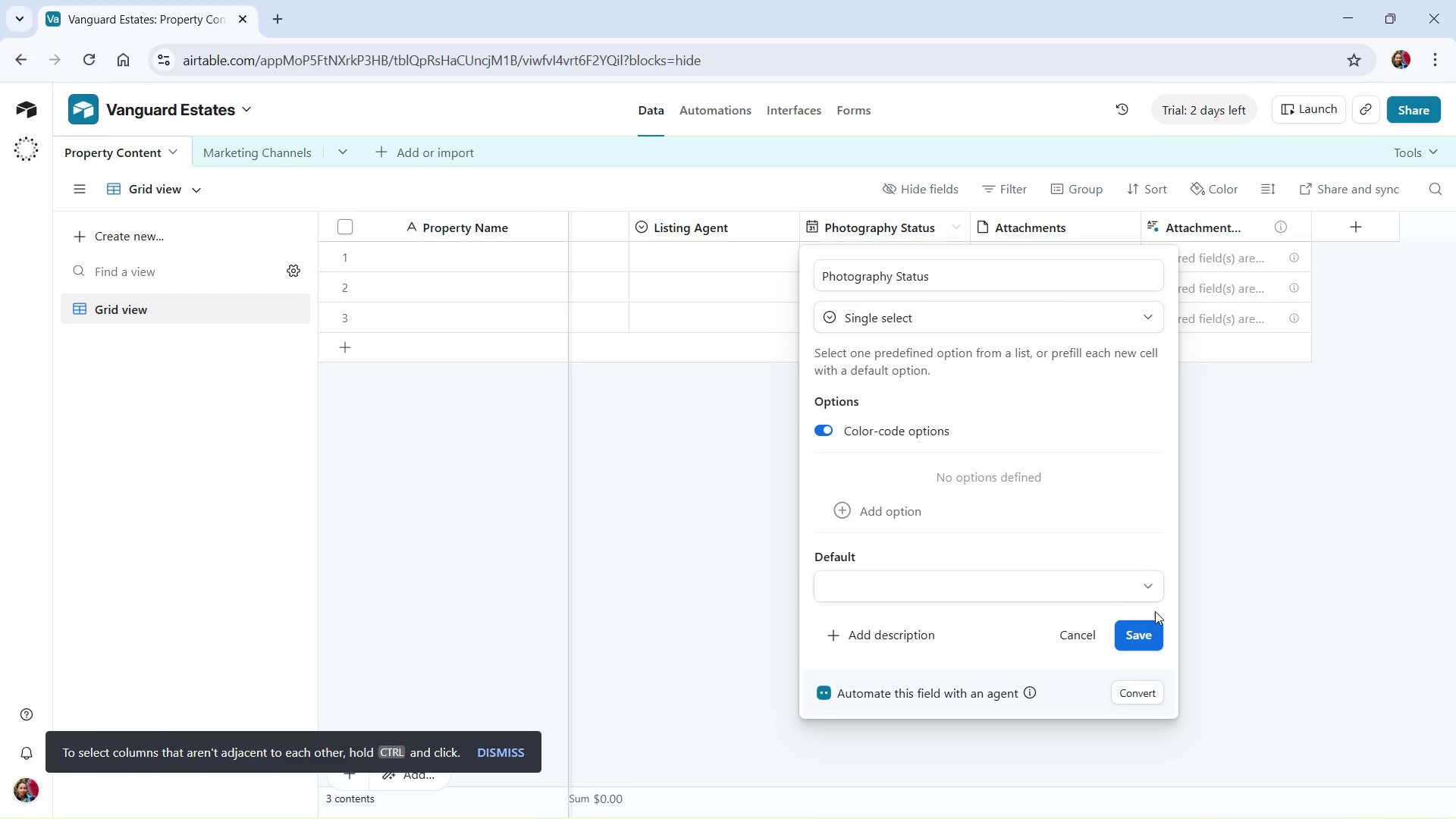 
left_click([1148, 640])
 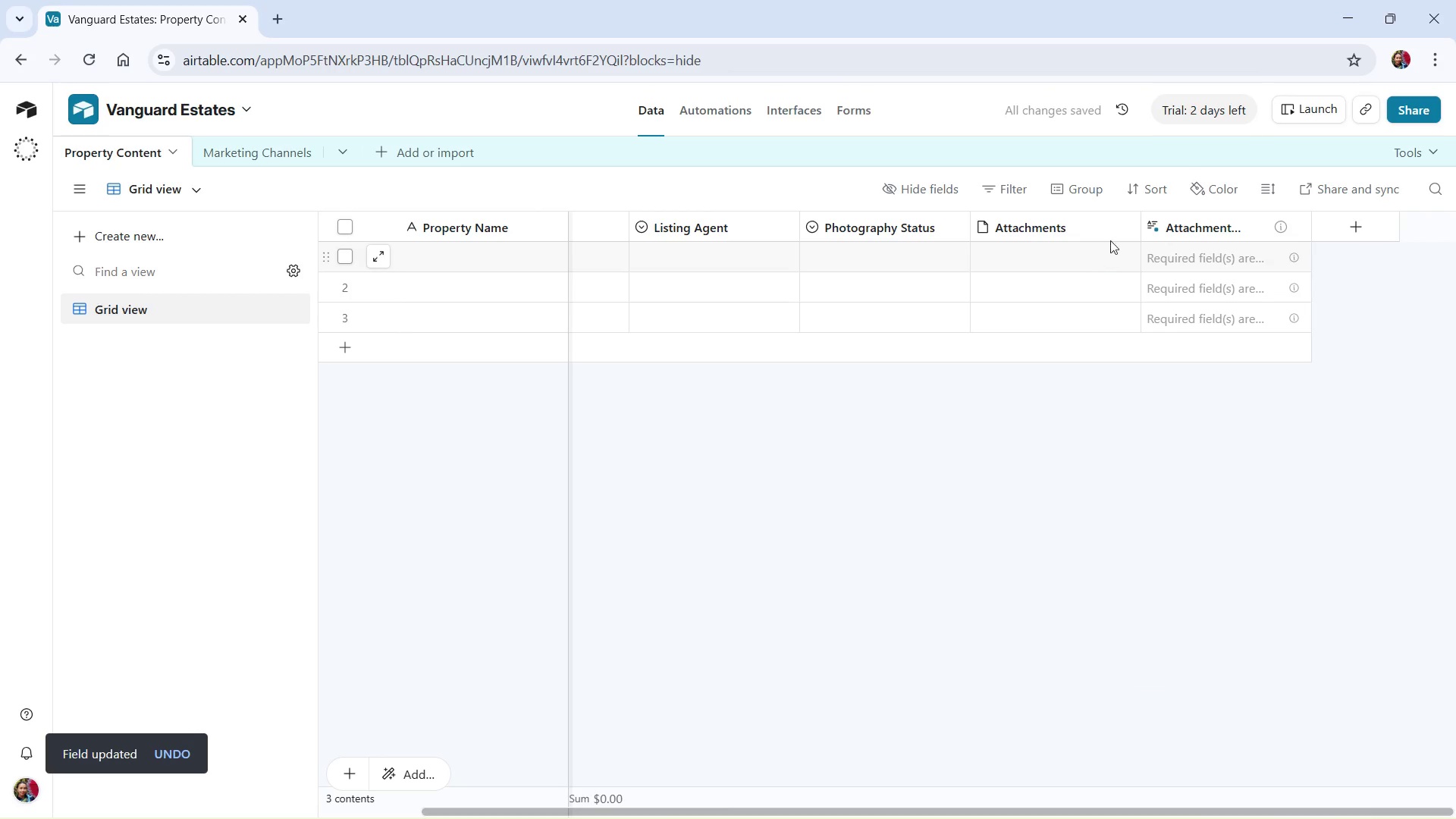 
left_click([1123, 228])
 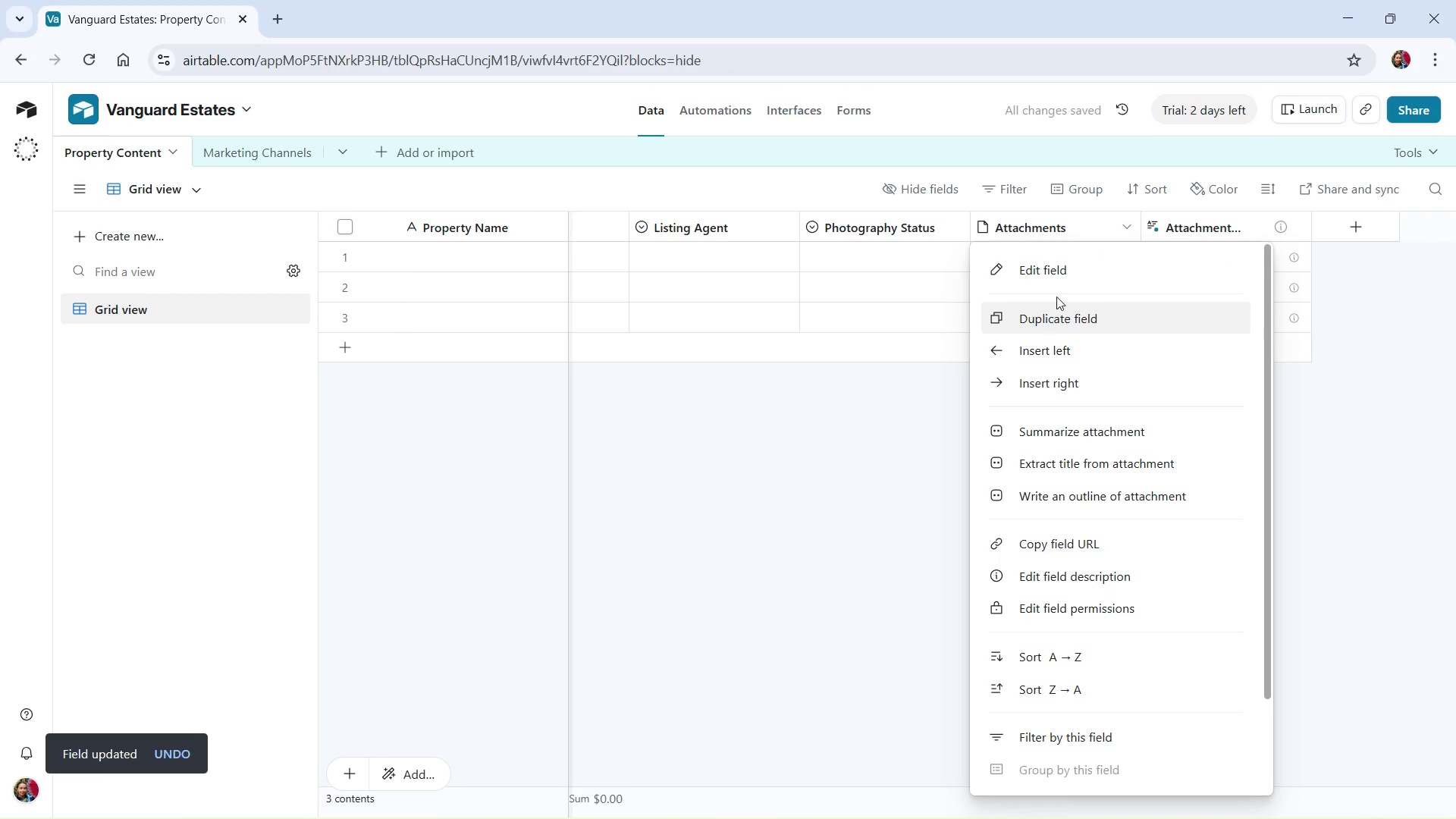 
left_click([1061, 269])
 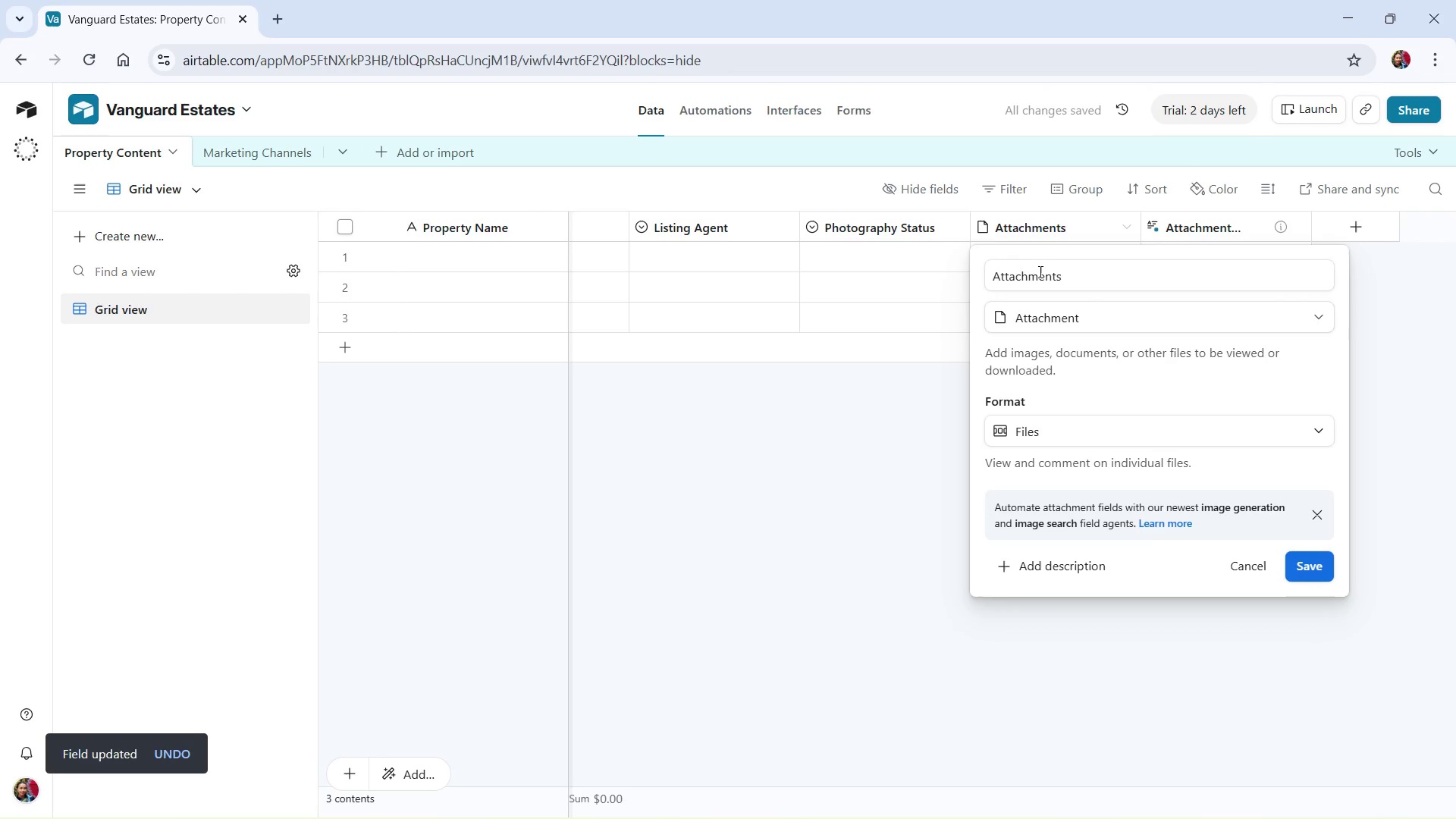 
left_click_drag(start_coordinate=[1066, 268], to_coordinate=[946, 269])
 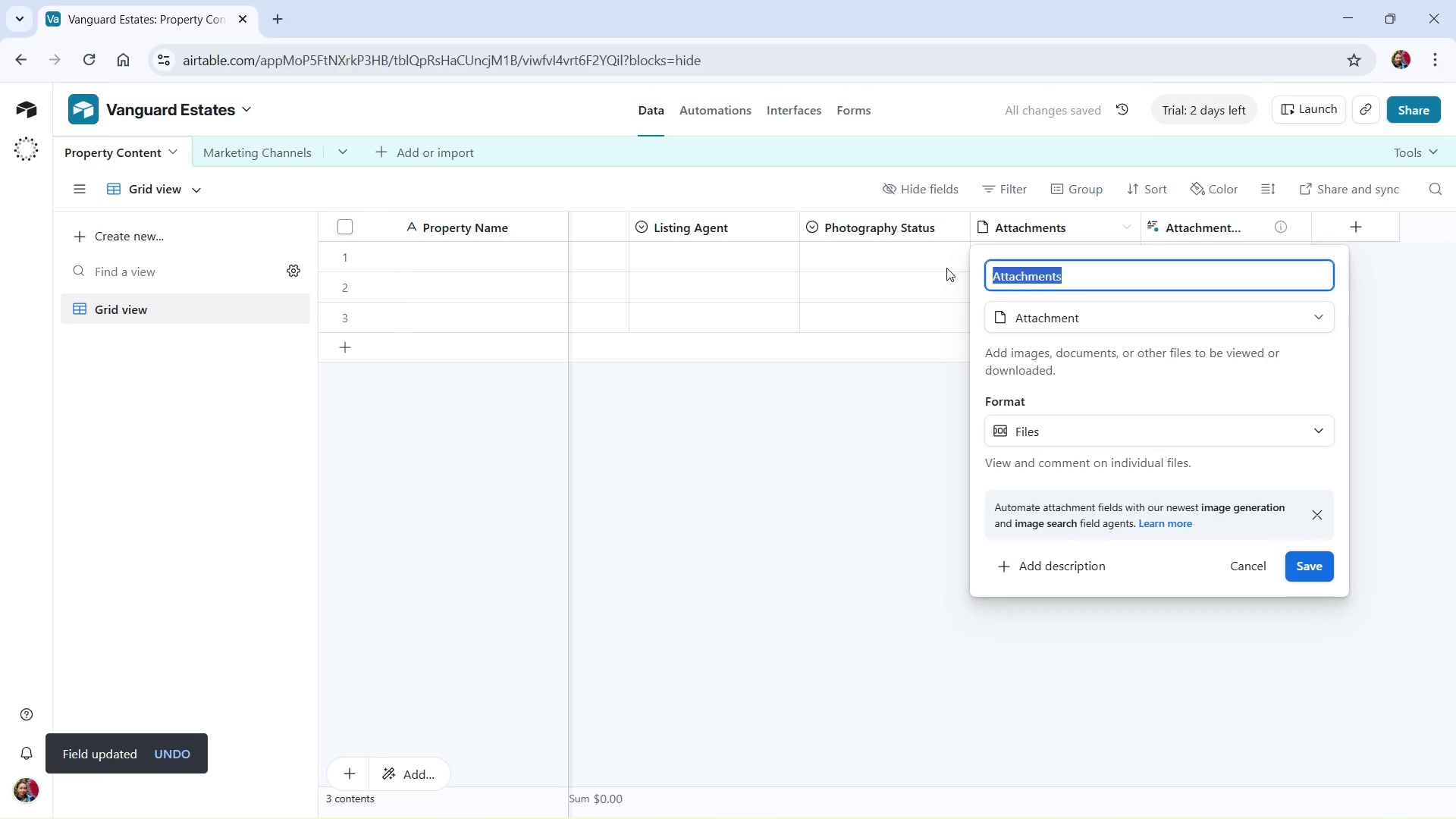 
type(Photography Date)
 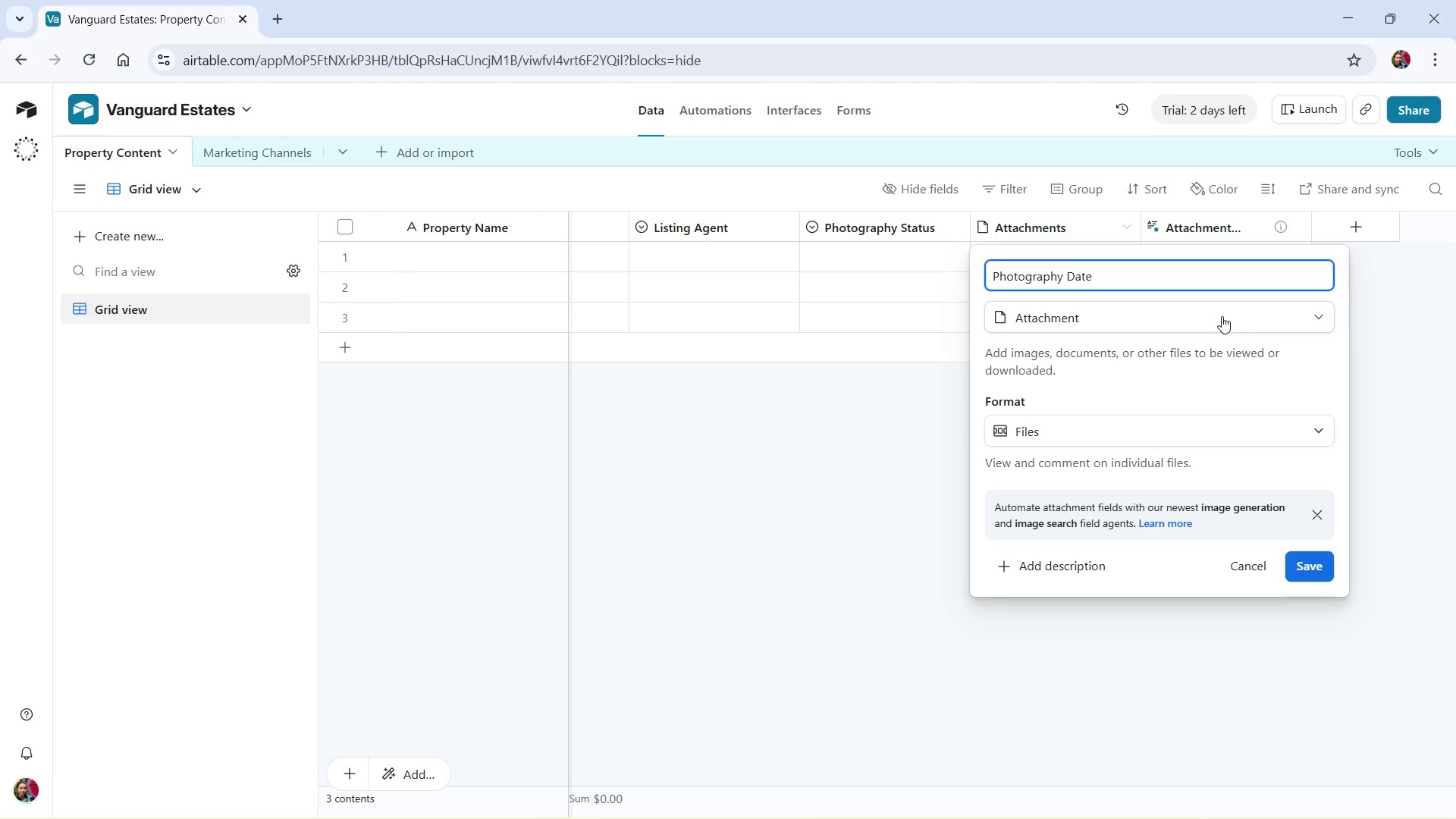 
left_click([1219, 315])
 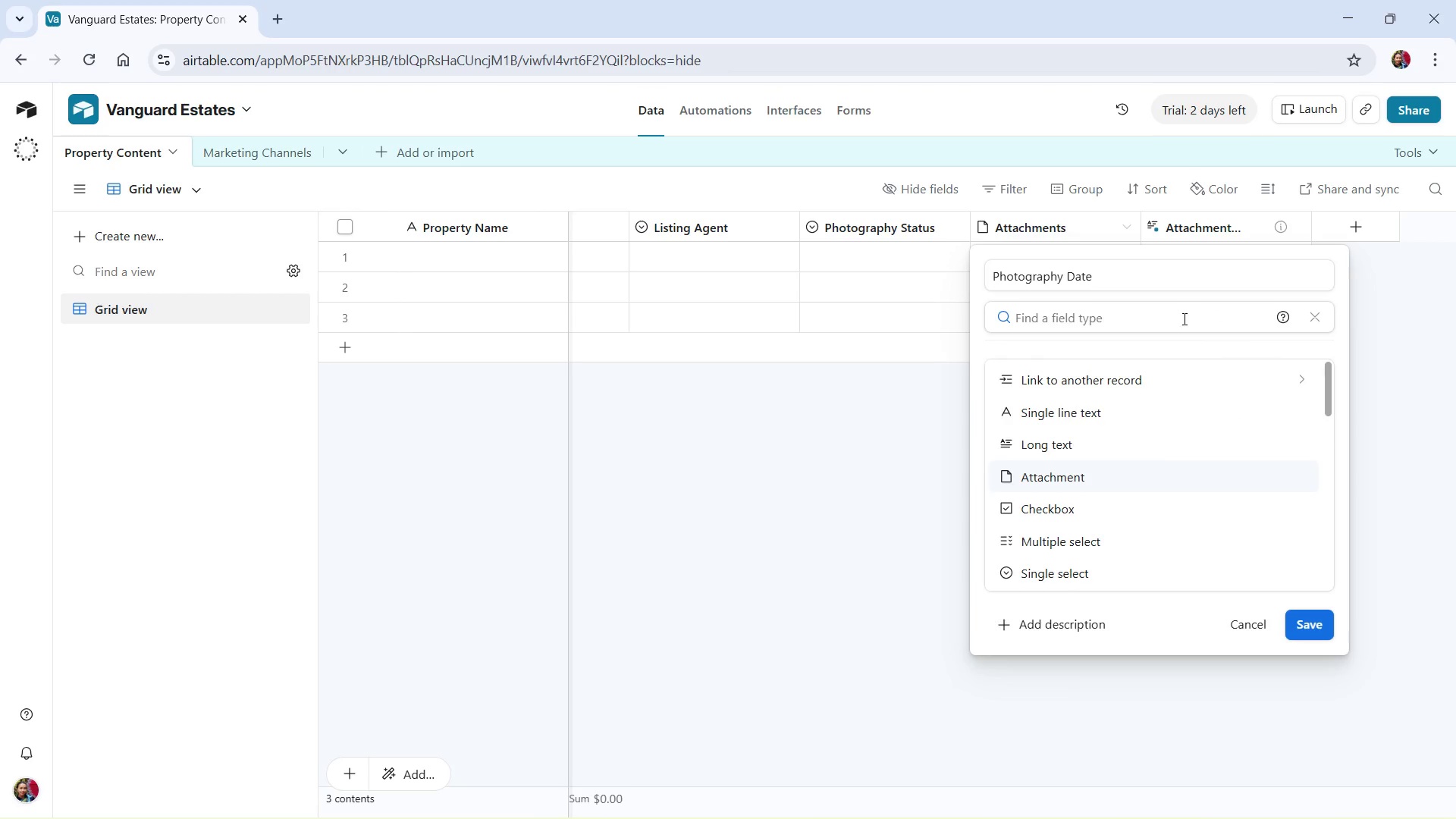 
type(da)
 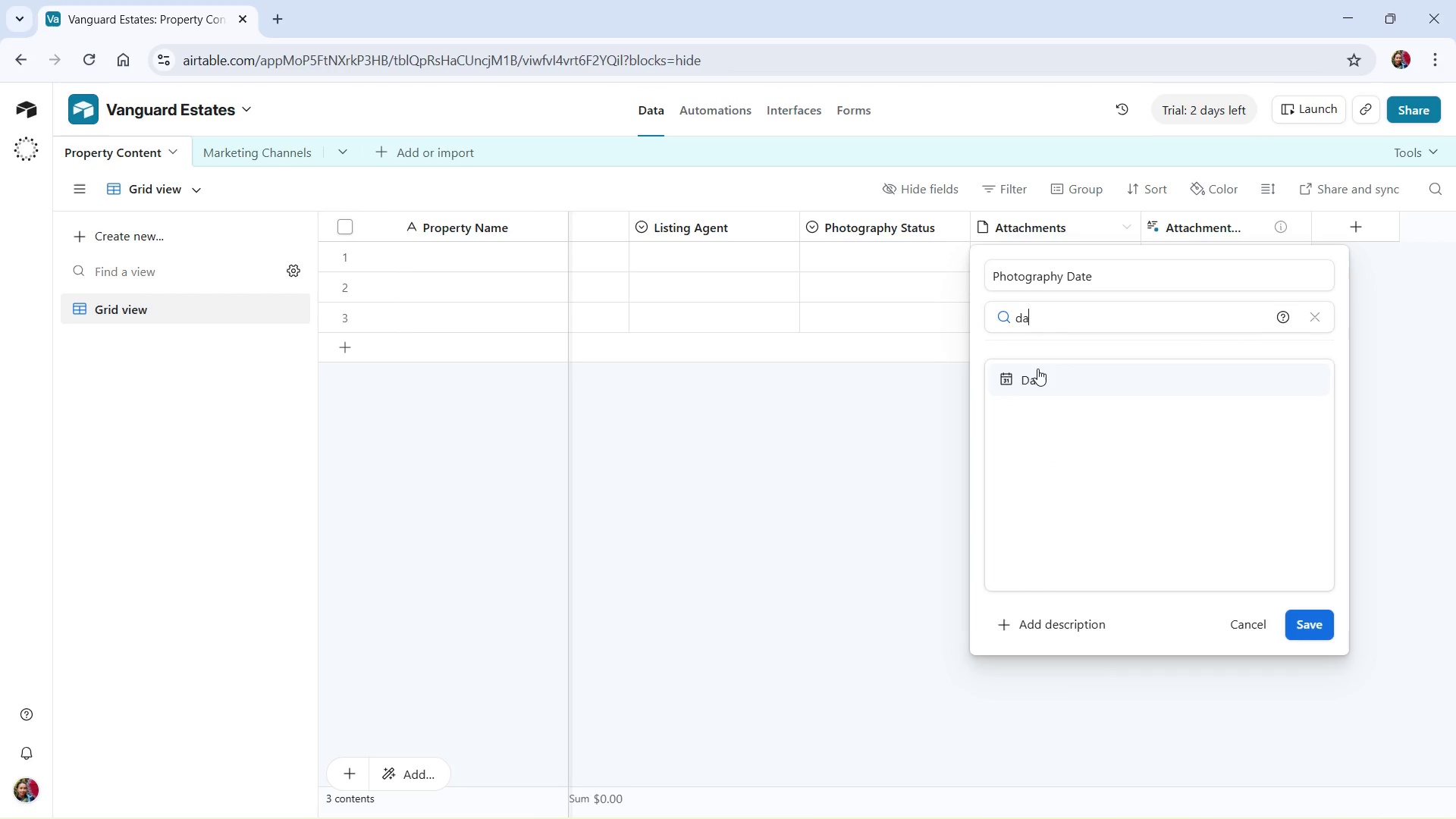 
left_click([1037, 369])
 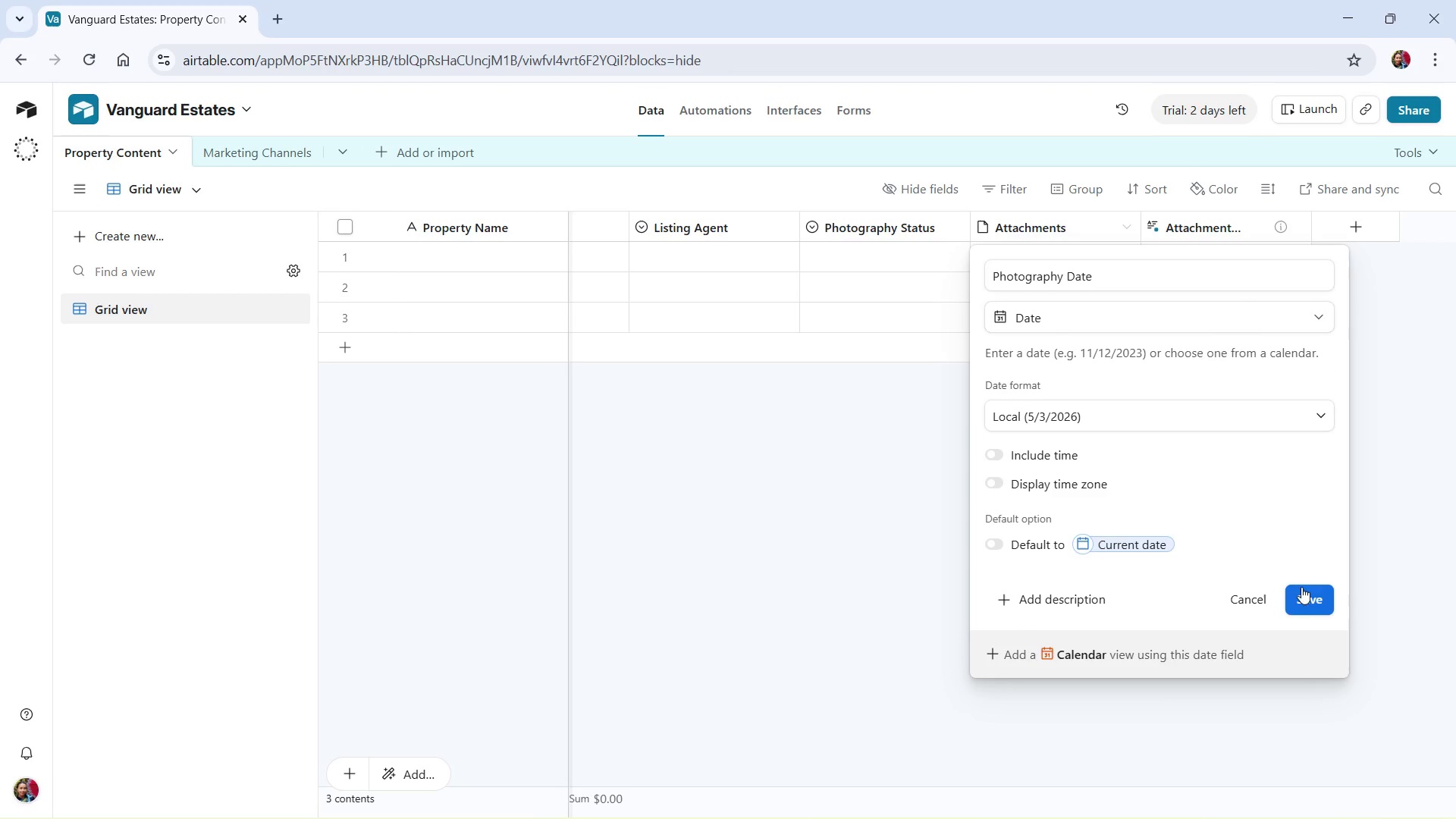 
left_click([1314, 601])
 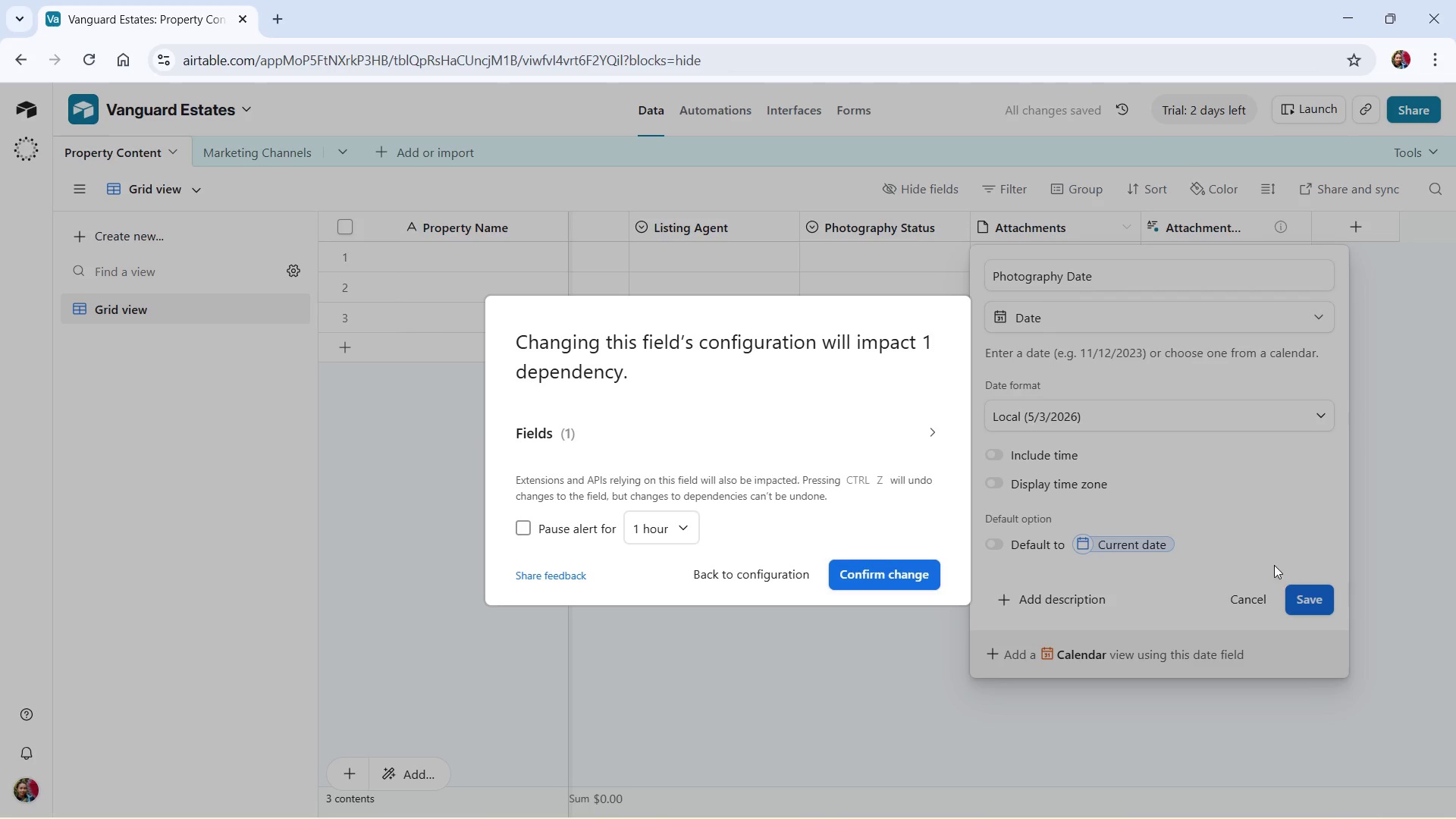 
wait(5.23)
 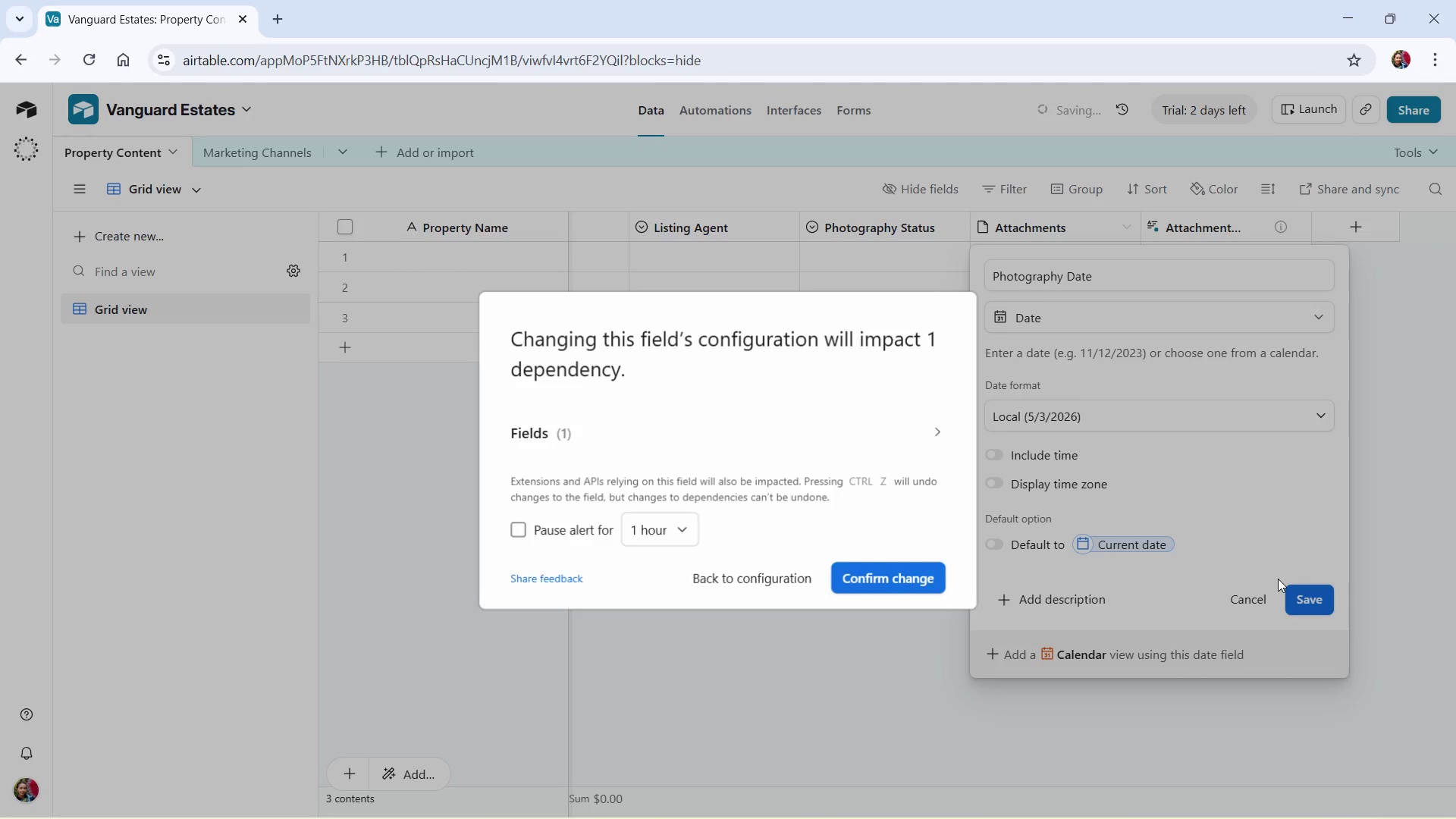 
left_click([871, 566])
 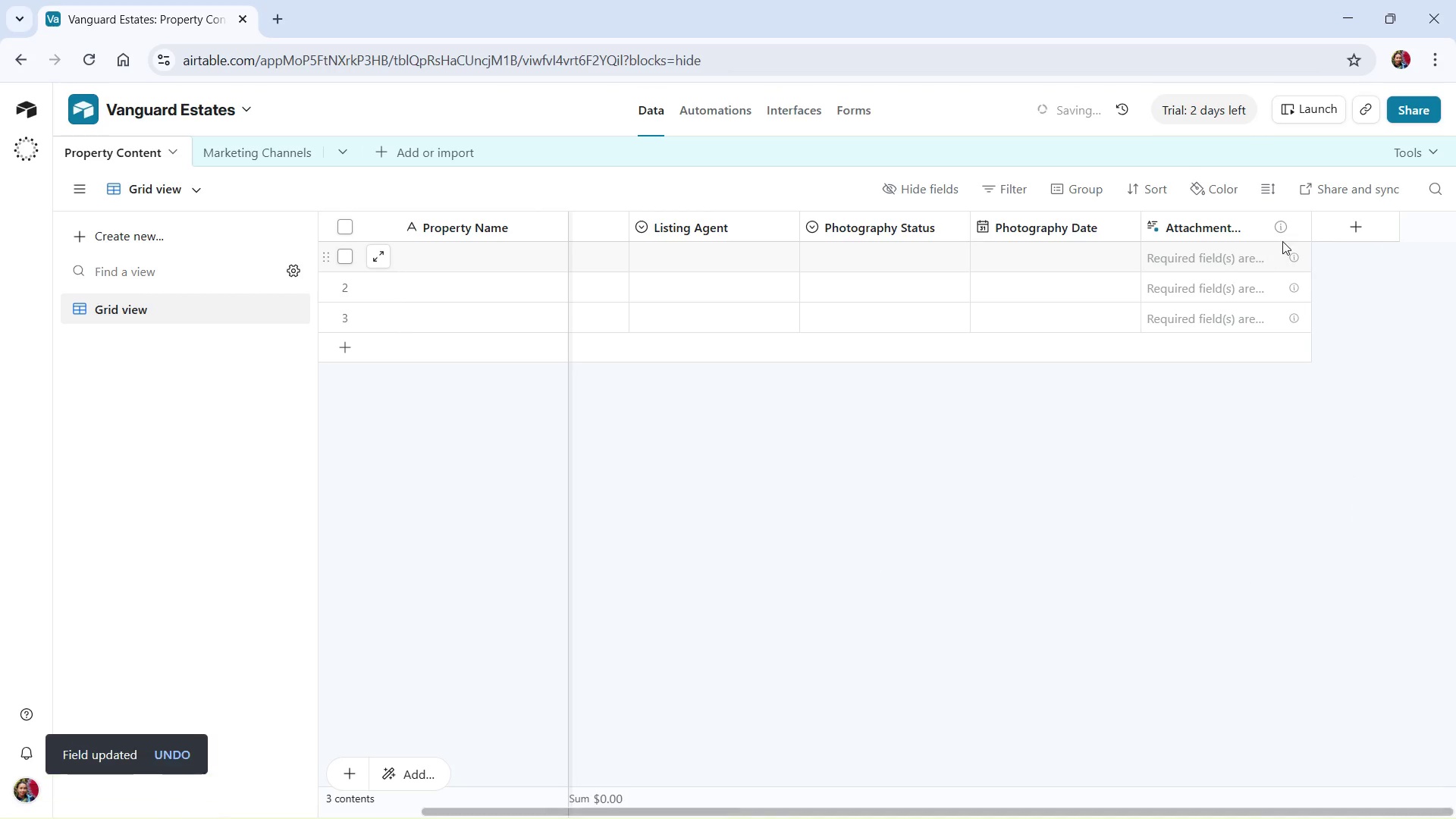 
left_click([1288, 226])
 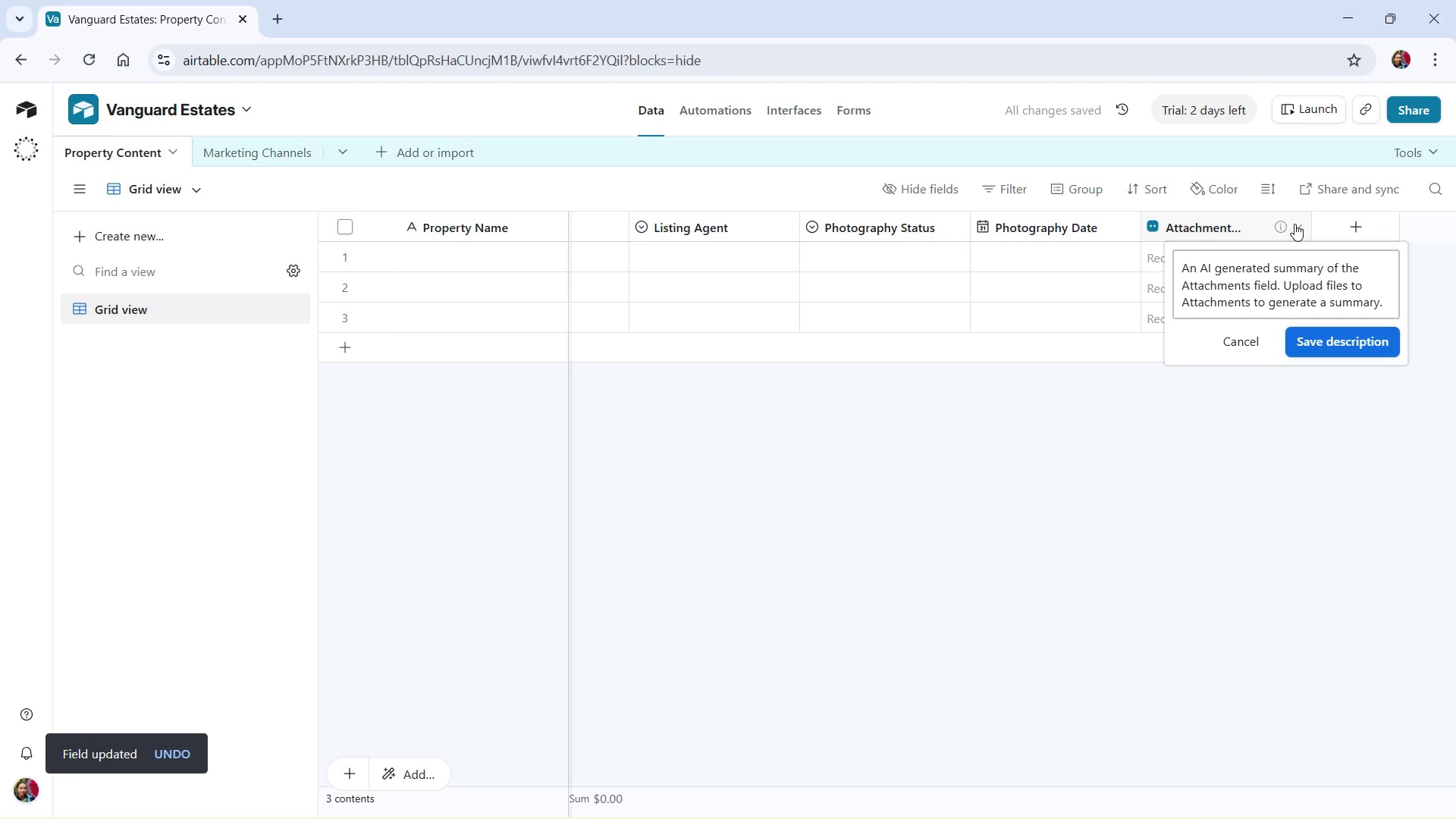 
left_click([1298, 224])
 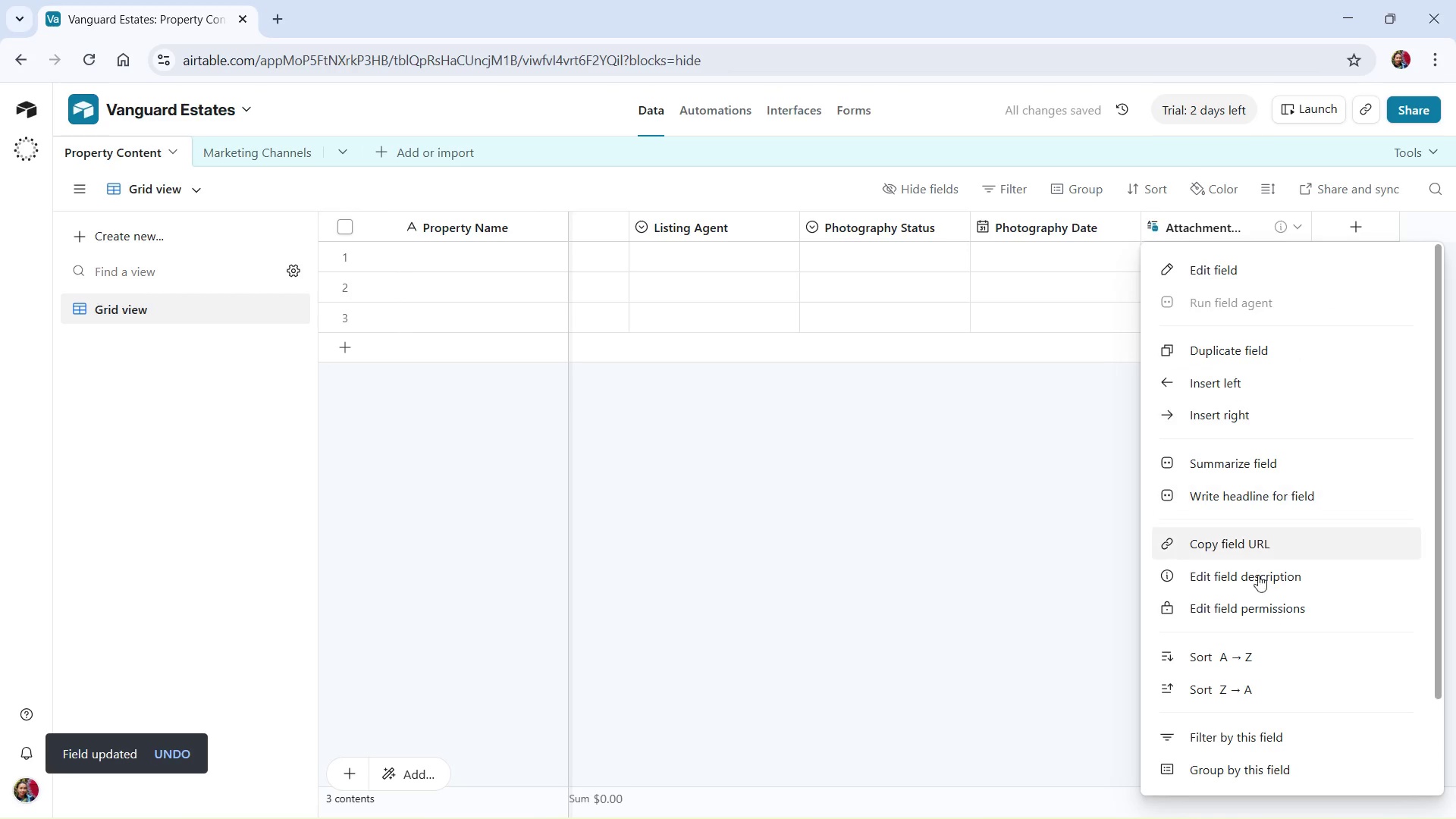 
scroll: coordinate [1254, 692], scroll_direction: down, amount: 10.0
 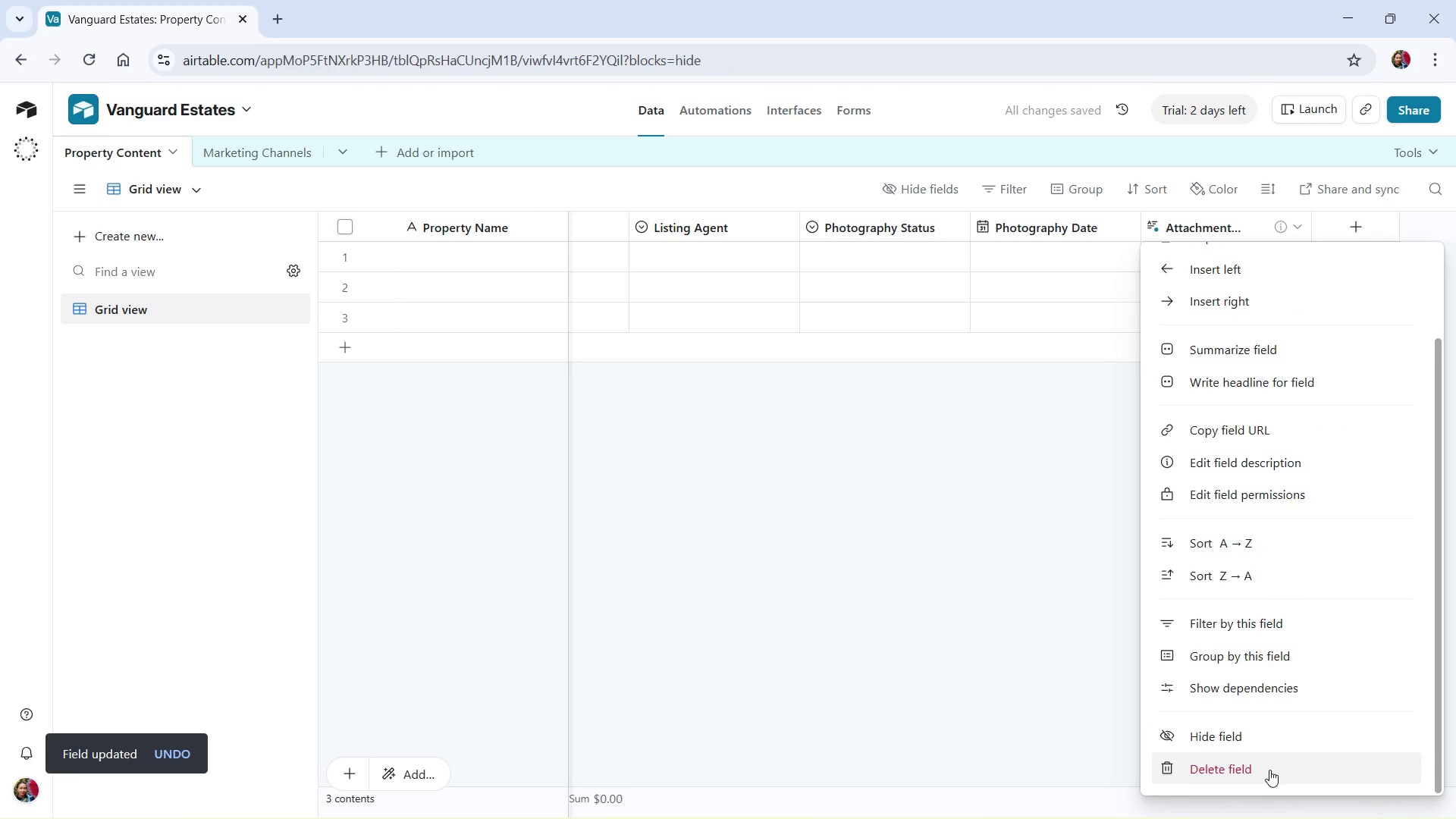 
left_click([1269, 770])
 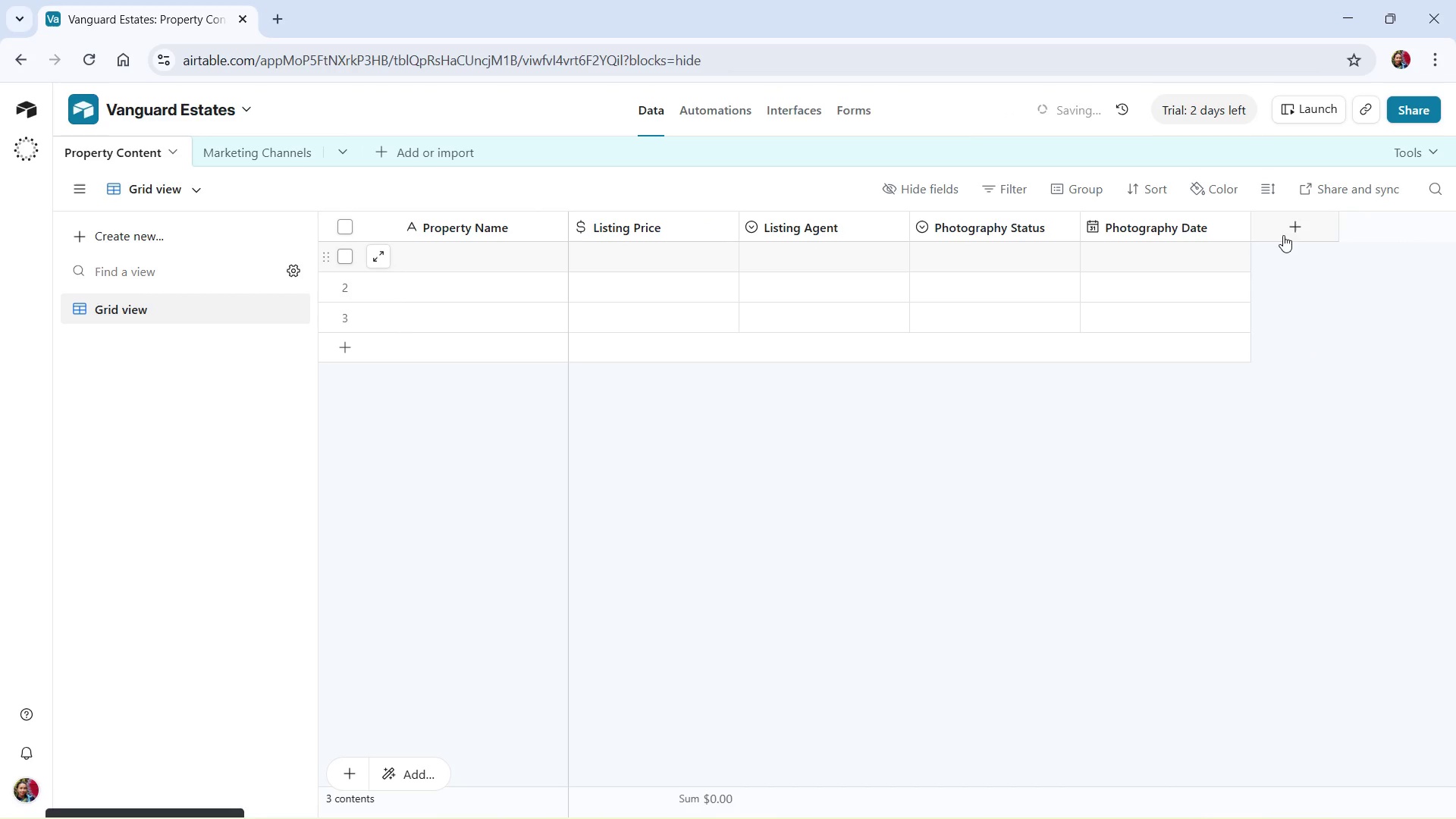 
left_click([1287, 228])
 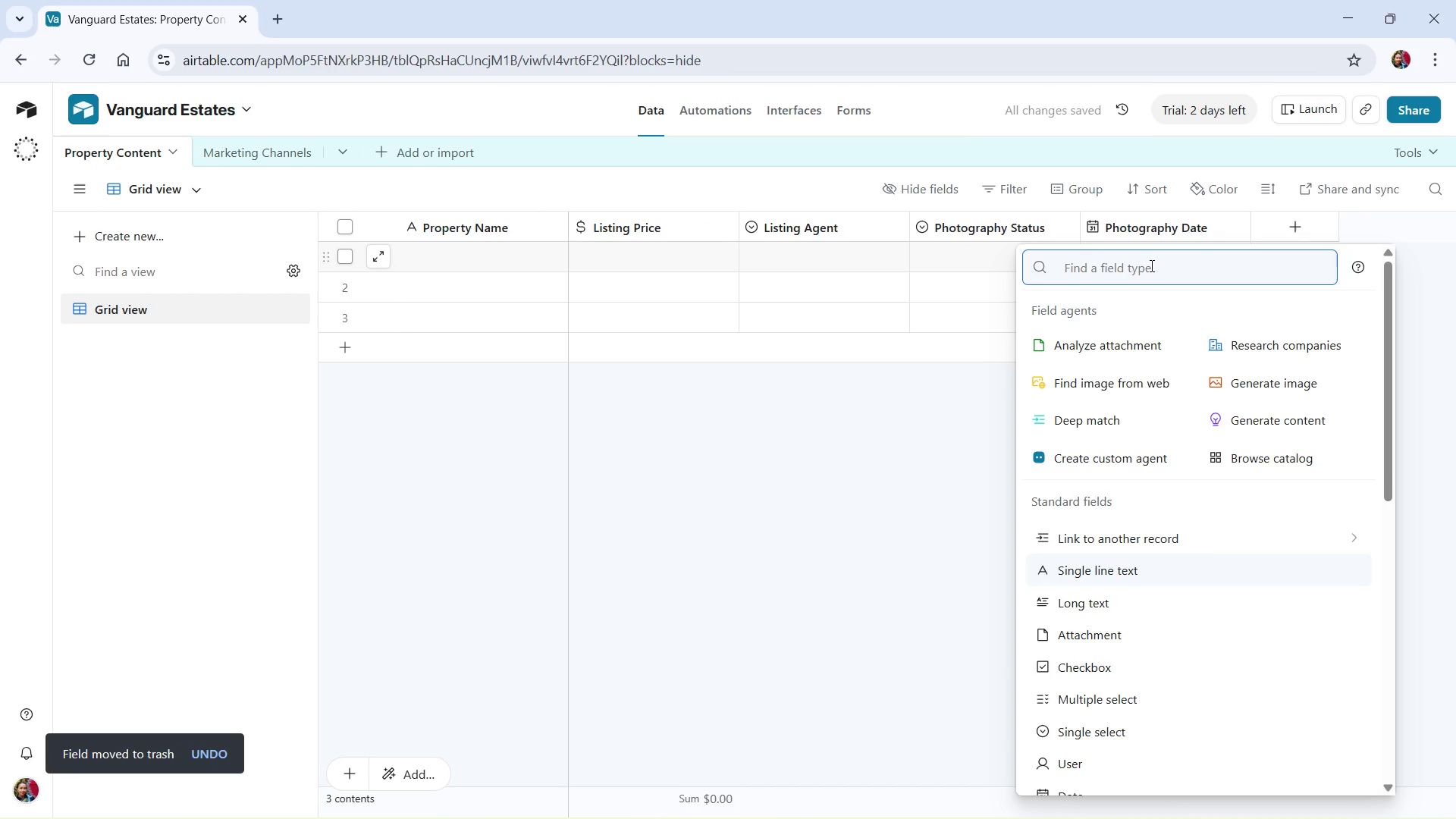 
type(Da)
 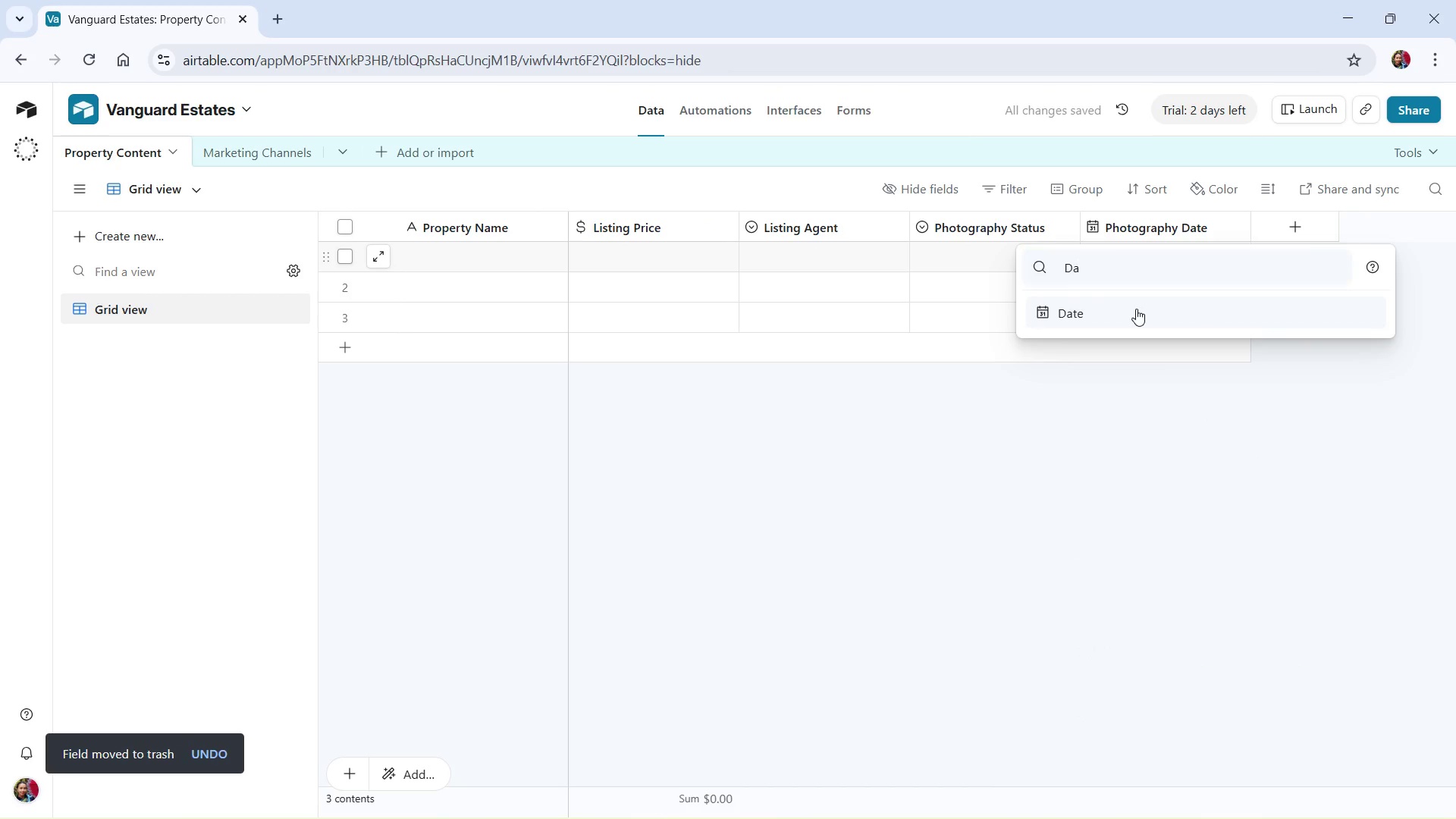 
left_click([1136, 309])
 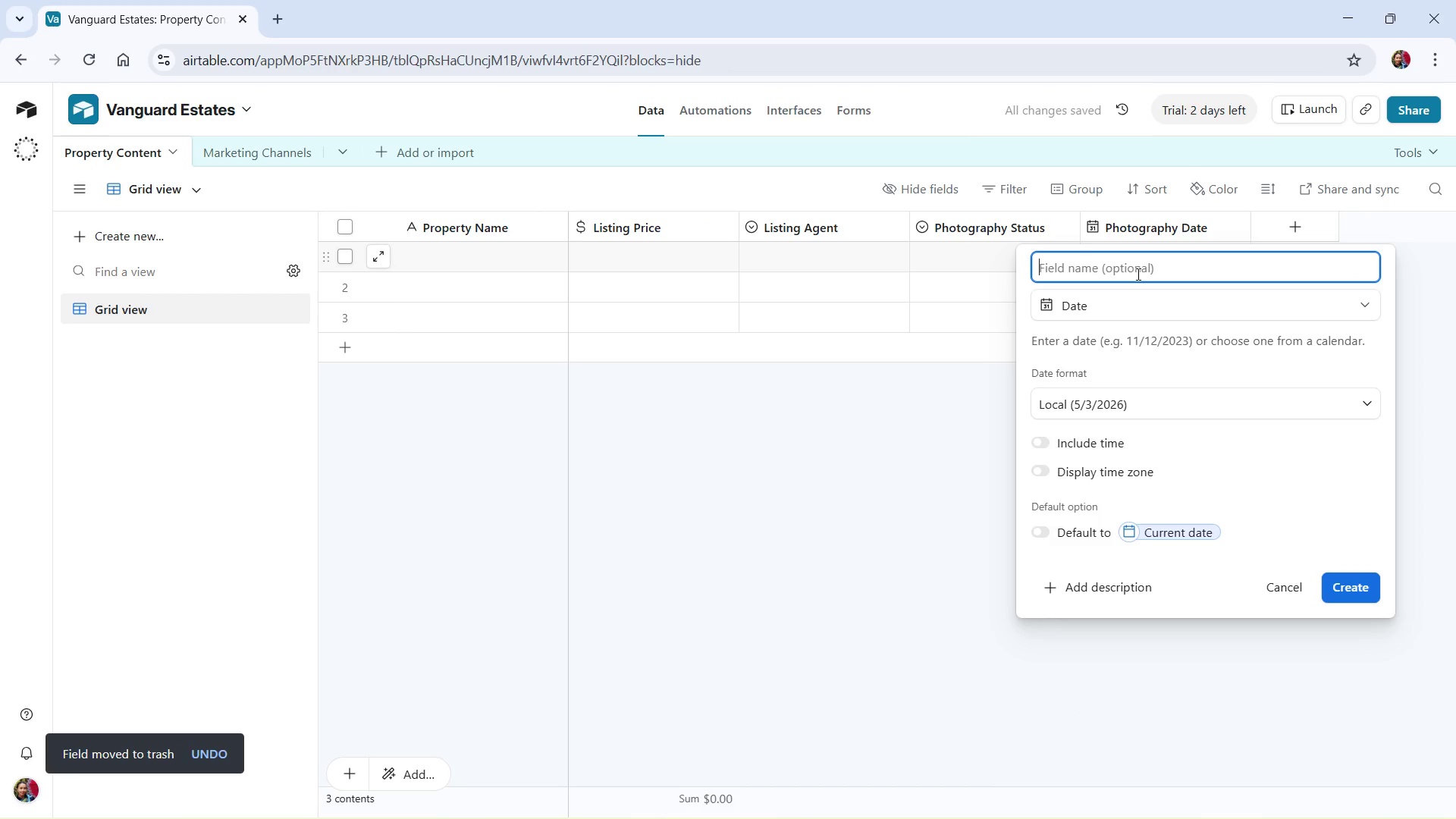 
left_click([1137, 274])
 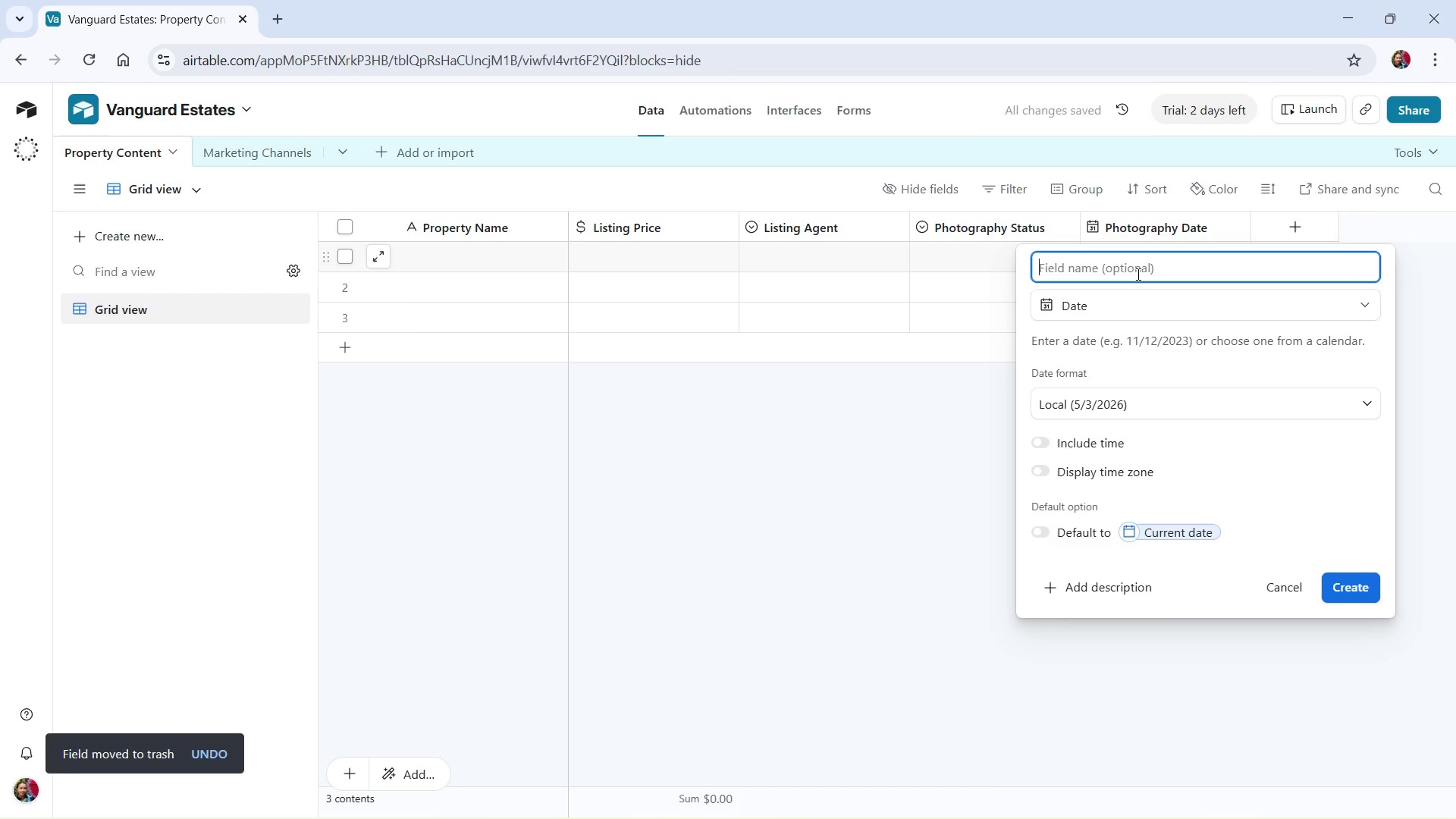 
type(Final Review Date)
 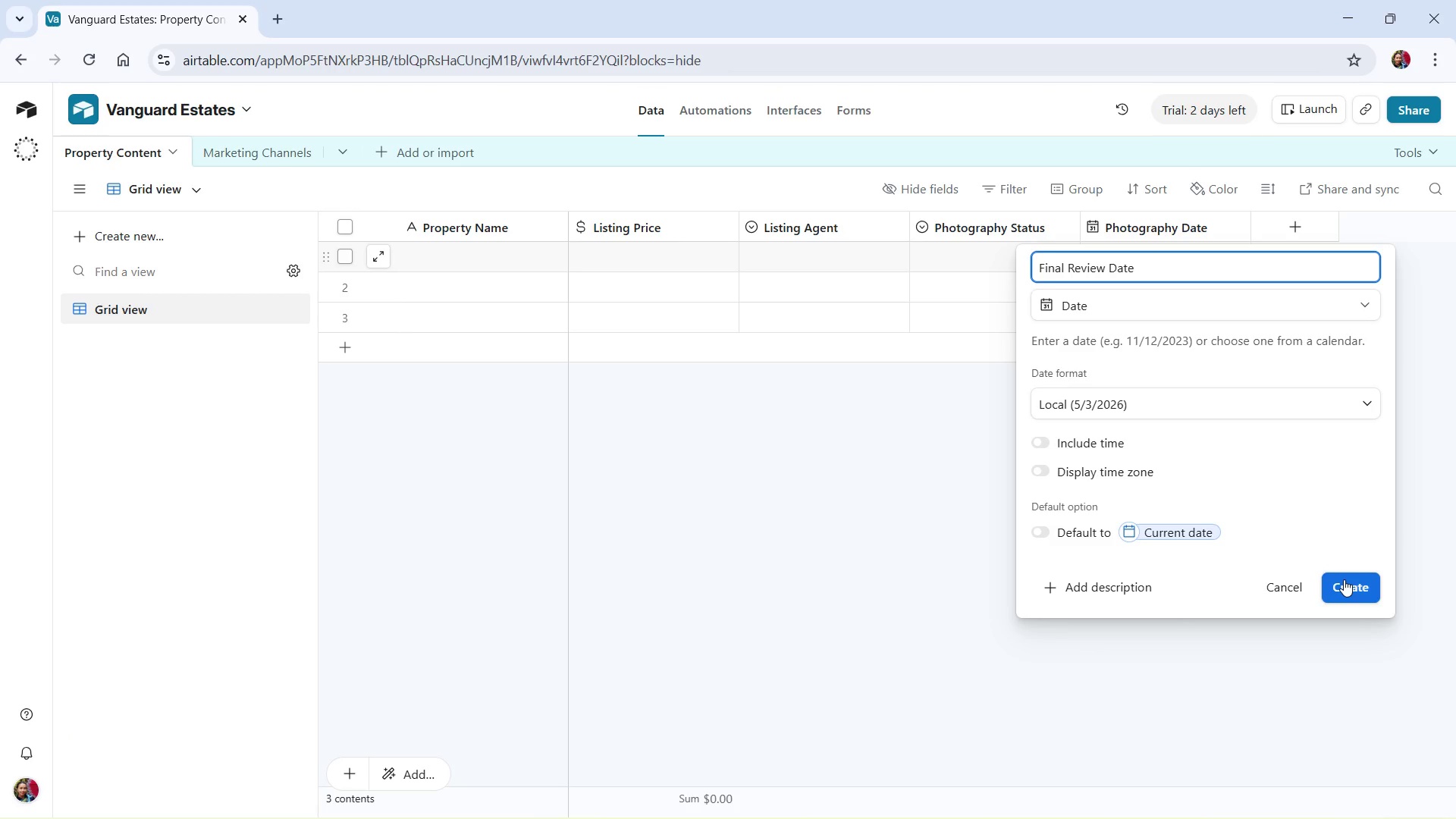 
wait(11.88)
 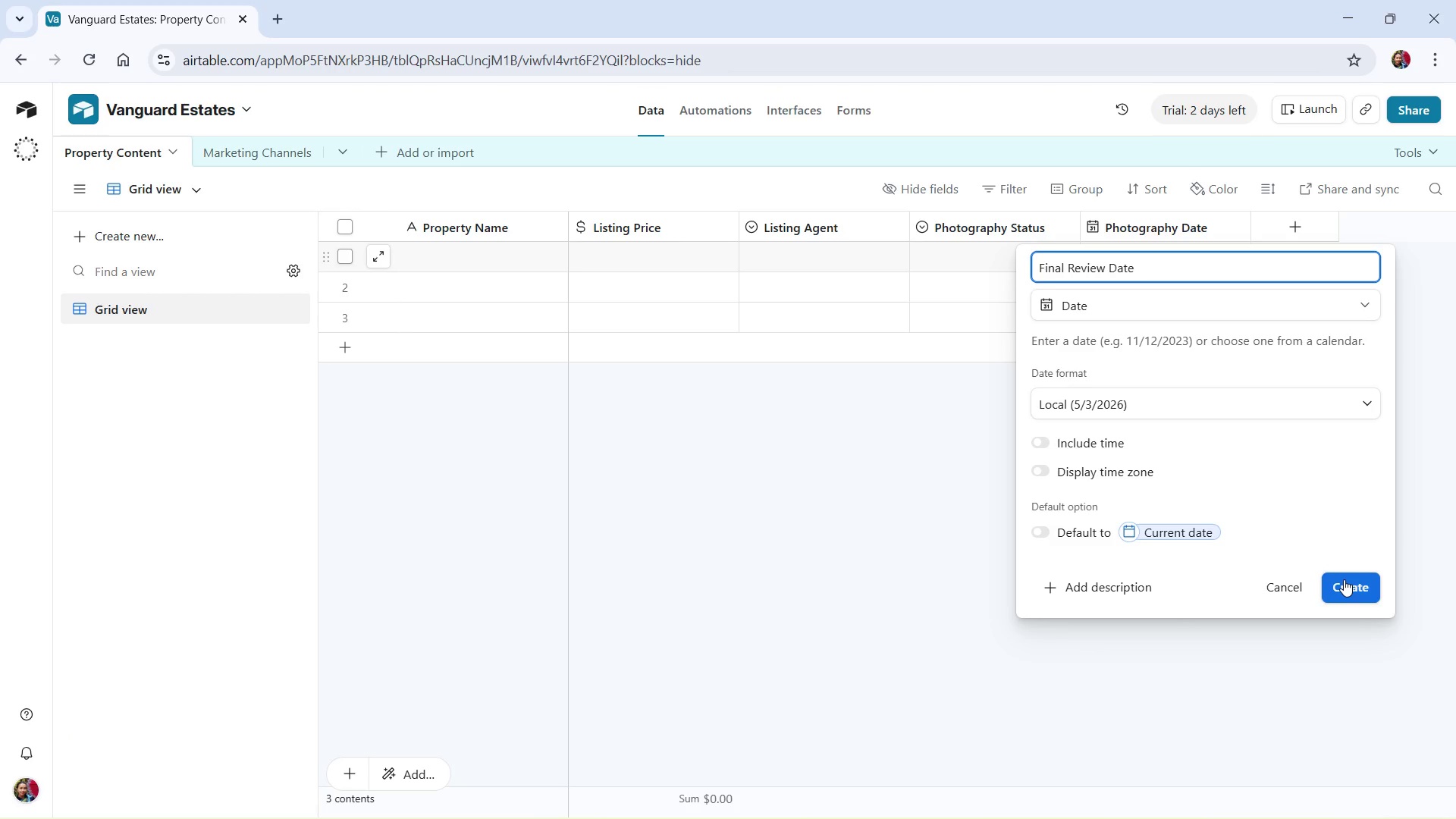 
left_click([1352, 590])
 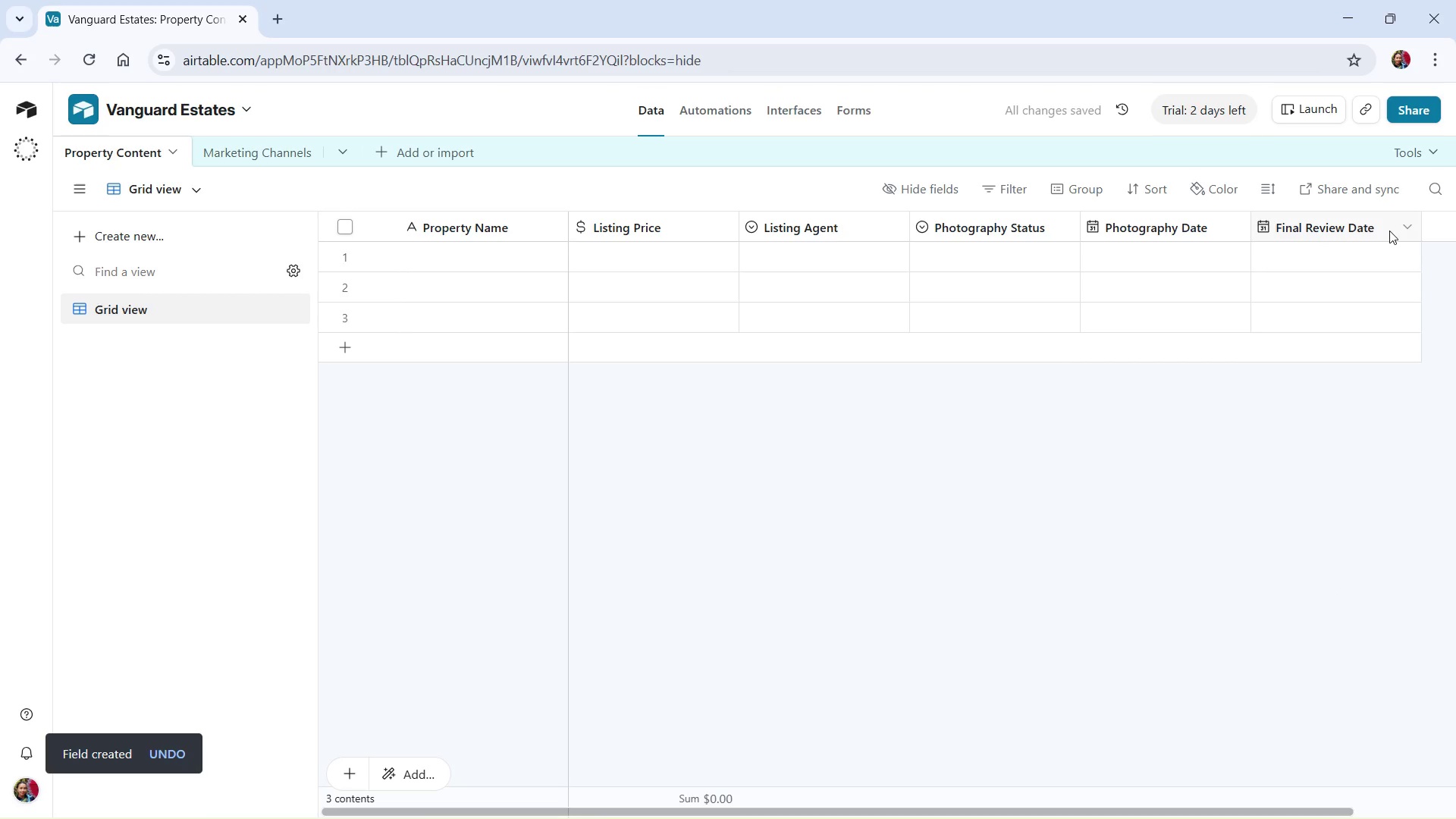 
left_click([1436, 224])
 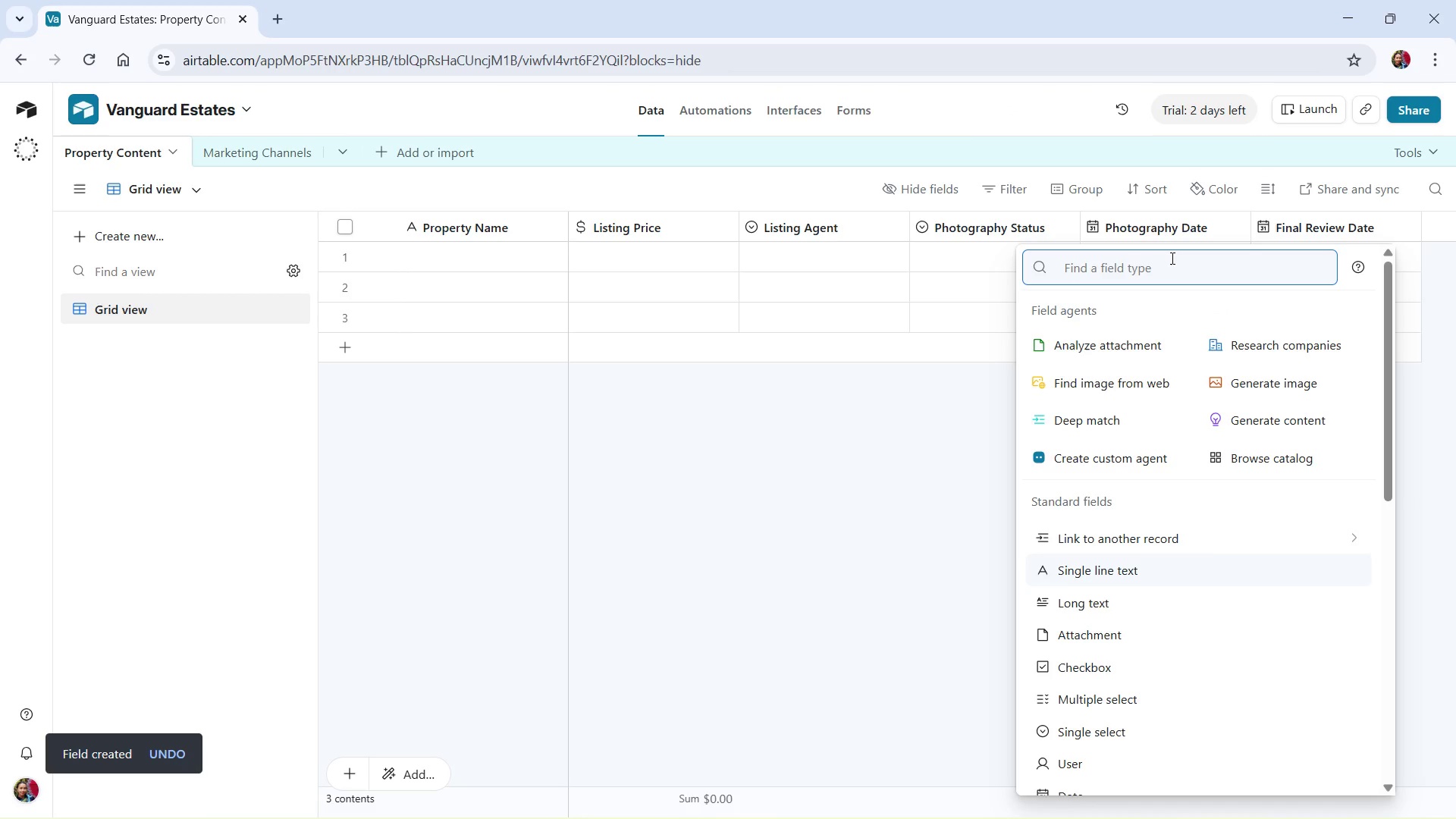 
wait(6.81)
 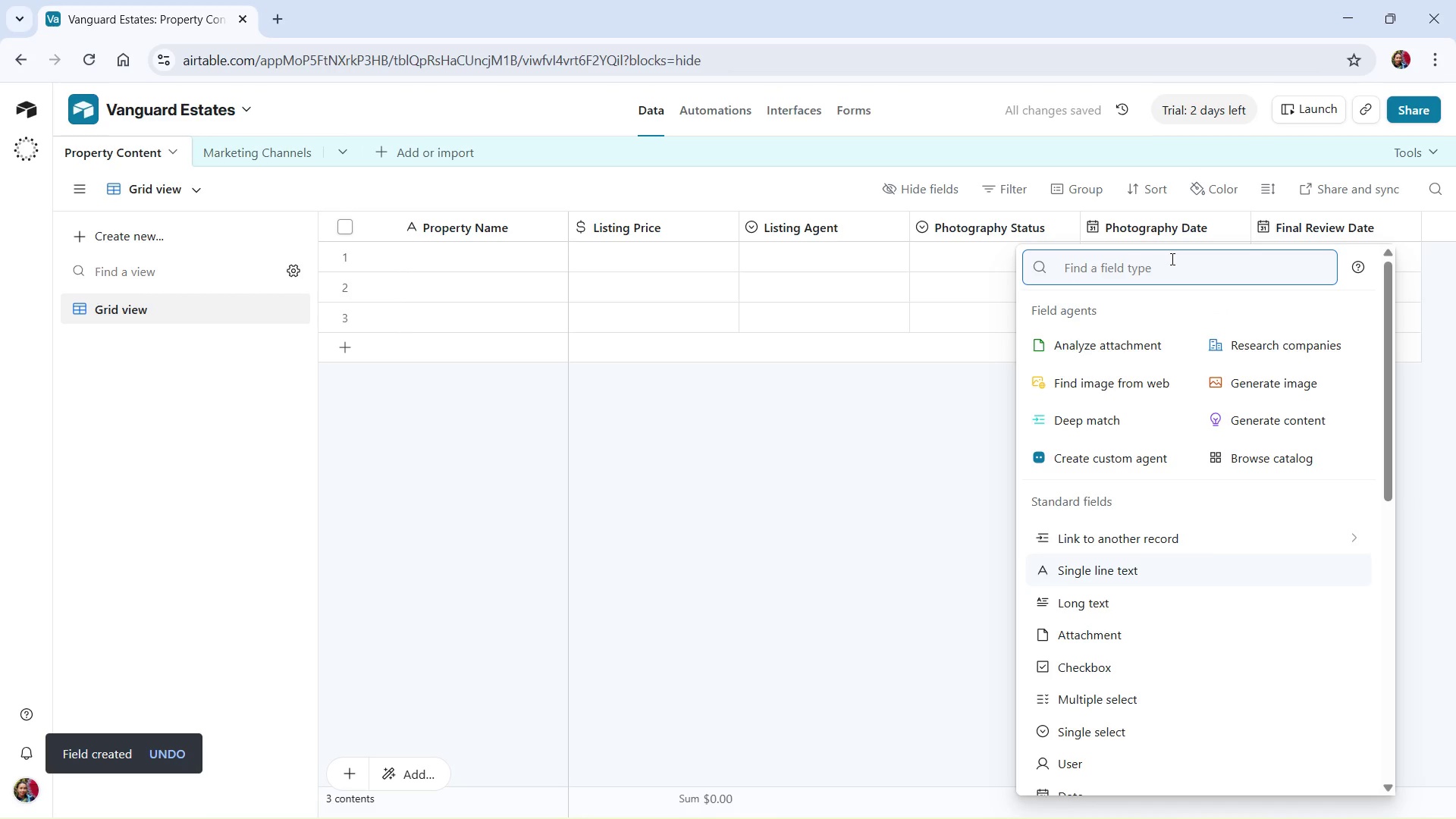 
left_click([1171, 258])
 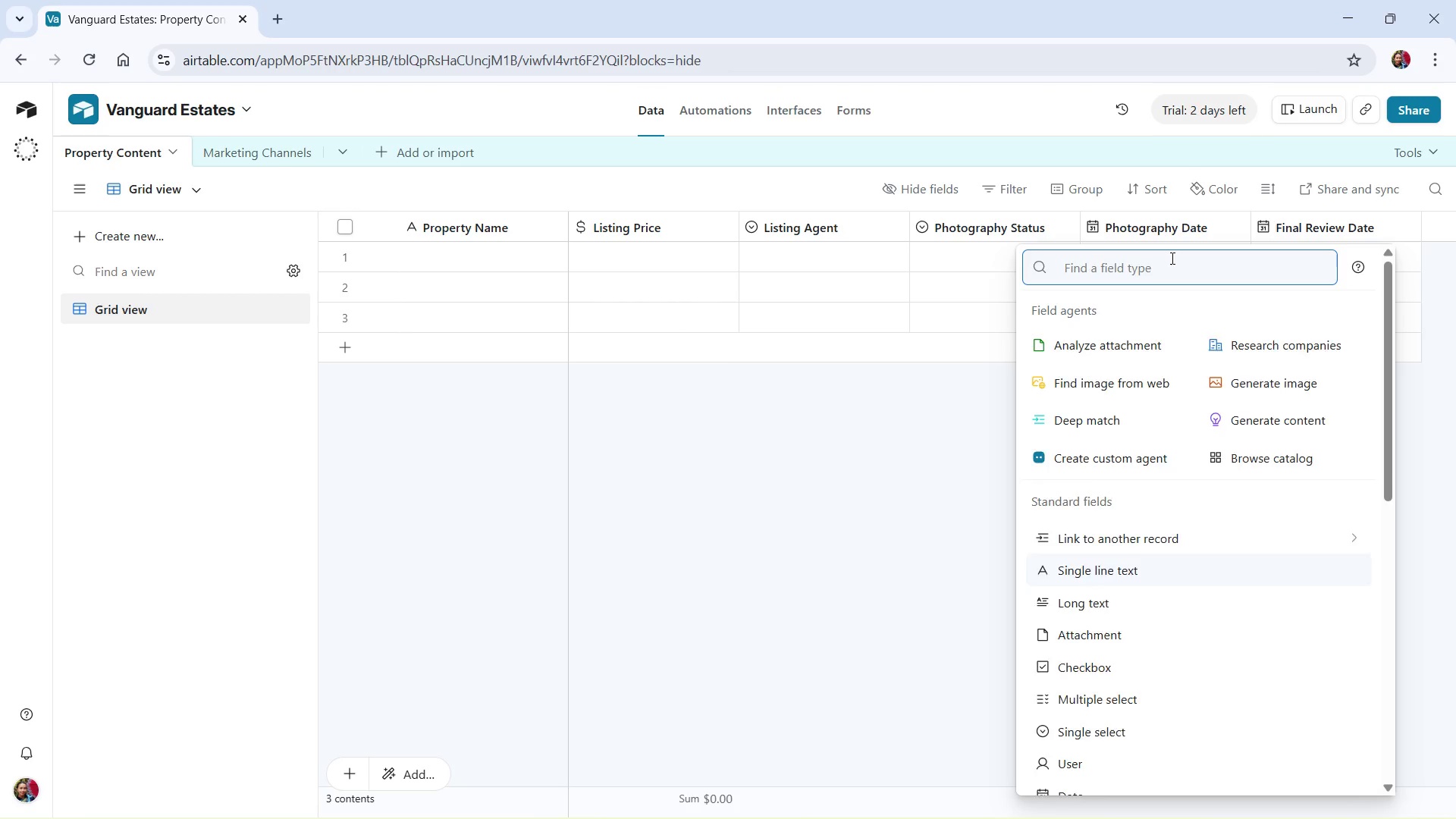 
type(ch)
 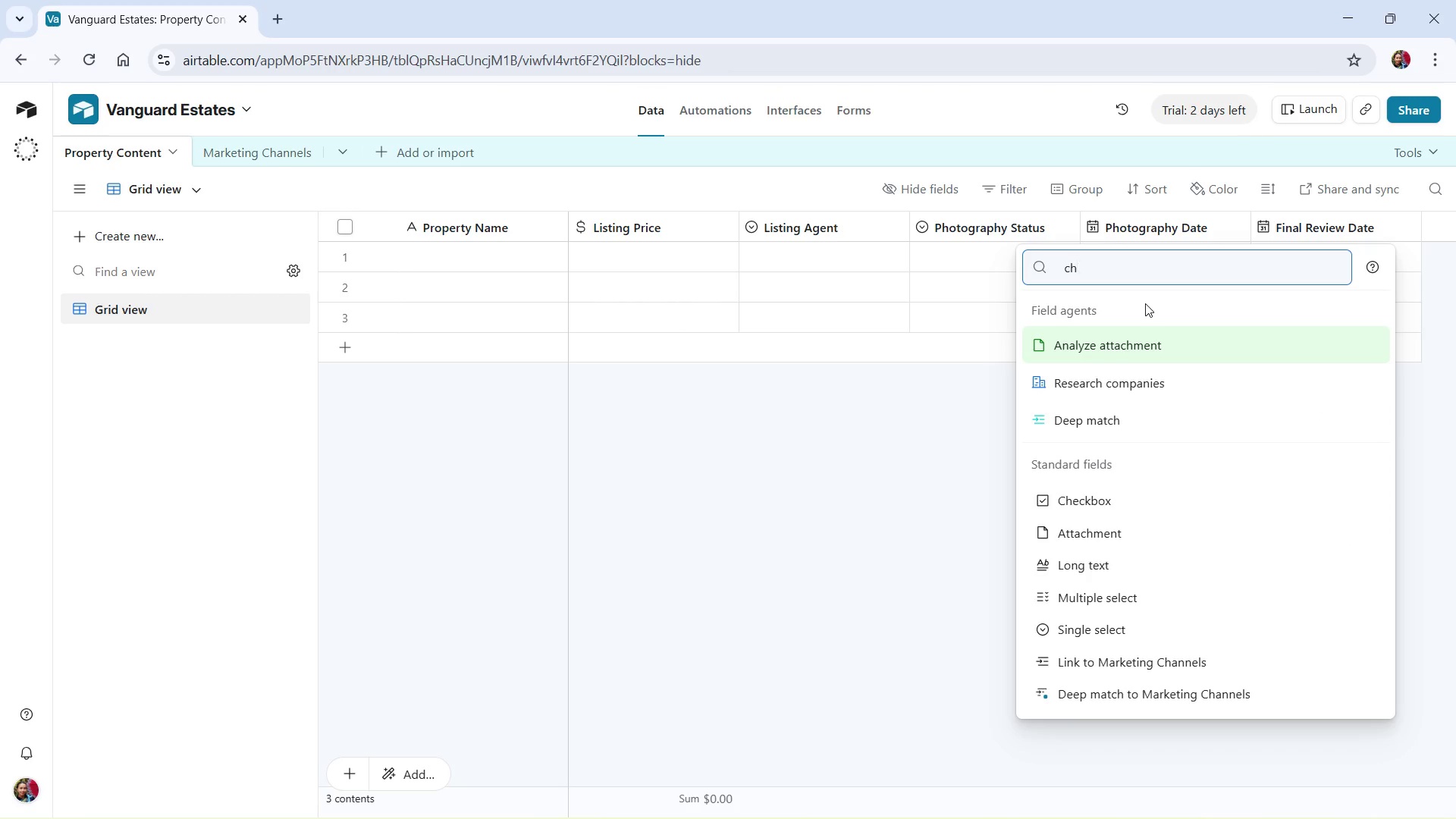 
key(E)
 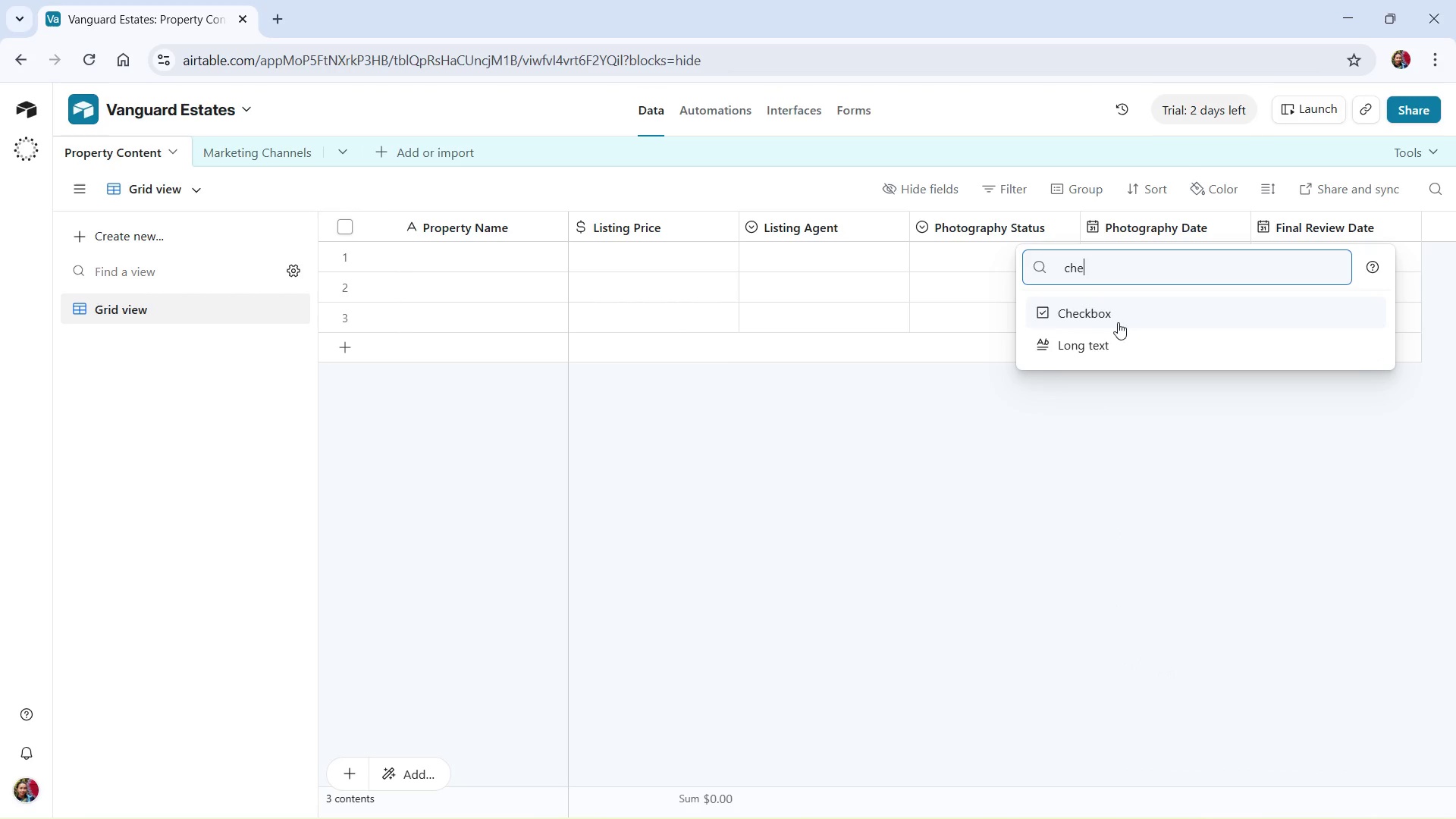 
left_click([1122, 311])
 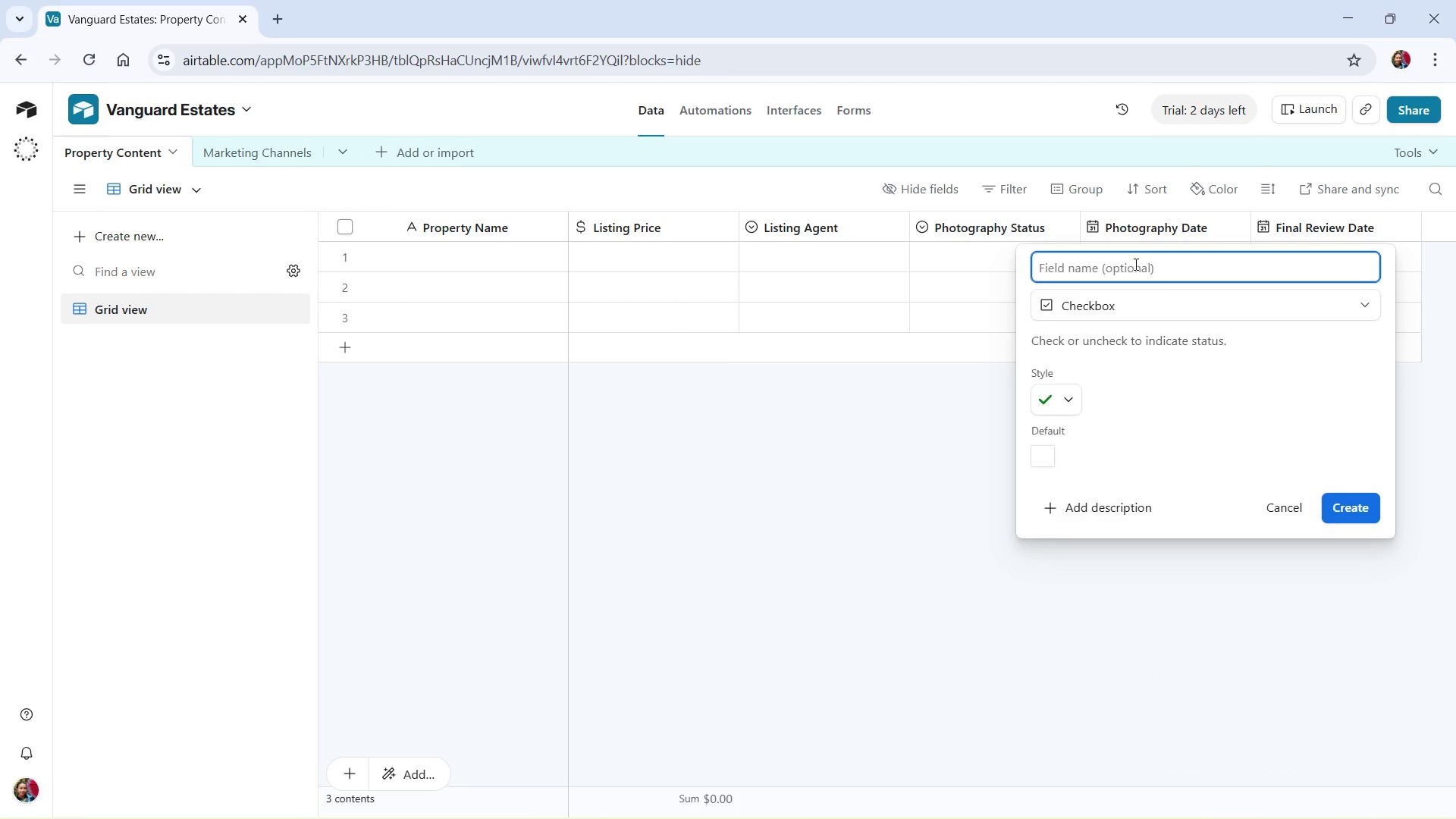 
type(Ready for Distribution)
 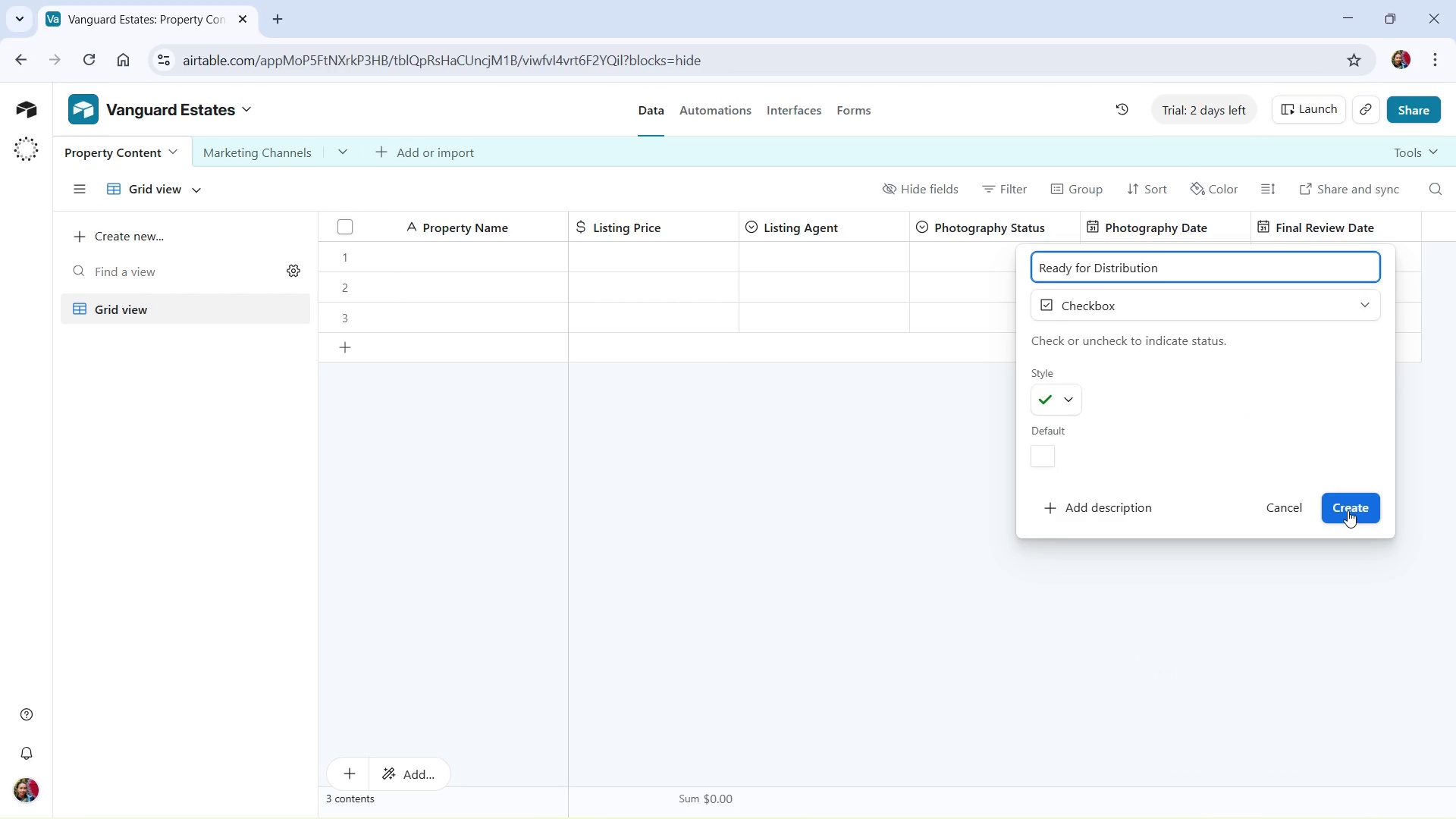 
left_click([1348, 510])
 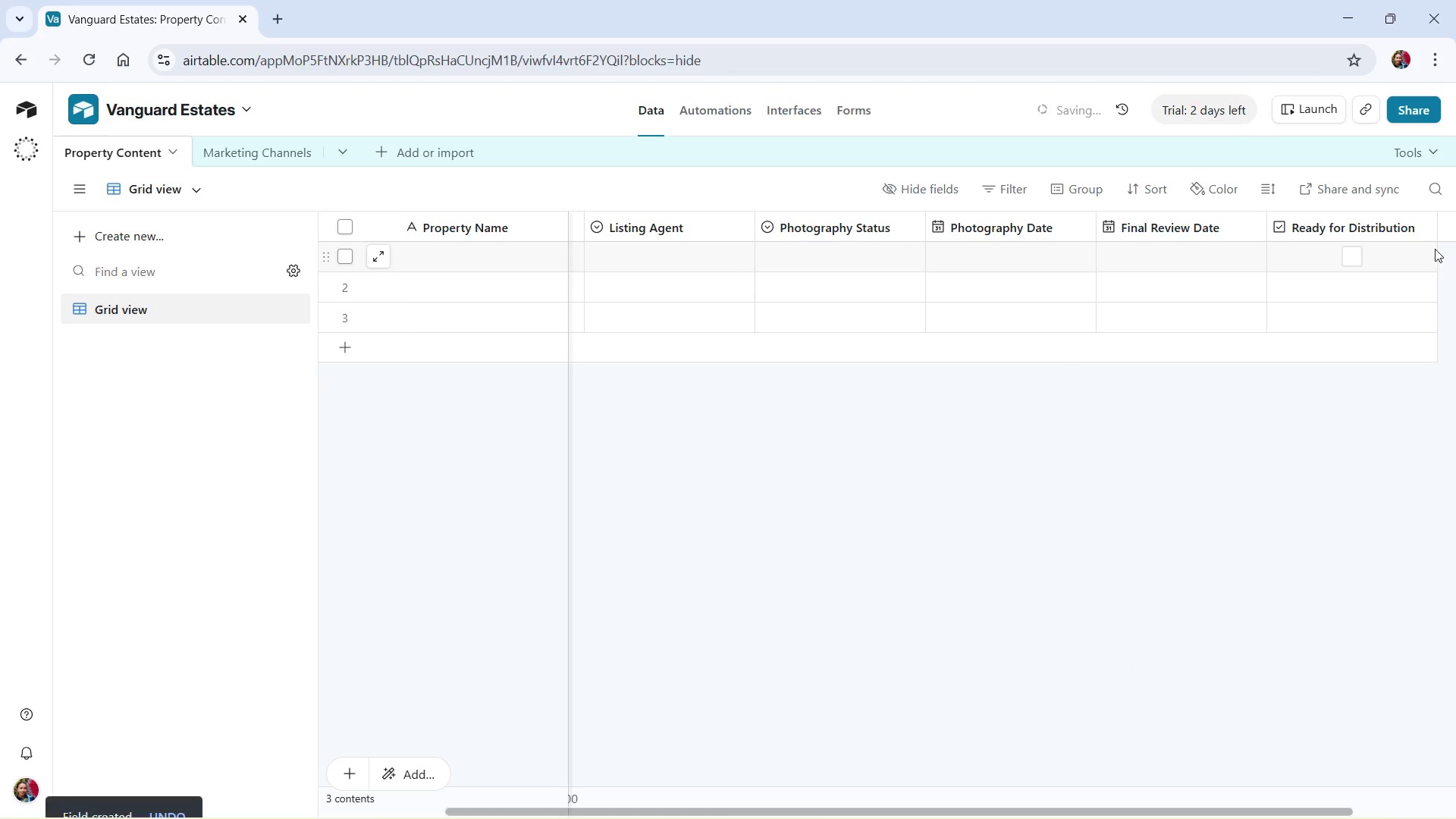 
left_click([1454, 228])
 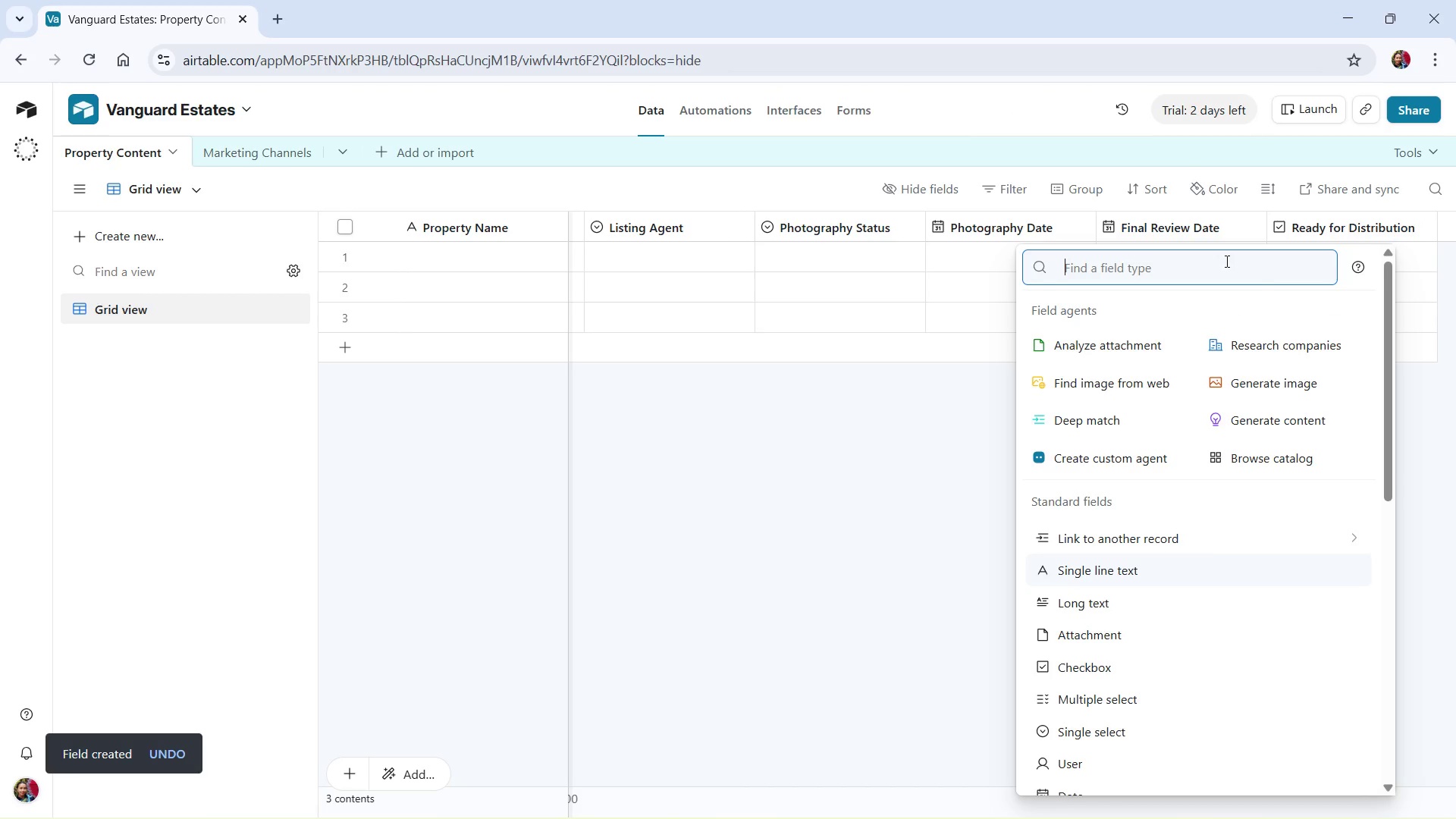 
wait(7.98)
 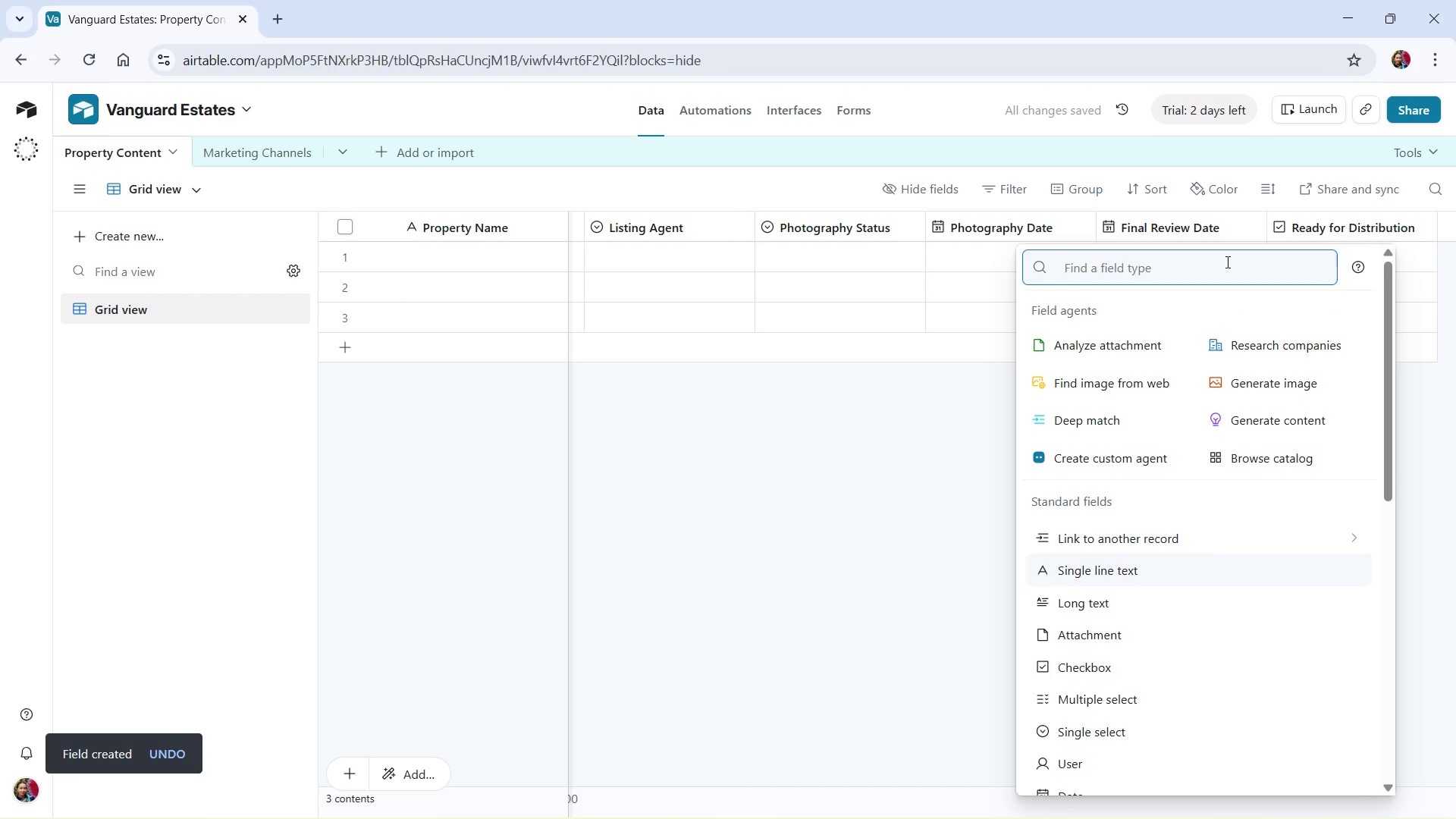 
type(Asset FoURL)
 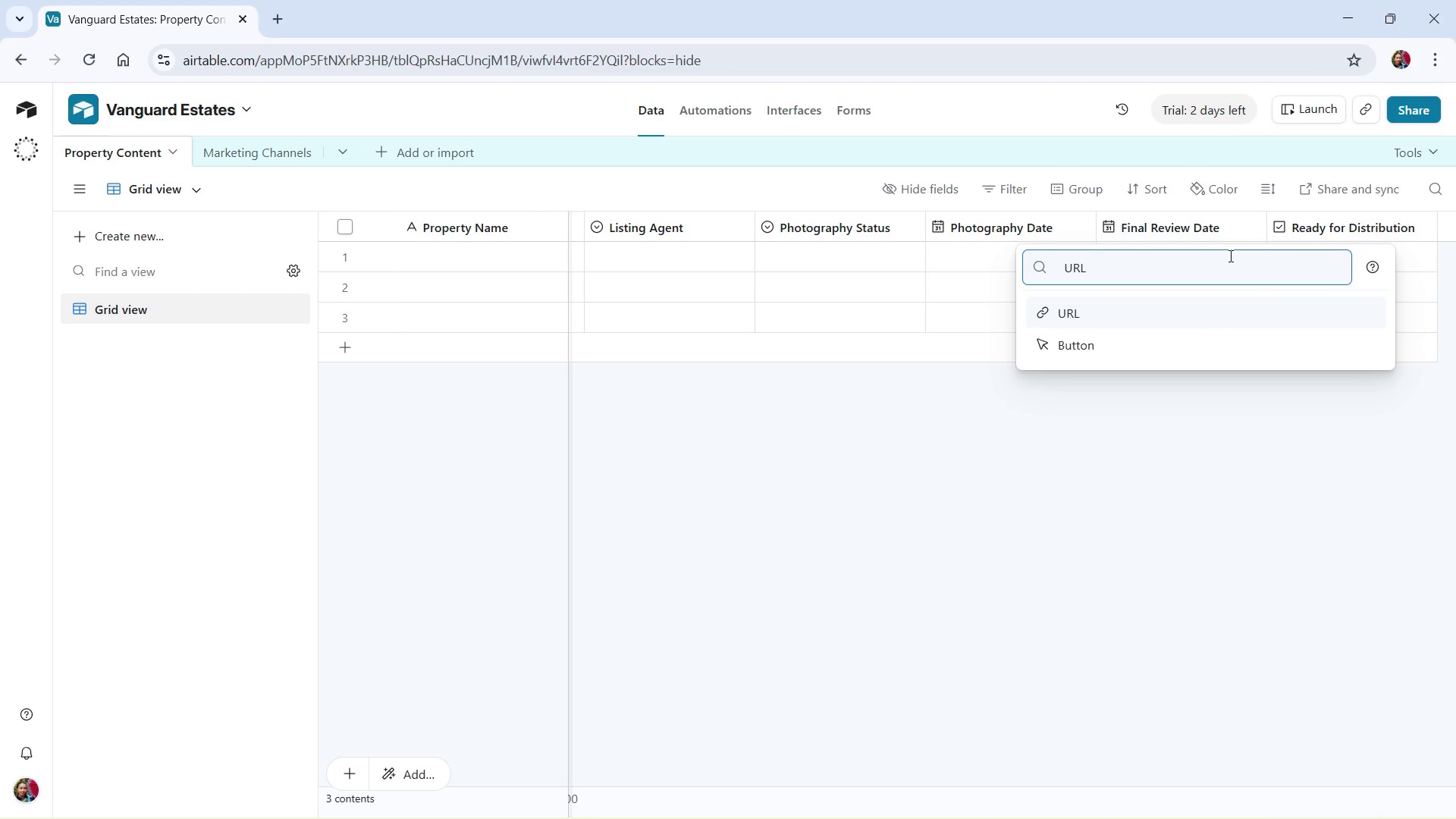 
hold_key(key=Backspace, duration=0.94)
 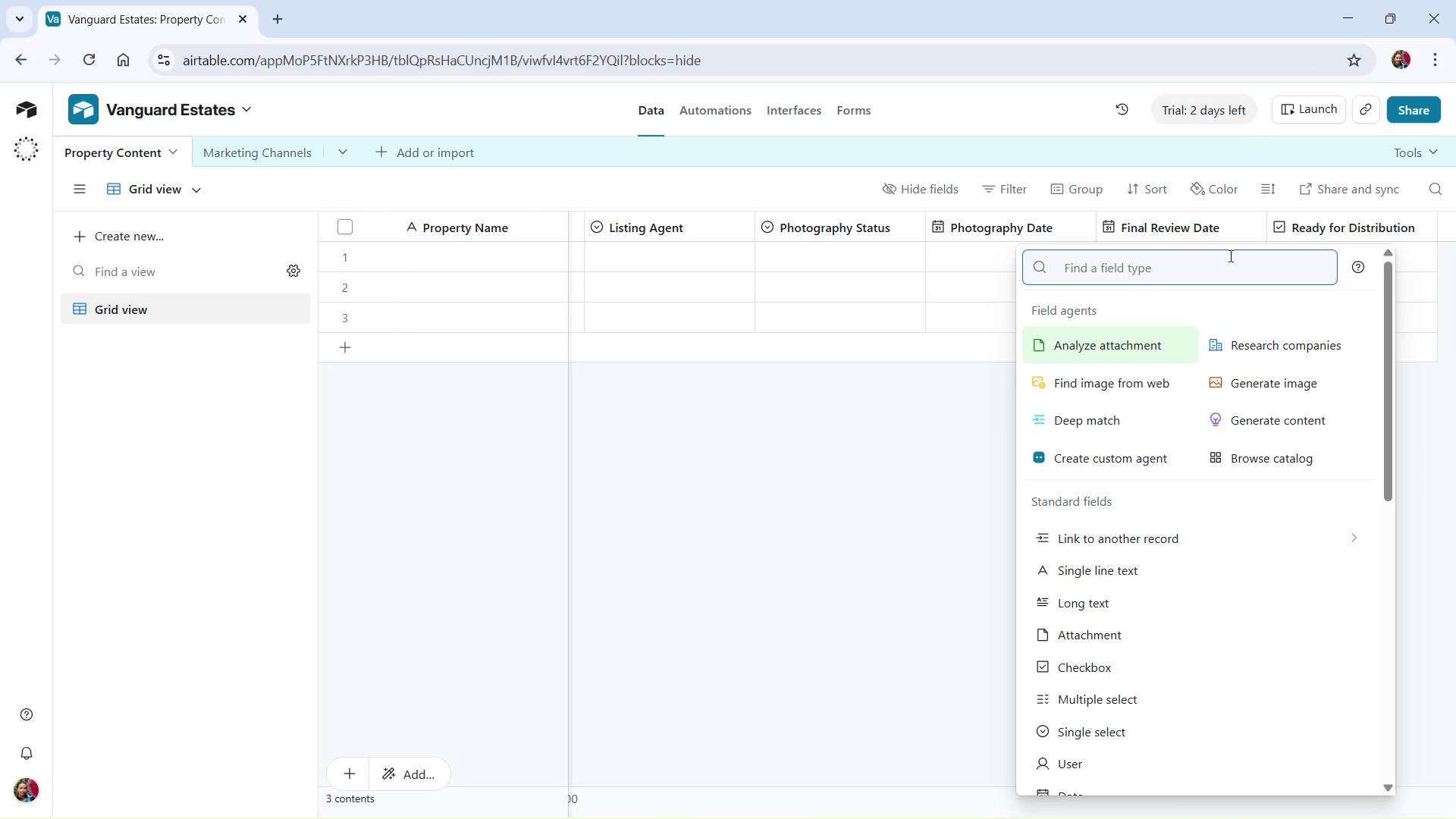 
left_click([1279, 308])
 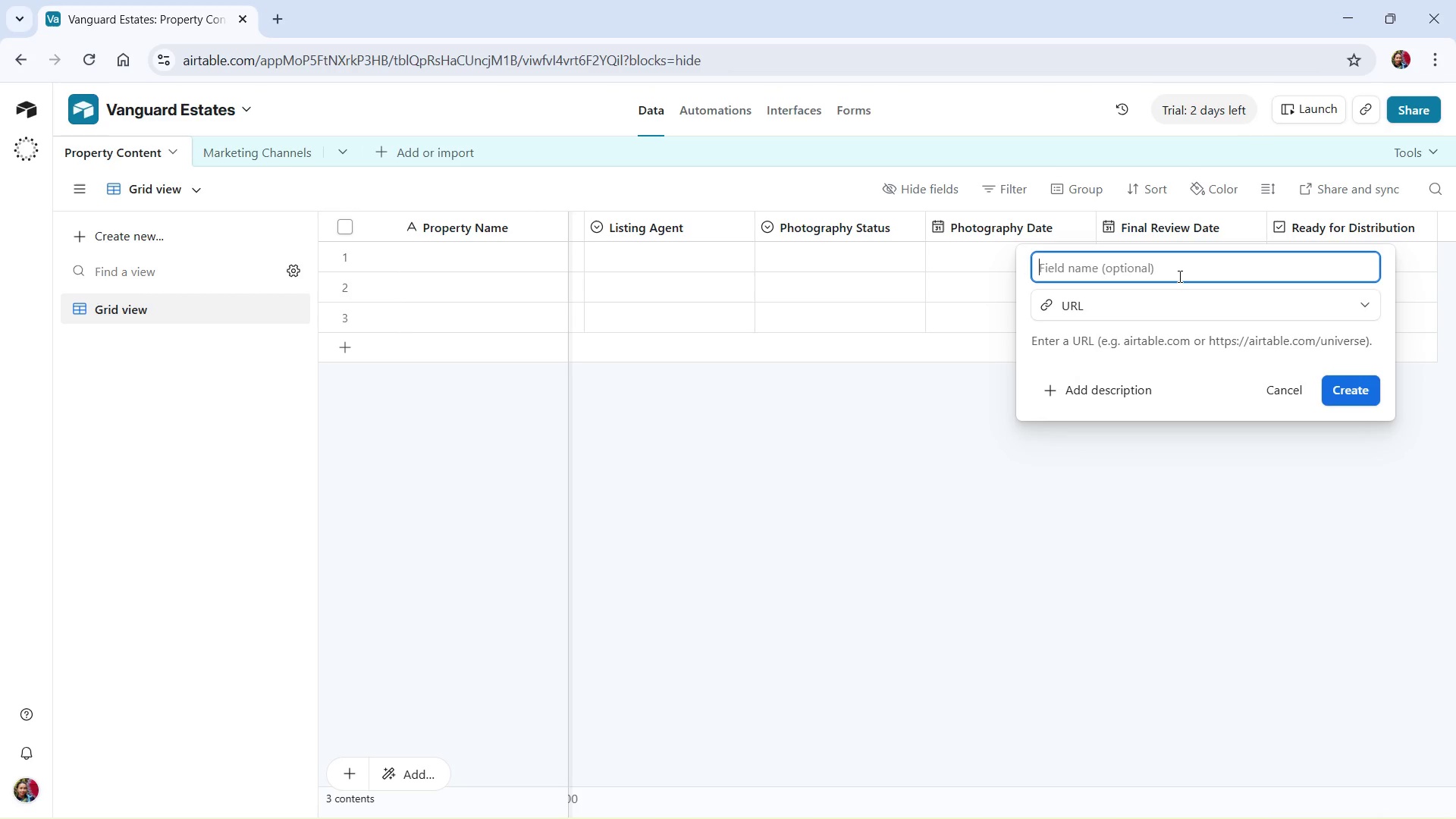 
type(Asset FOlder)
 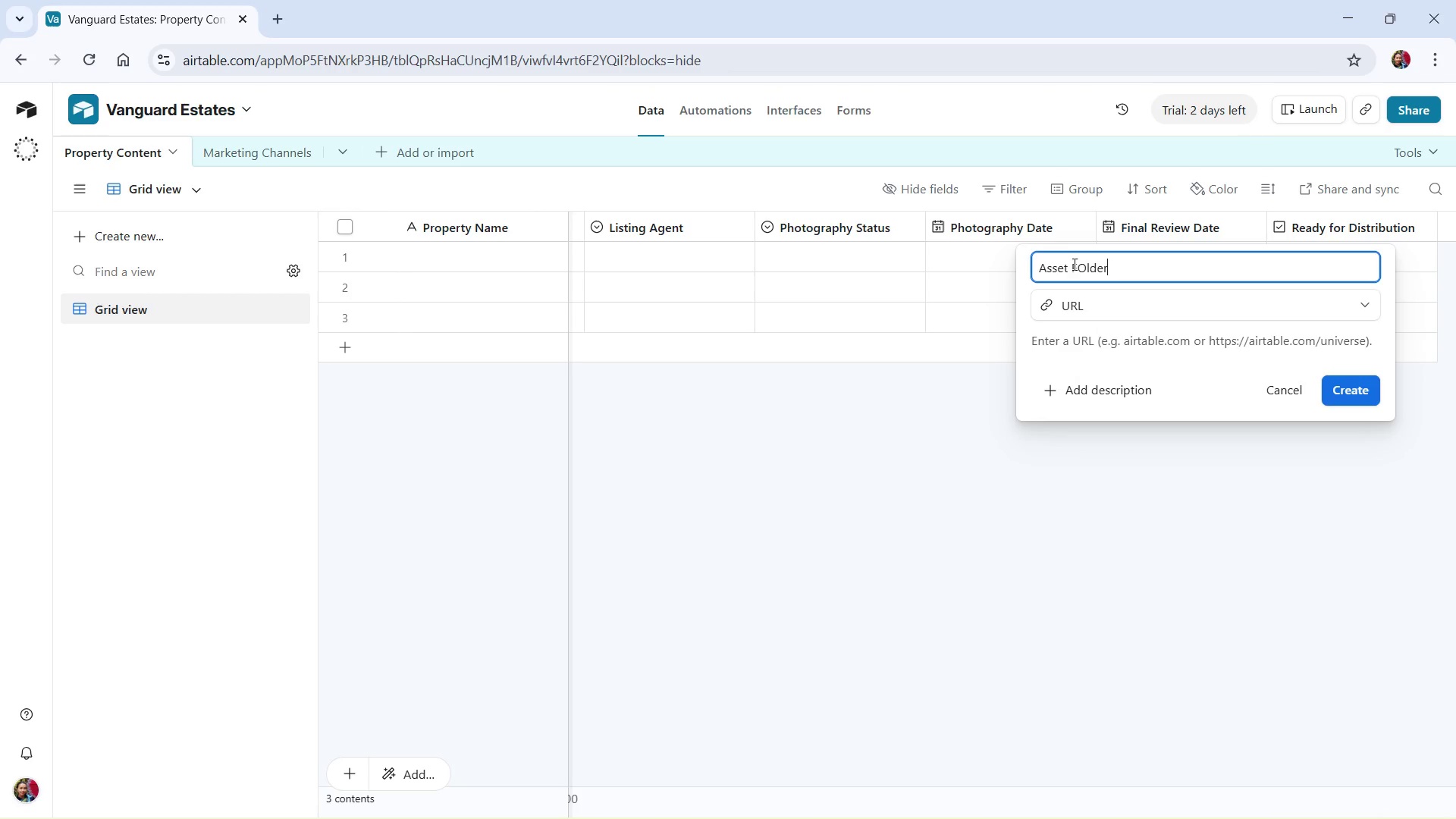 
left_click_drag(start_coordinate=[1078, 268], to_coordinate=[1081, 270])
 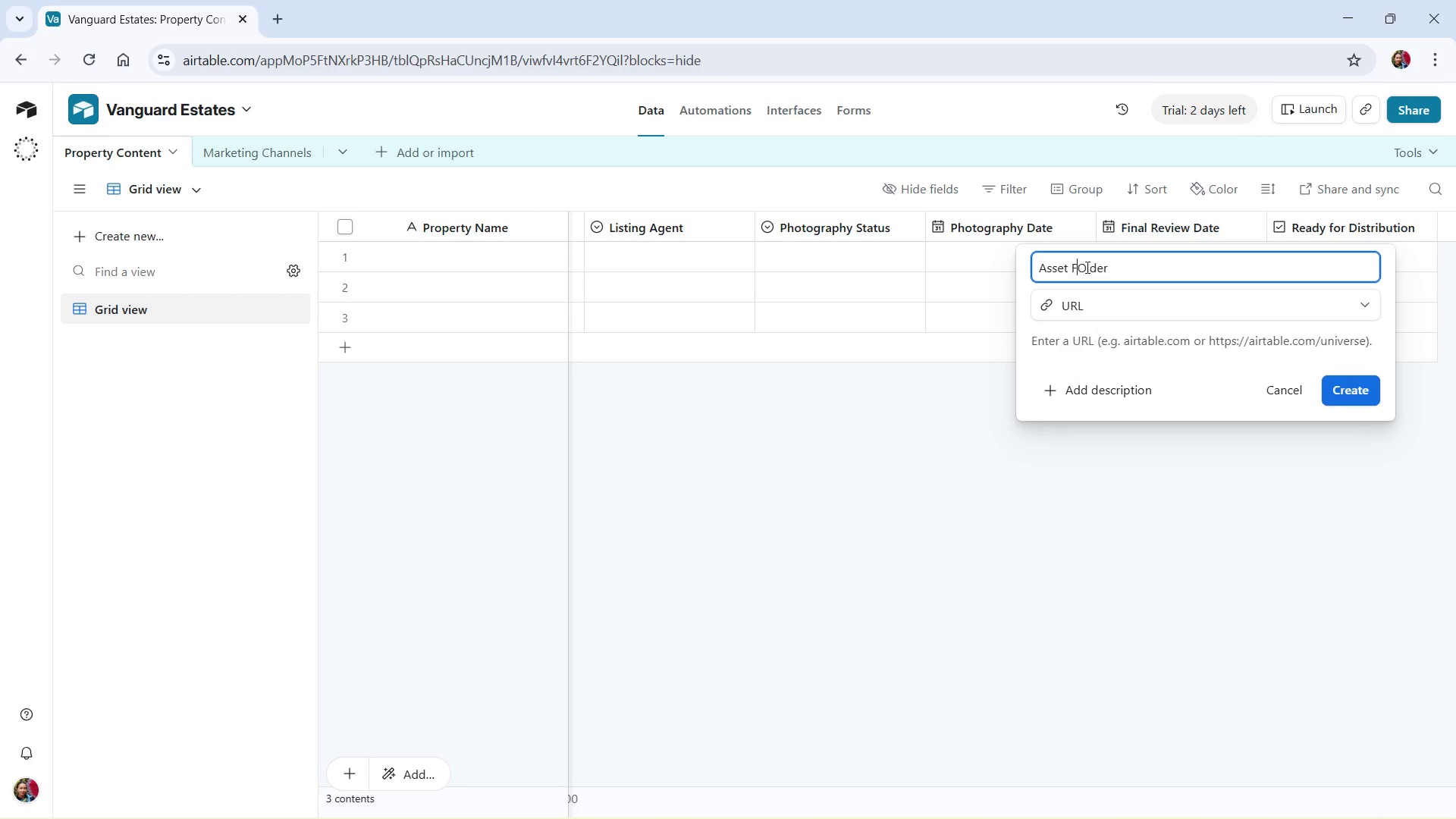 
key(O)
 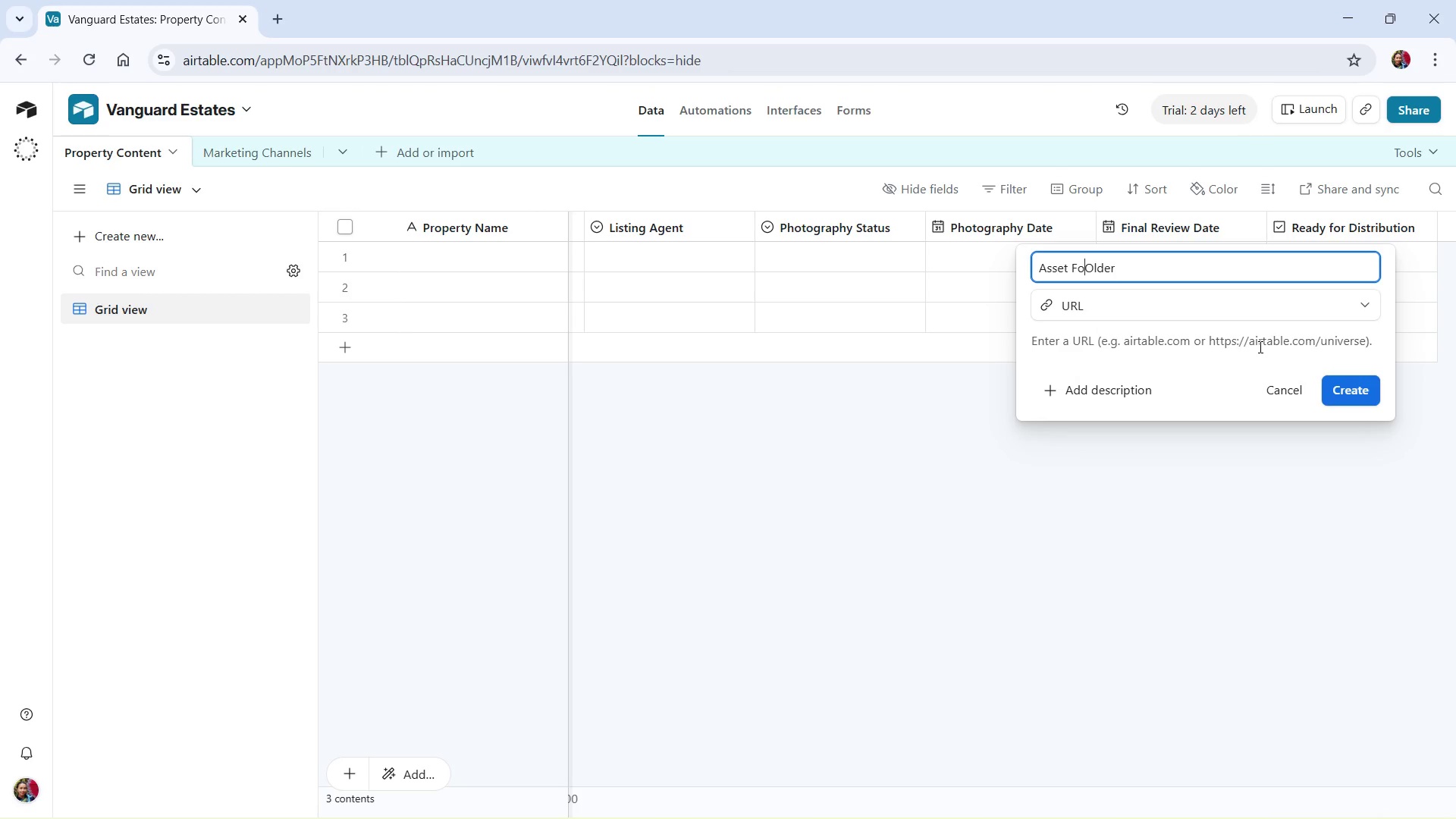 
key(Delete)
 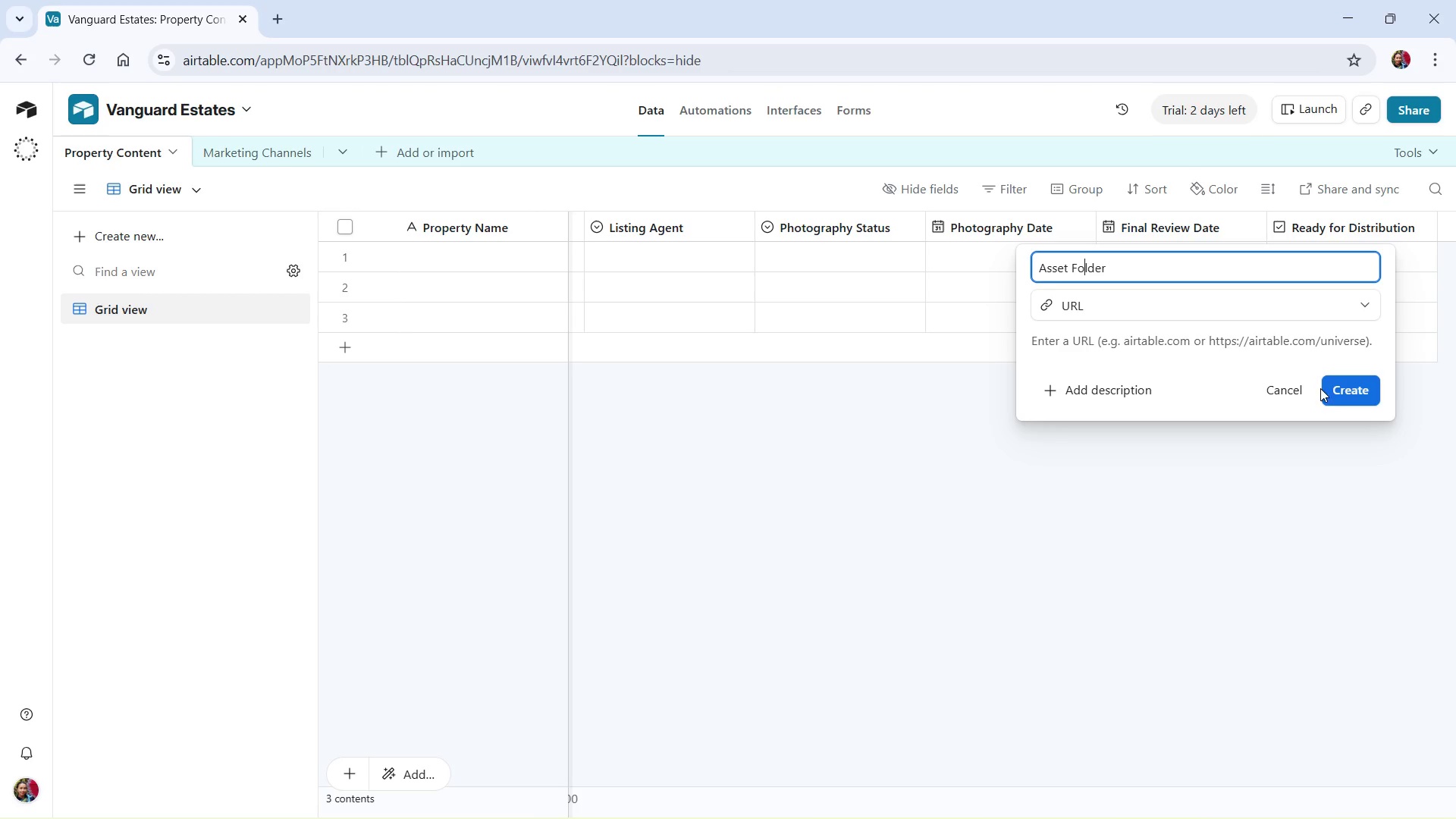 
left_click([1347, 395])
 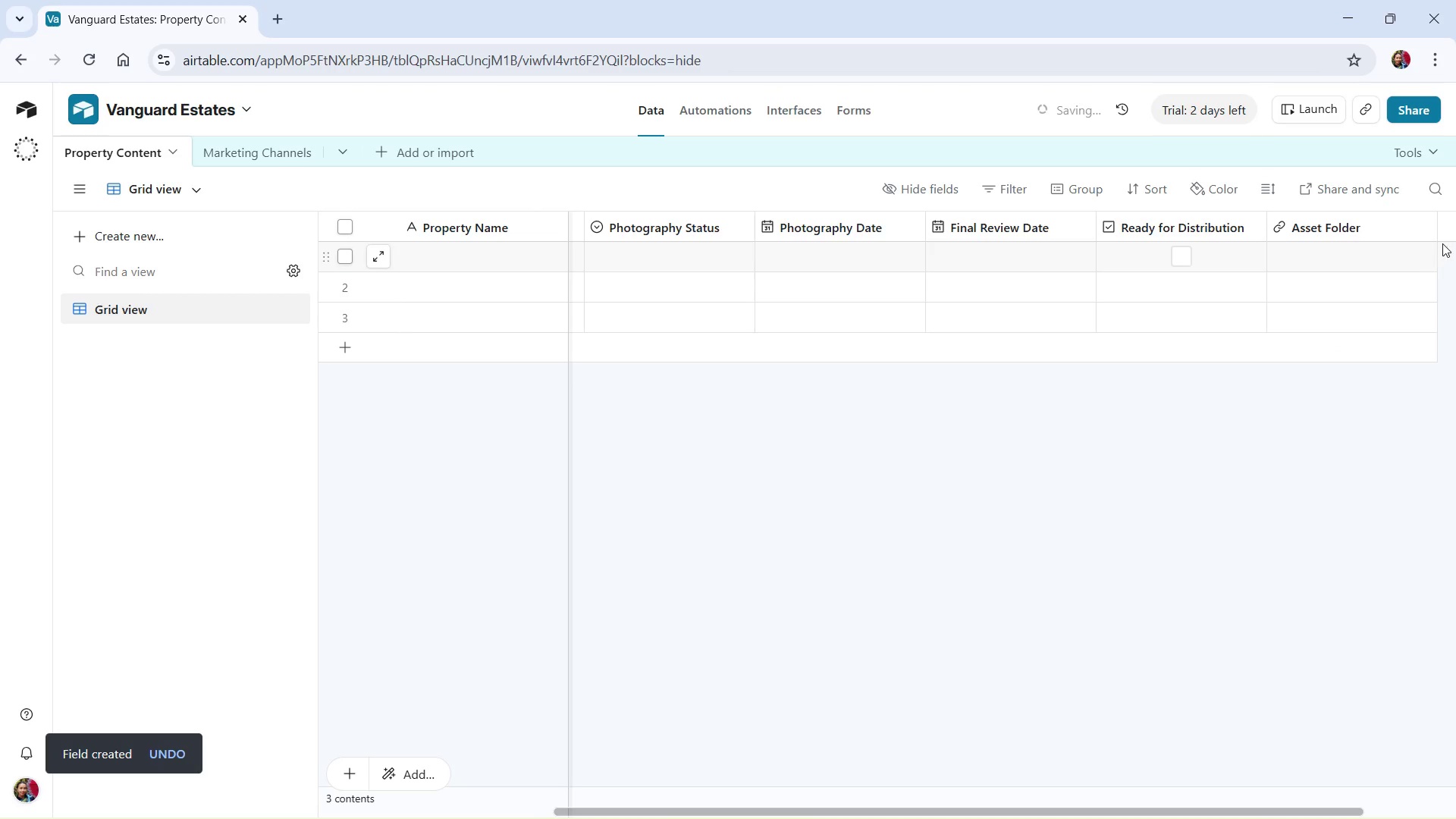 
left_click([1454, 230])
 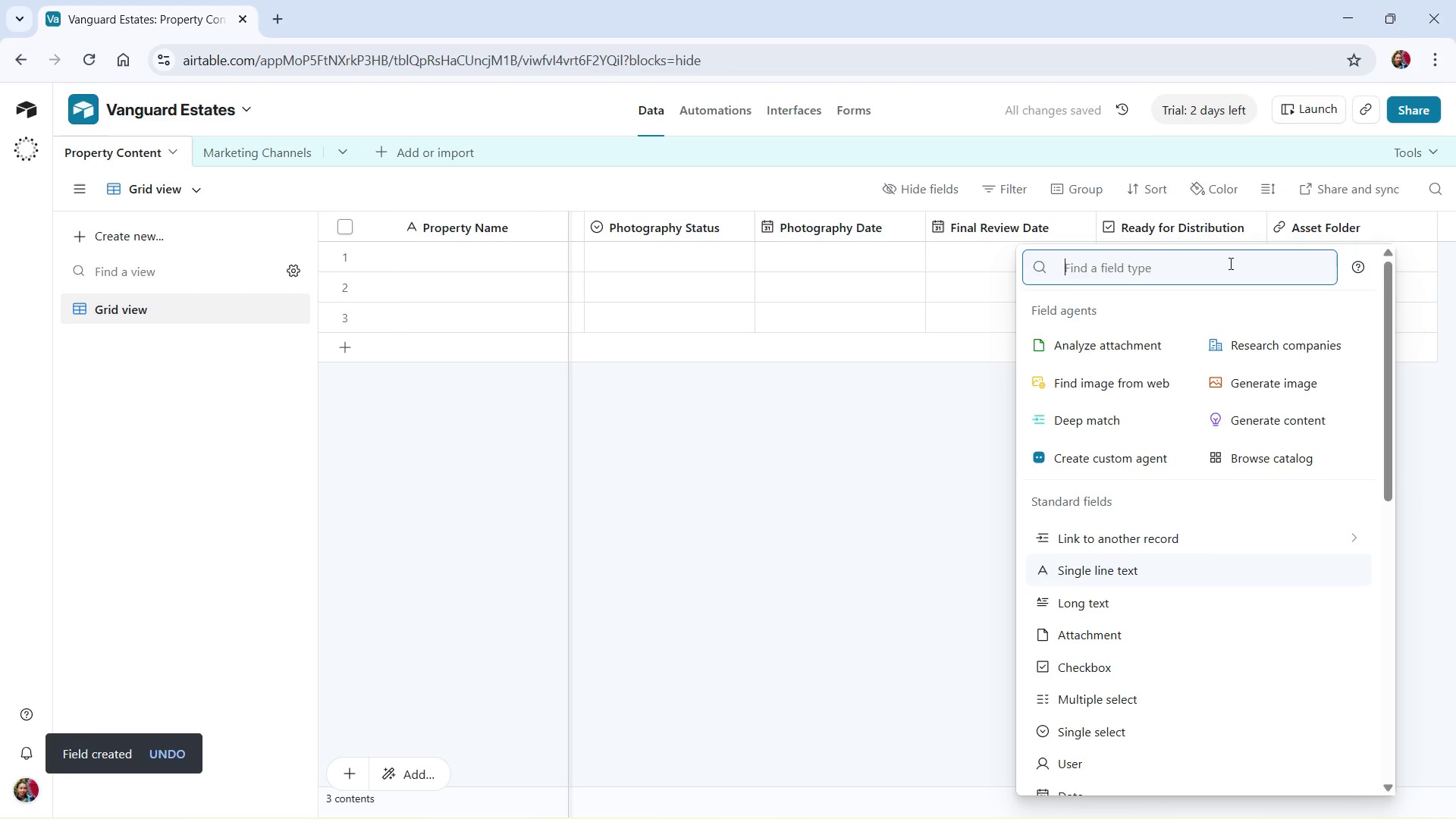 
left_click([1229, 263])
 